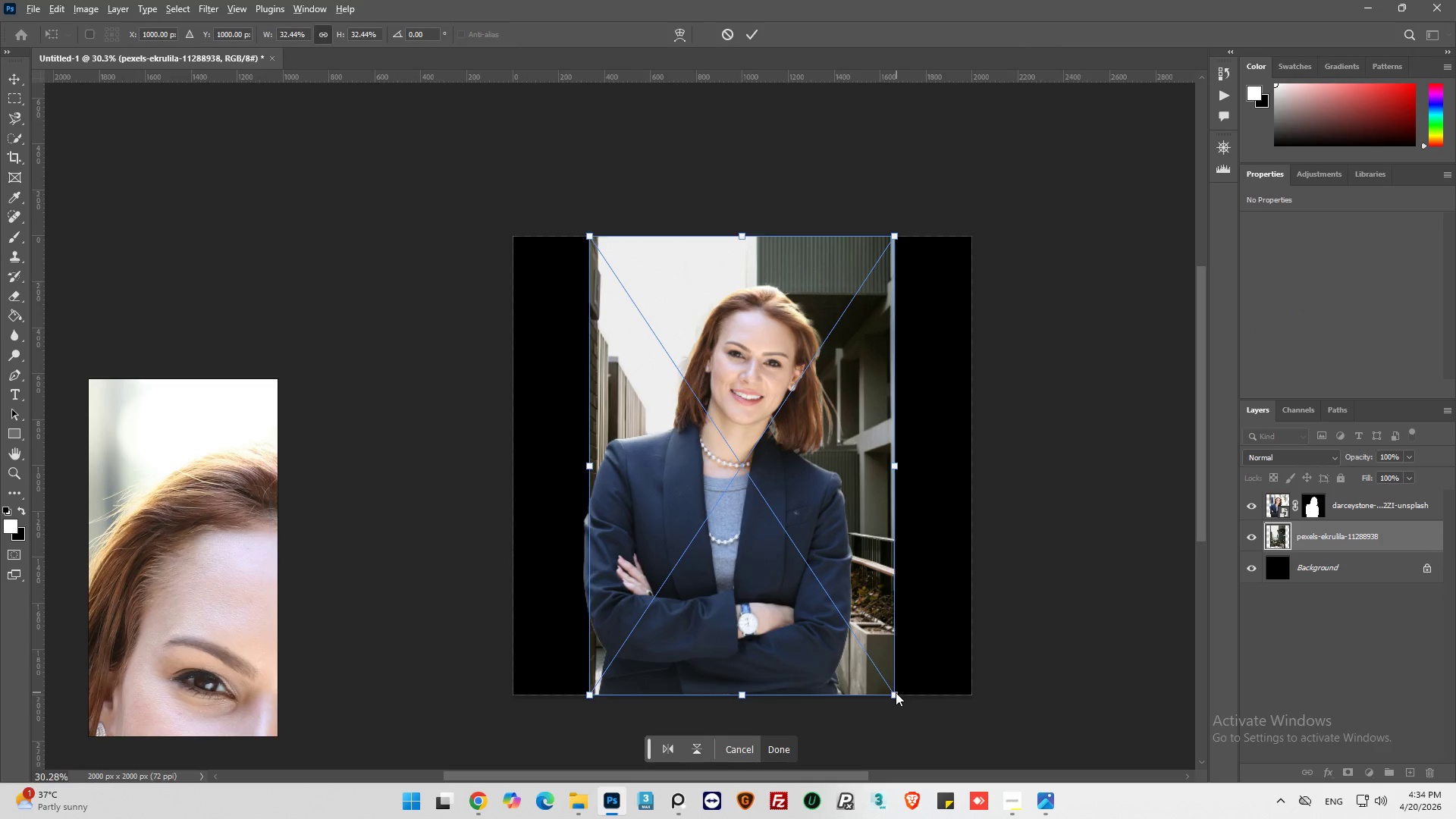 
scroll: coordinate [892, 699], scroll_direction: down, amount: 12.0
 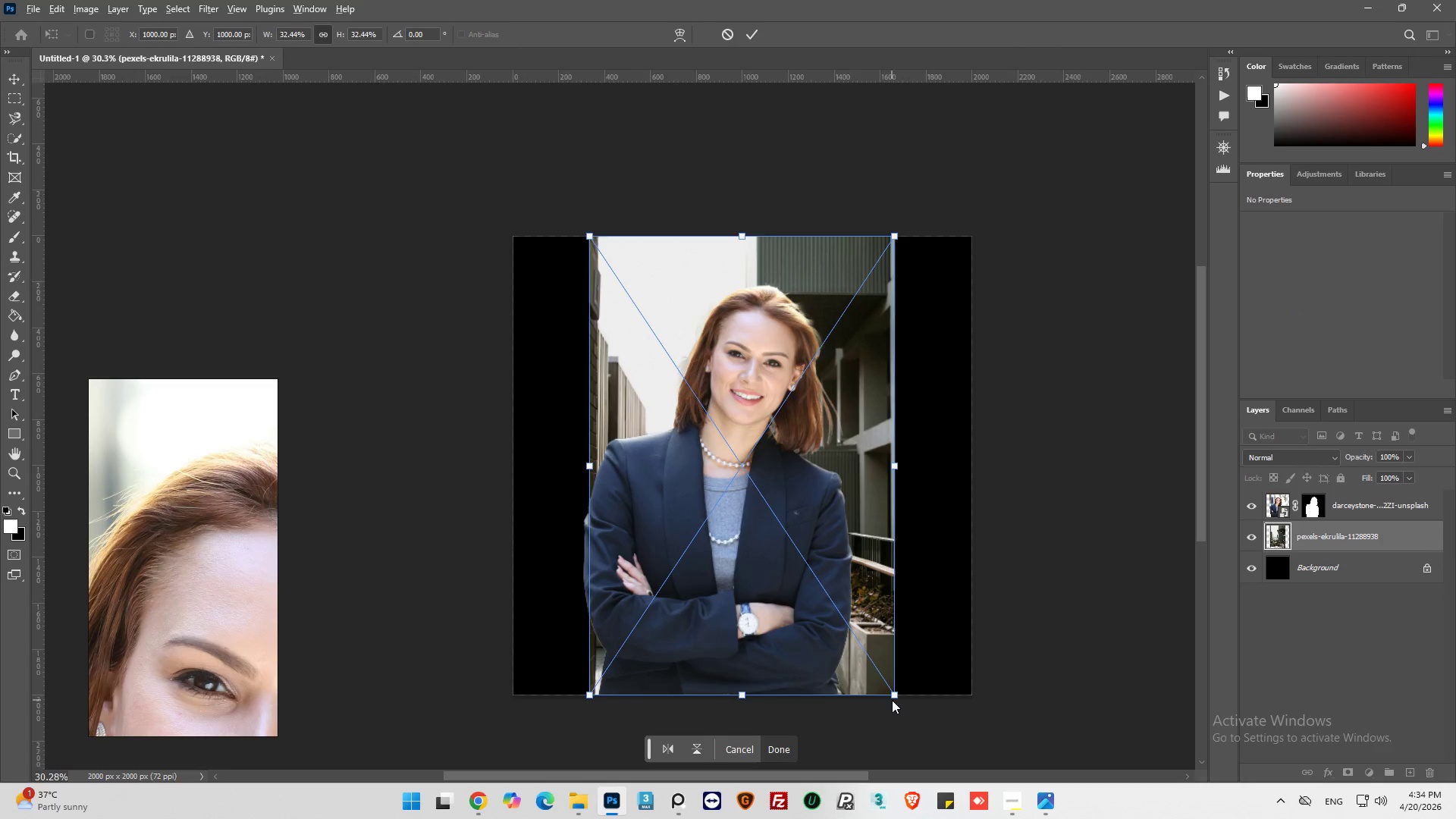 
left_click([892, 700])
 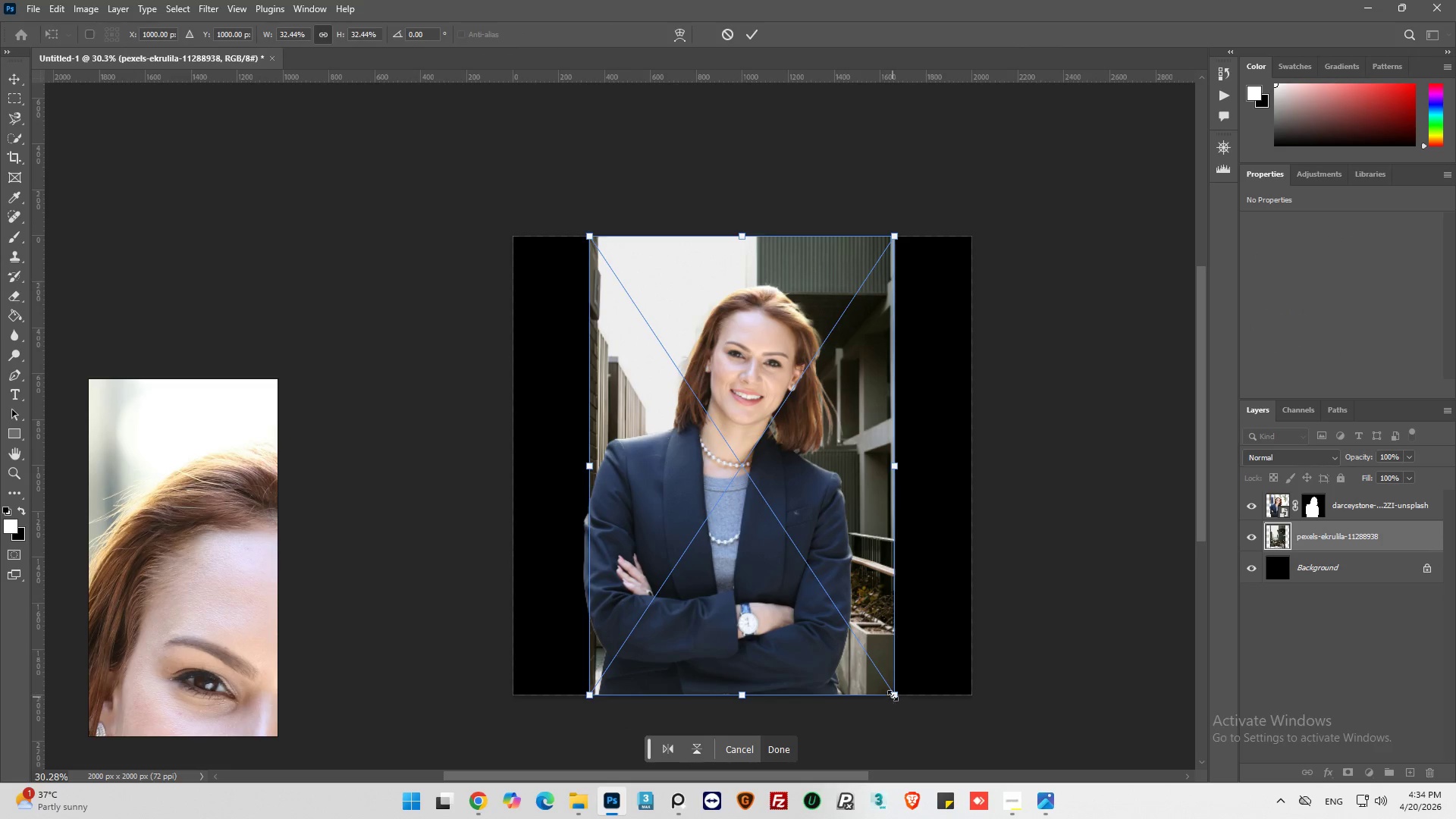 
left_click_drag(start_coordinate=[893, 695], to_coordinate=[1037, 737])
 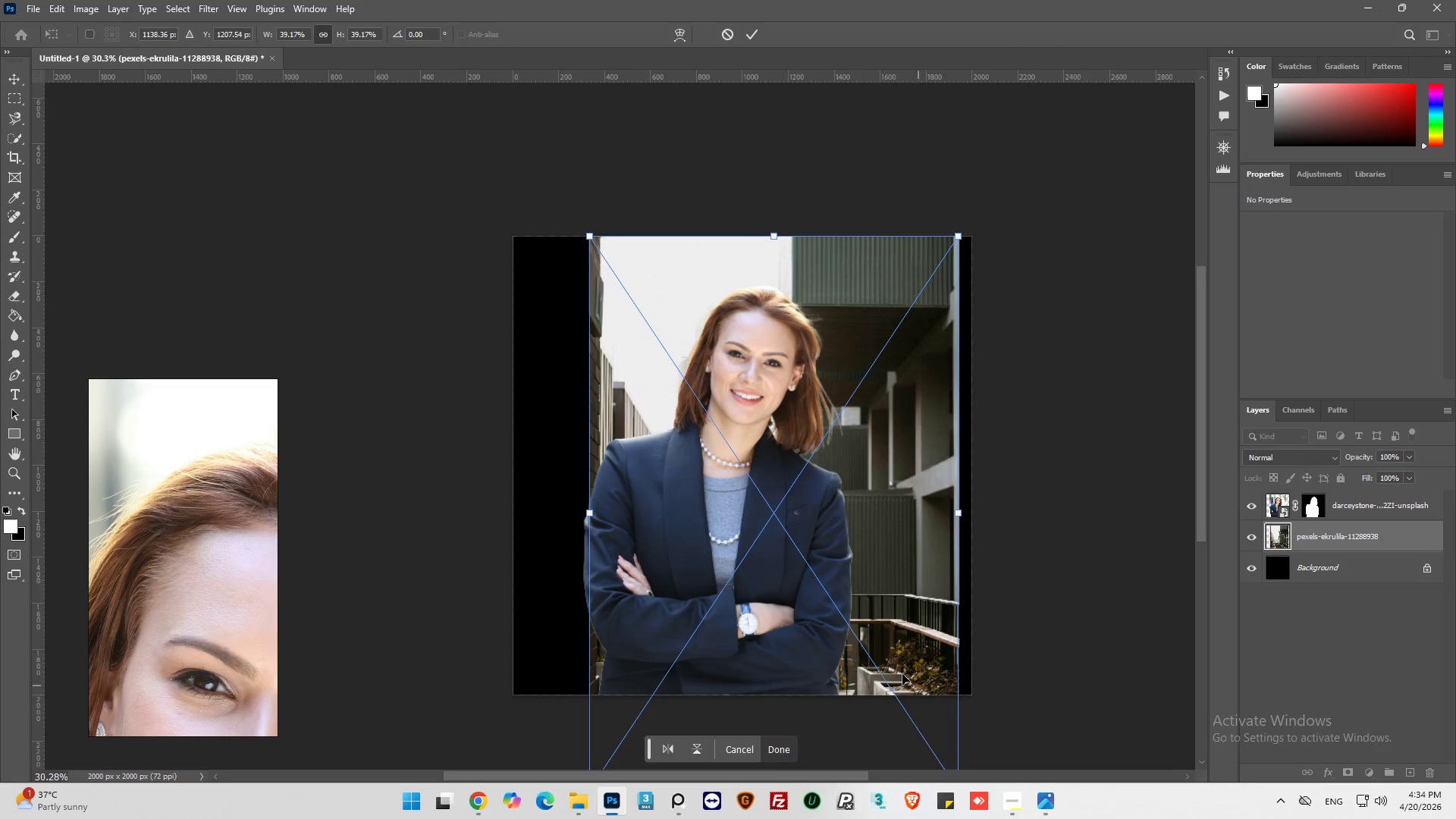 
key(Alt+AltLeft)
 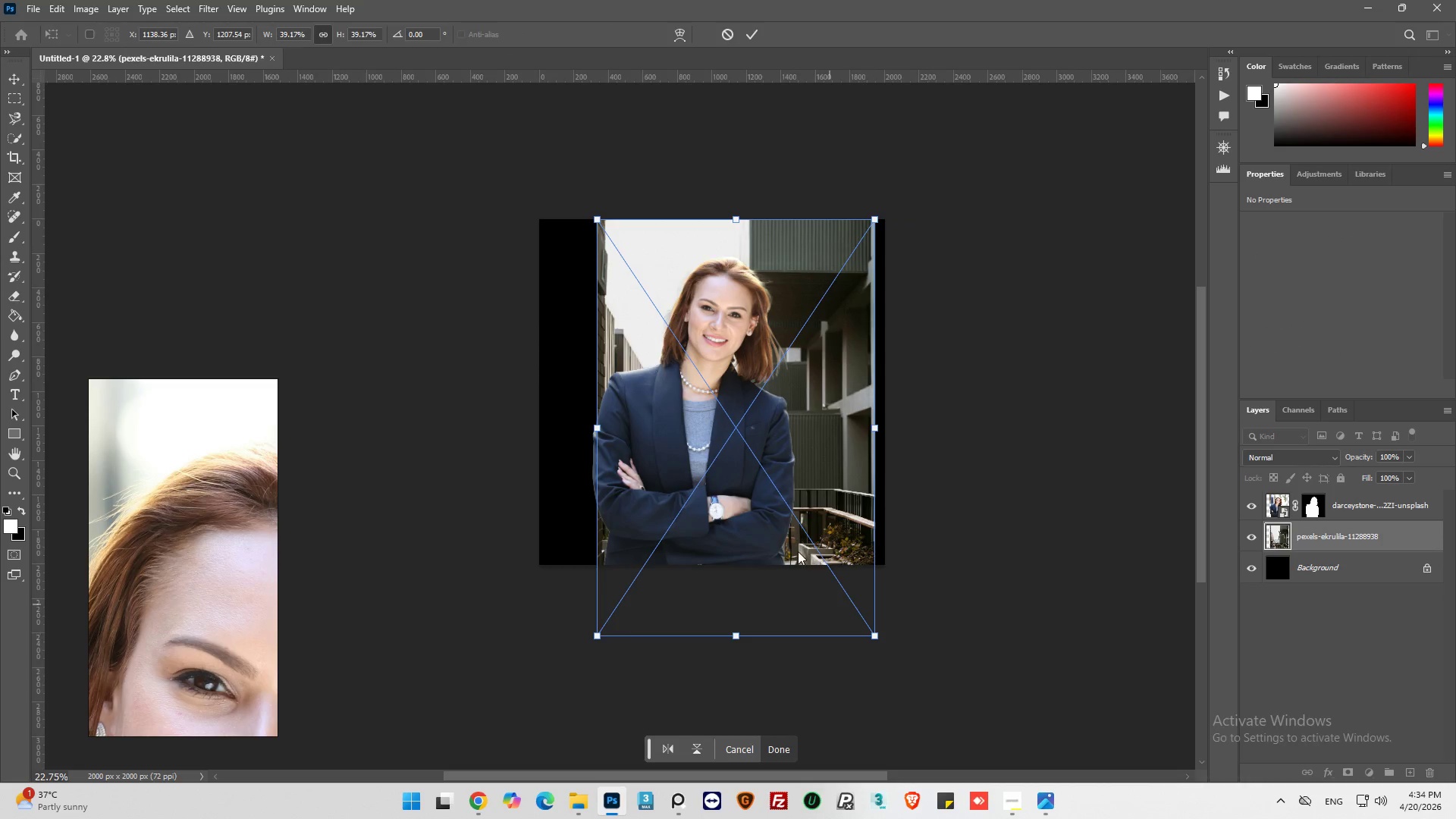 
scroll: coordinate [868, 635], scroll_direction: down, amount: 10.0
 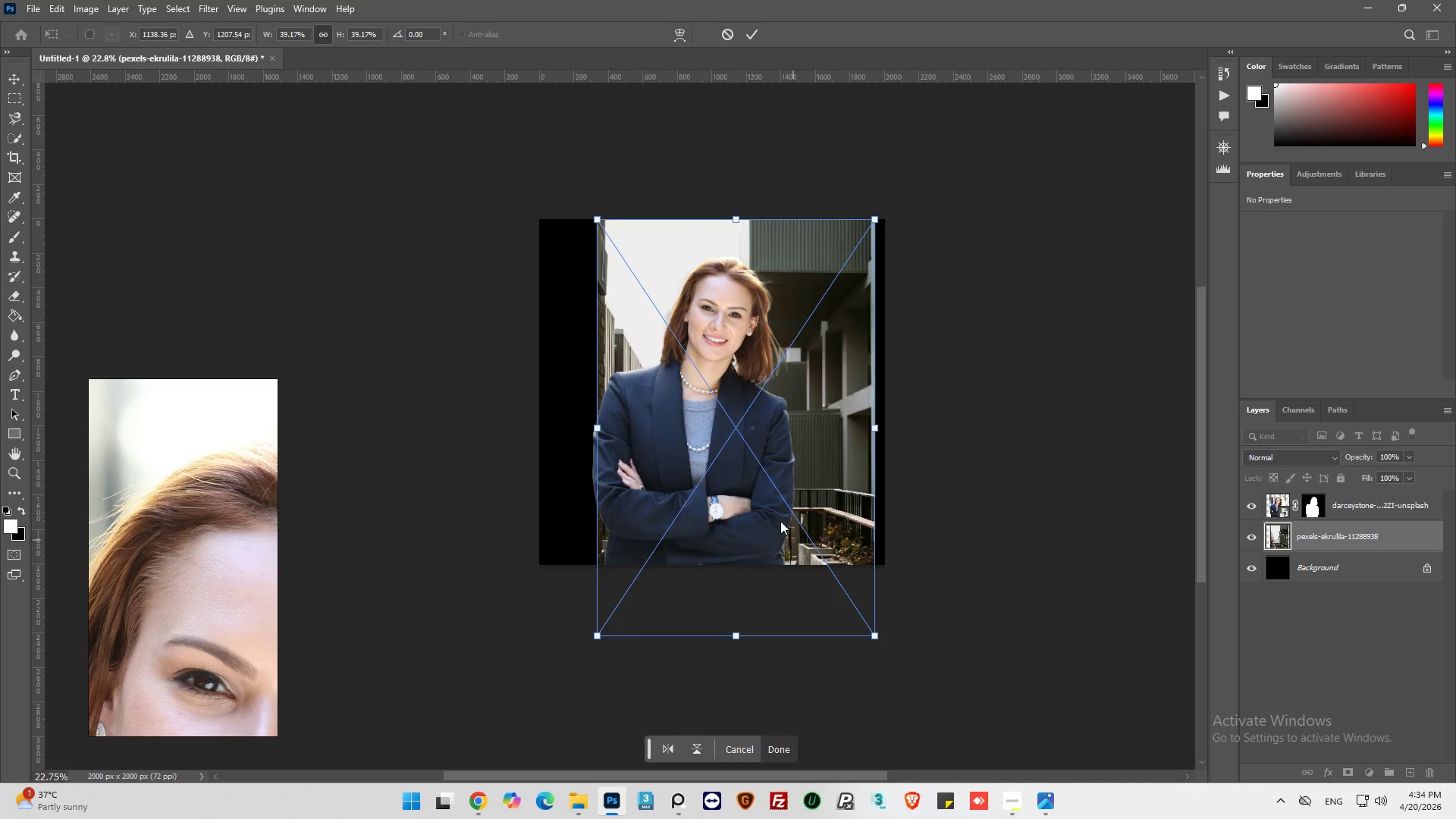 
left_click_drag(start_coordinate=[779, 519], to_coordinate=[757, 421])
 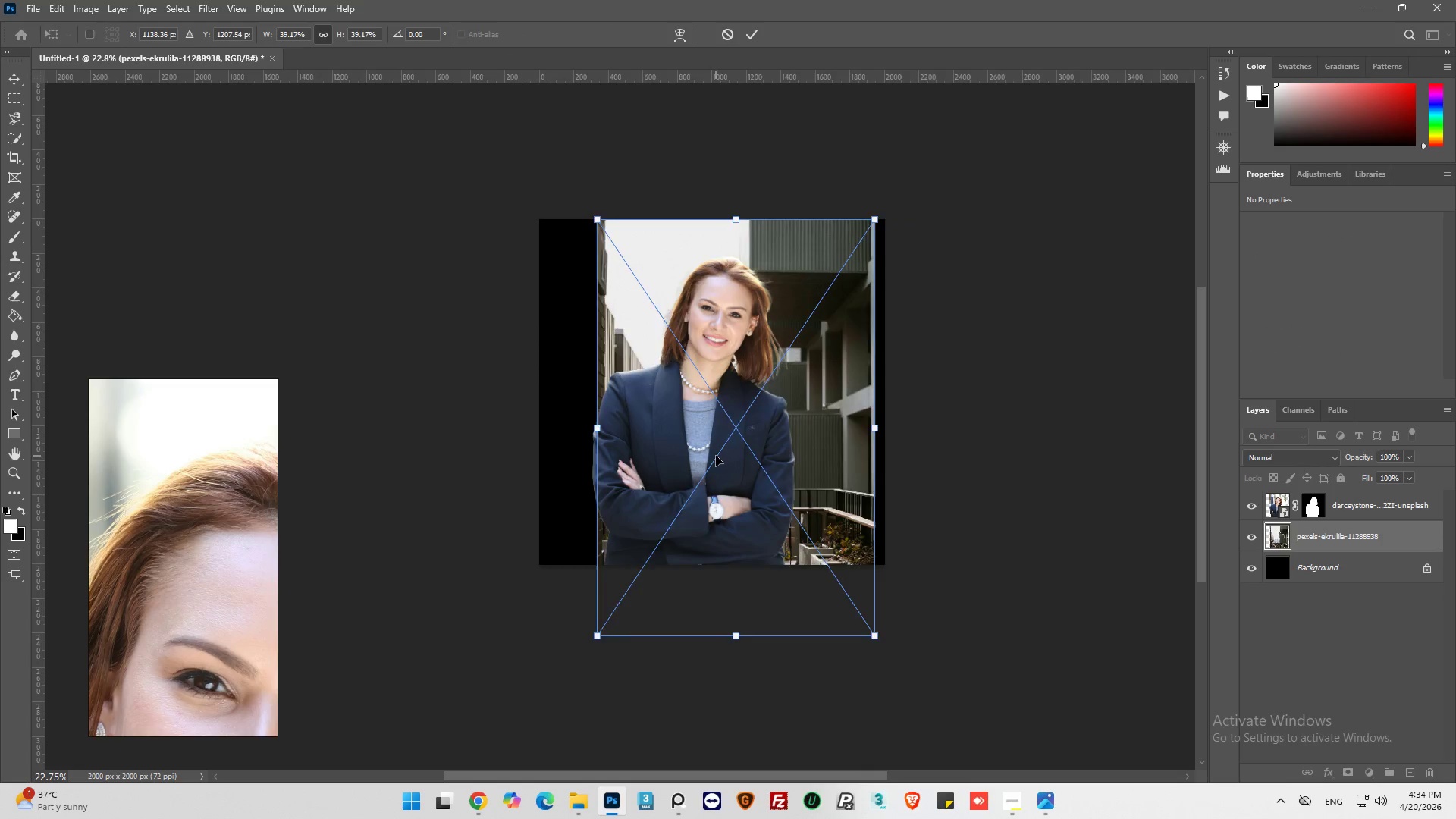 
left_click_drag(start_coordinate=[716, 456], to_coordinate=[672, 379])
 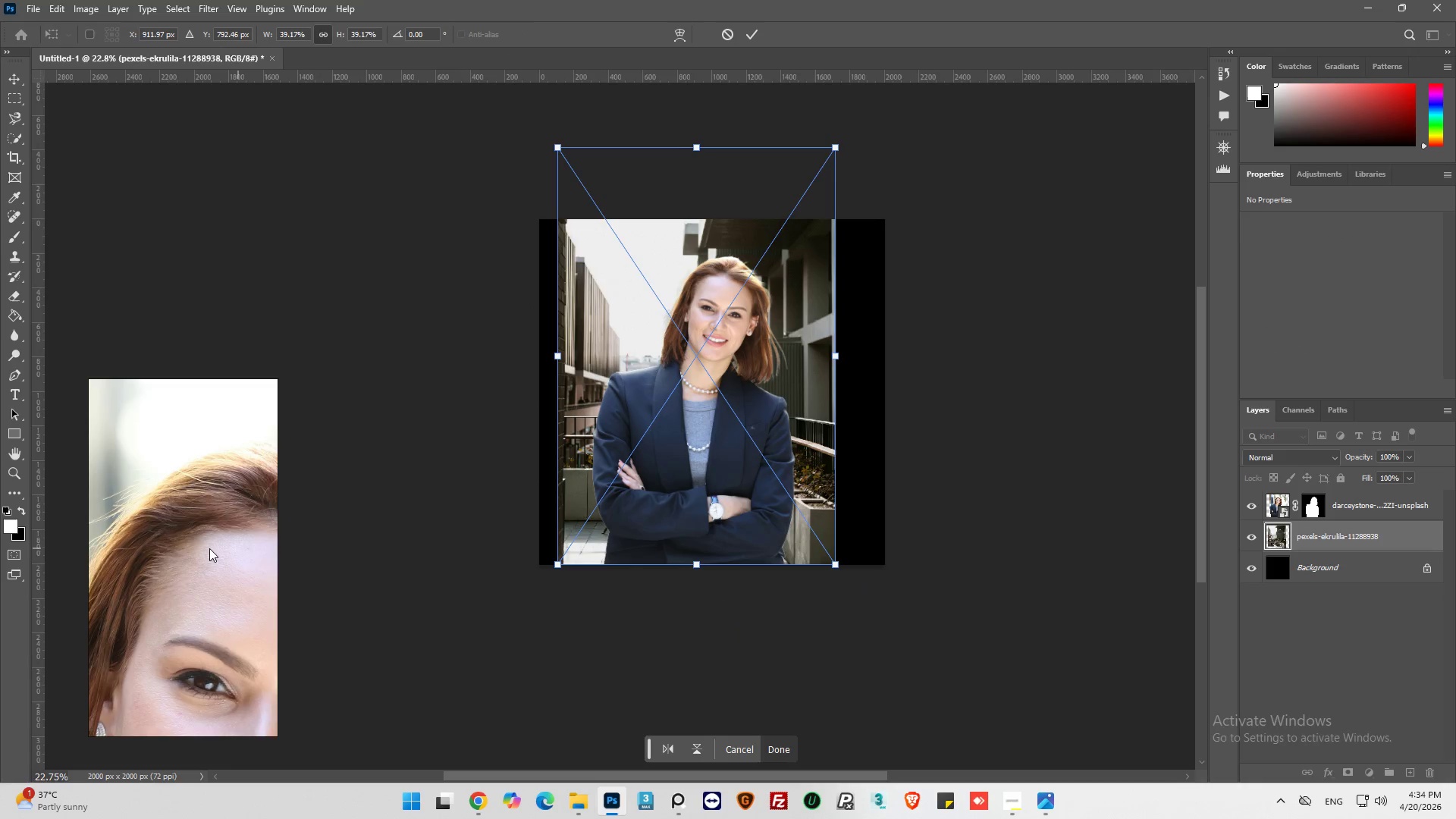 
scroll: coordinate [208, 555], scroll_direction: down, amount: 12.0
 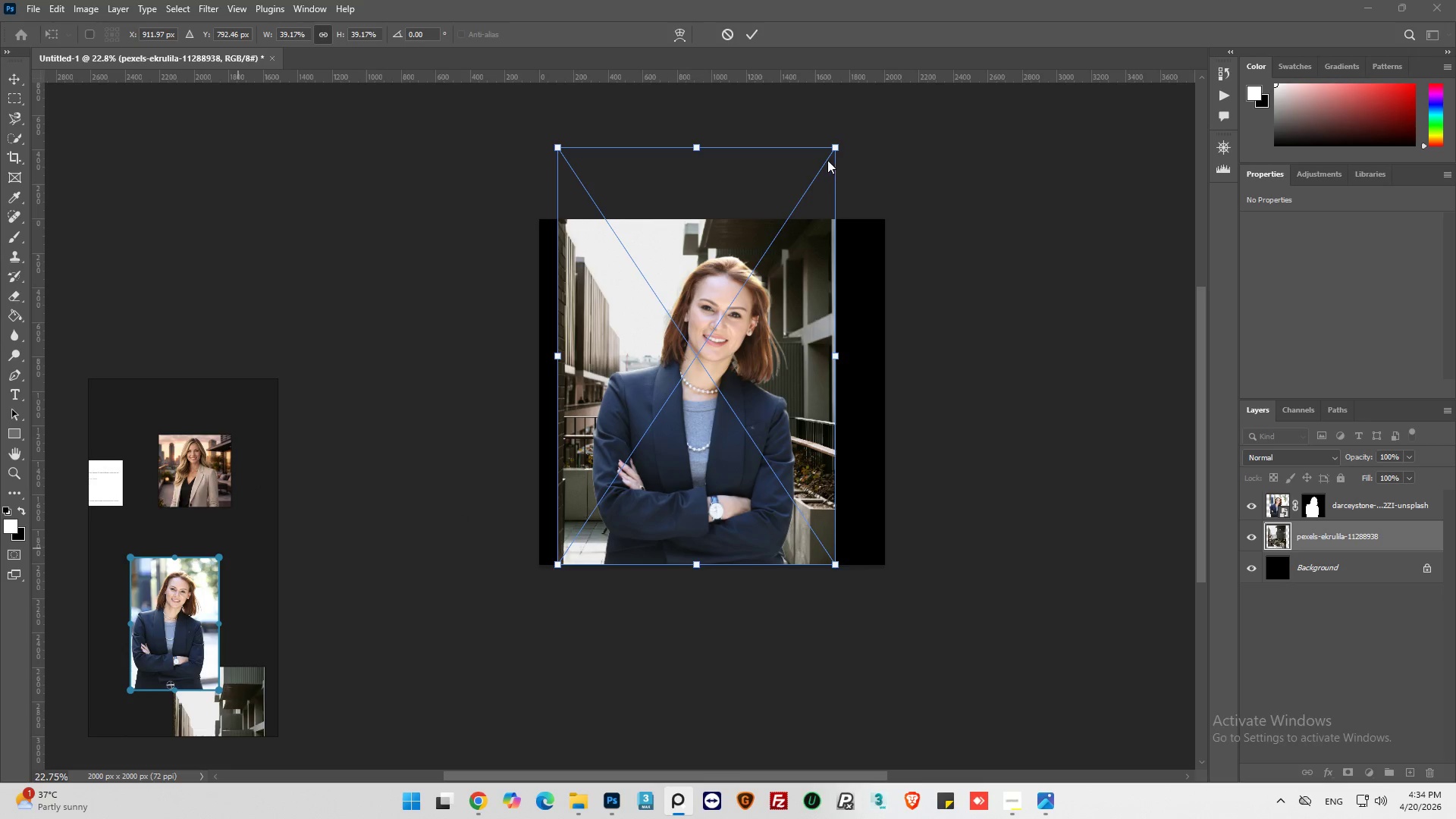 
left_click_drag(start_coordinate=[834, 145], to_coordinate=[875, 146])
 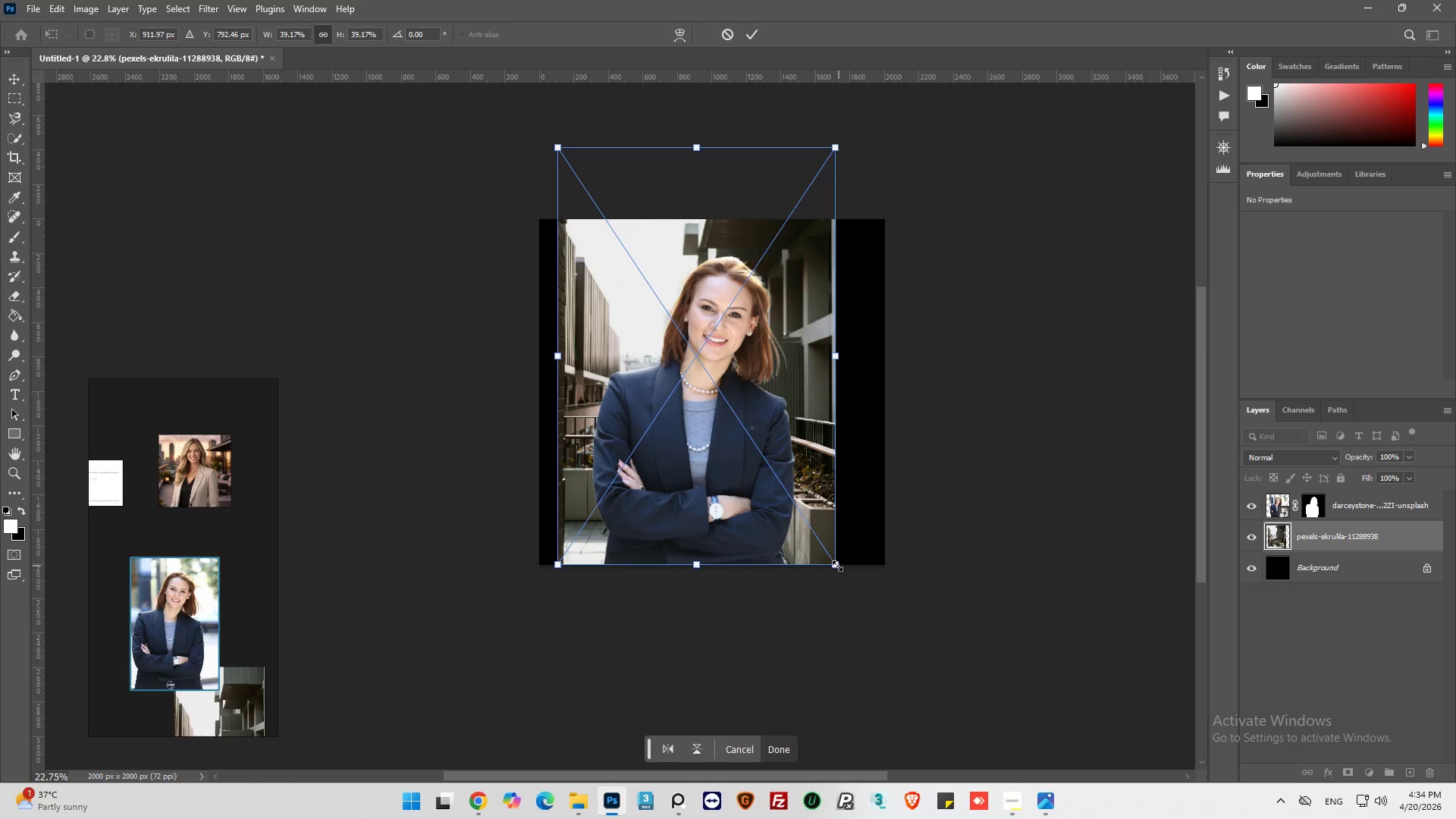 
left_click_drag(start_coordinate=[833, 566], to_coordinate=[921, 658])
 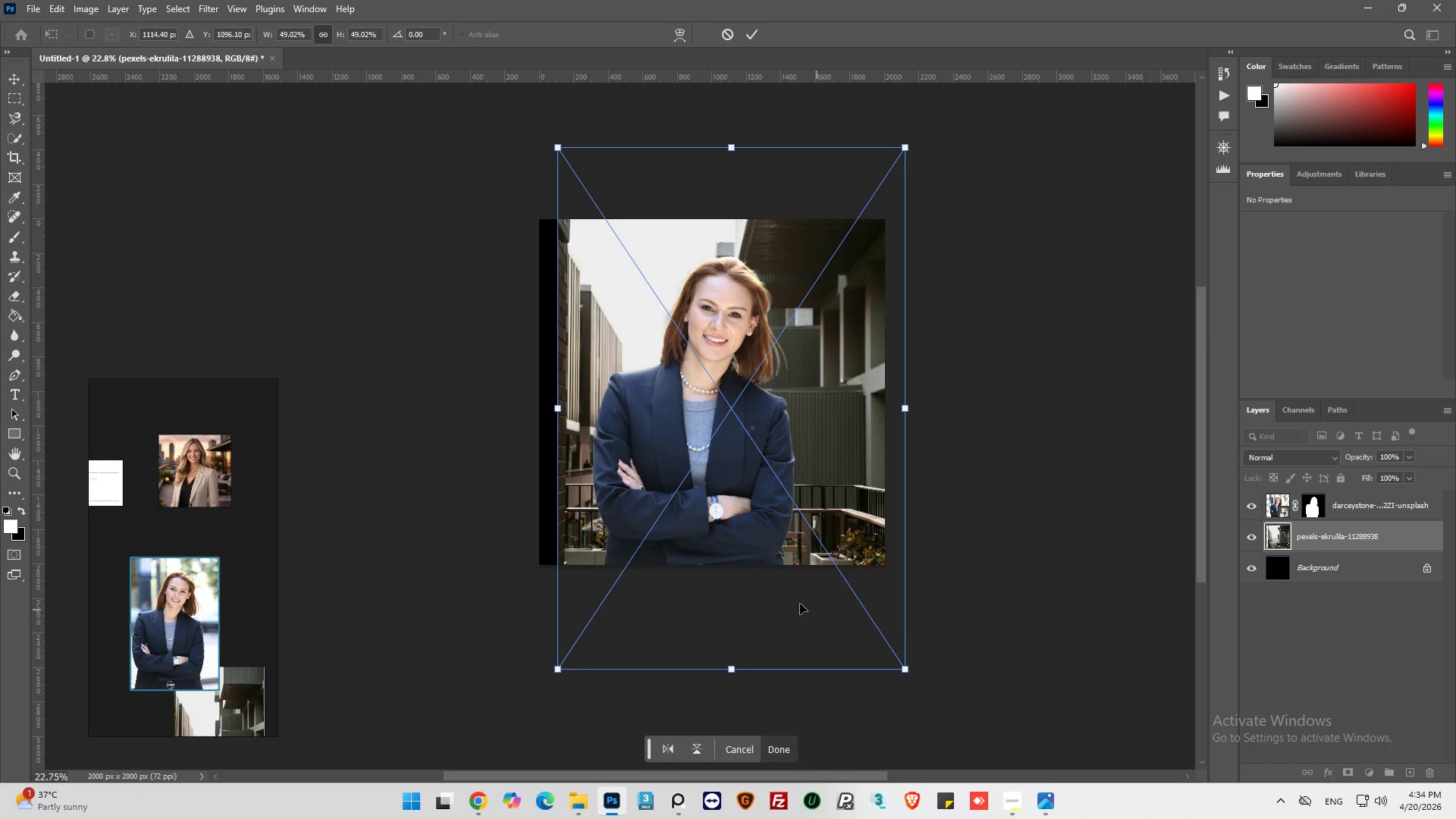 
left_click_drag(start_coordinate=[797, 603], to_coordinate=[779, 497])
 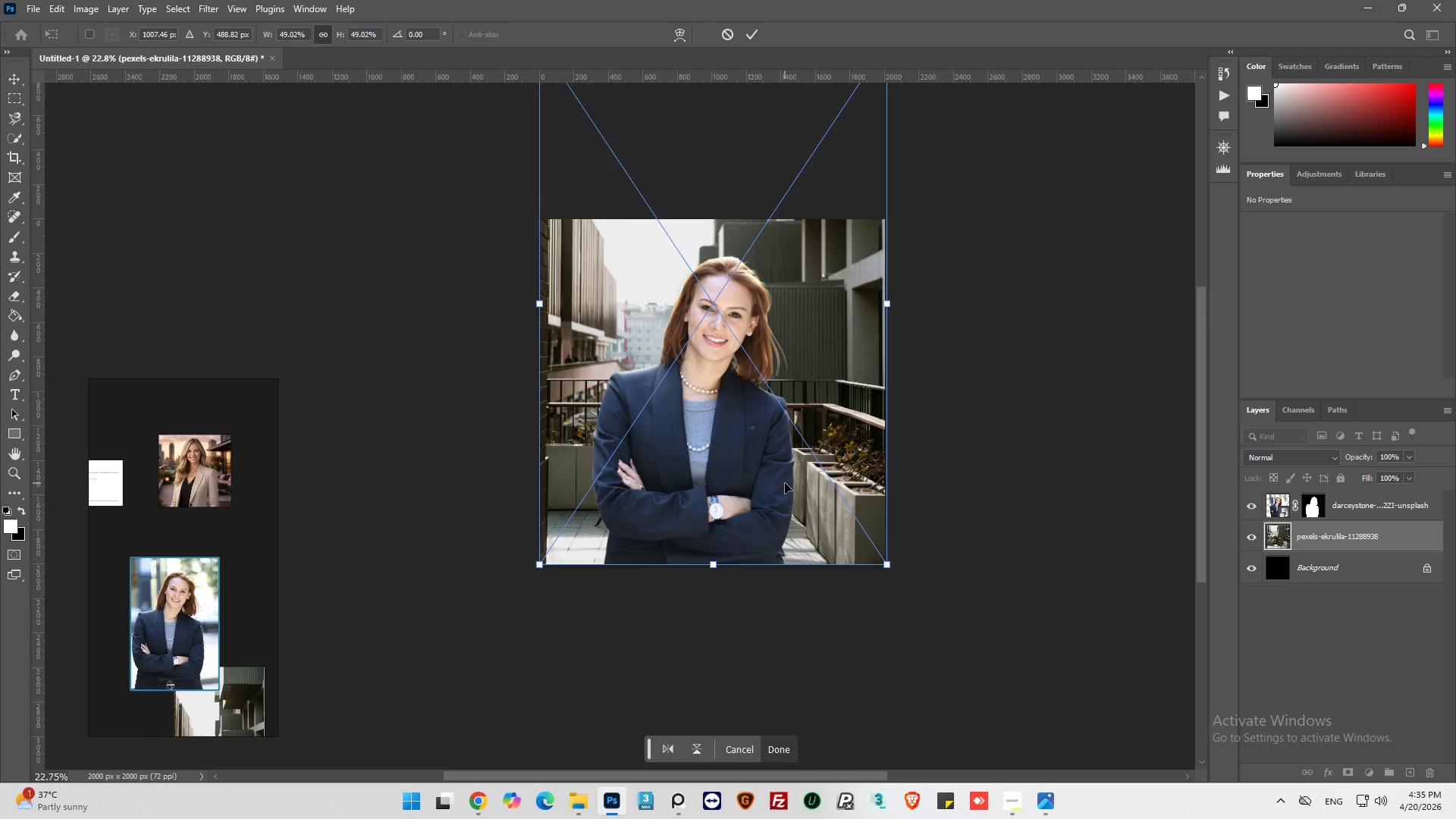 
wait(45.75)
 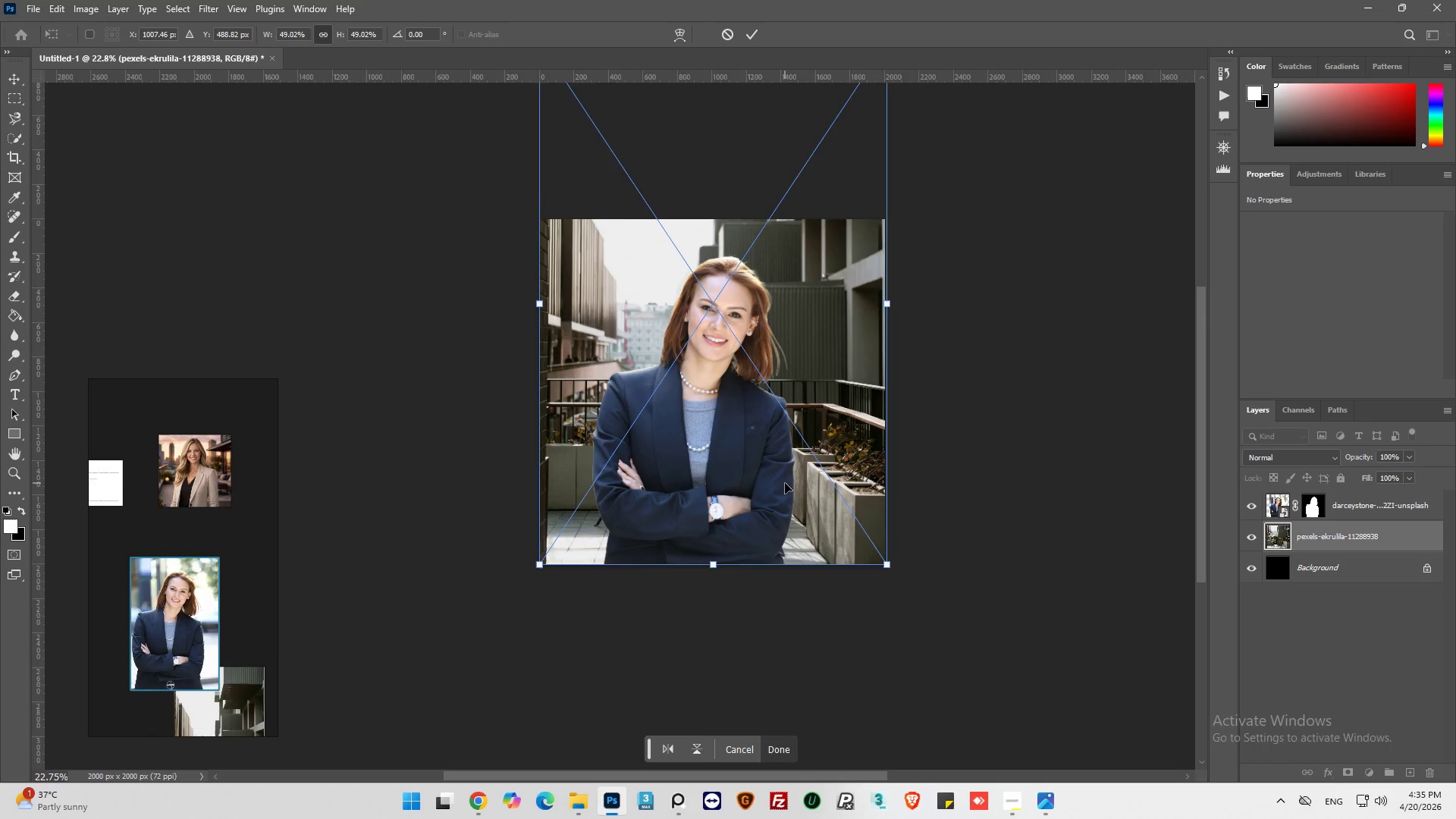 
key(Alt+AltLeft)
 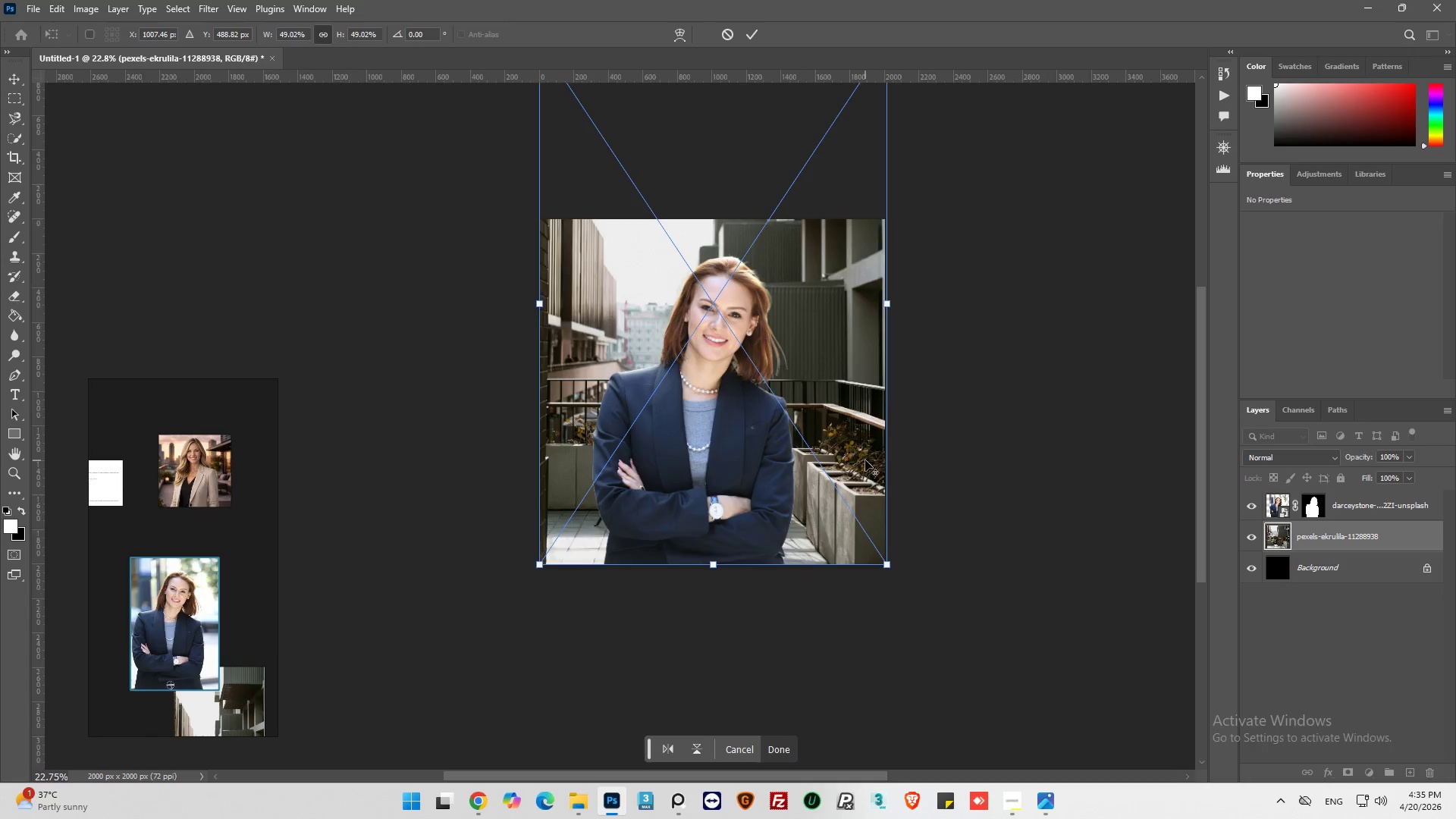 
key(Alt+AltLeft)
 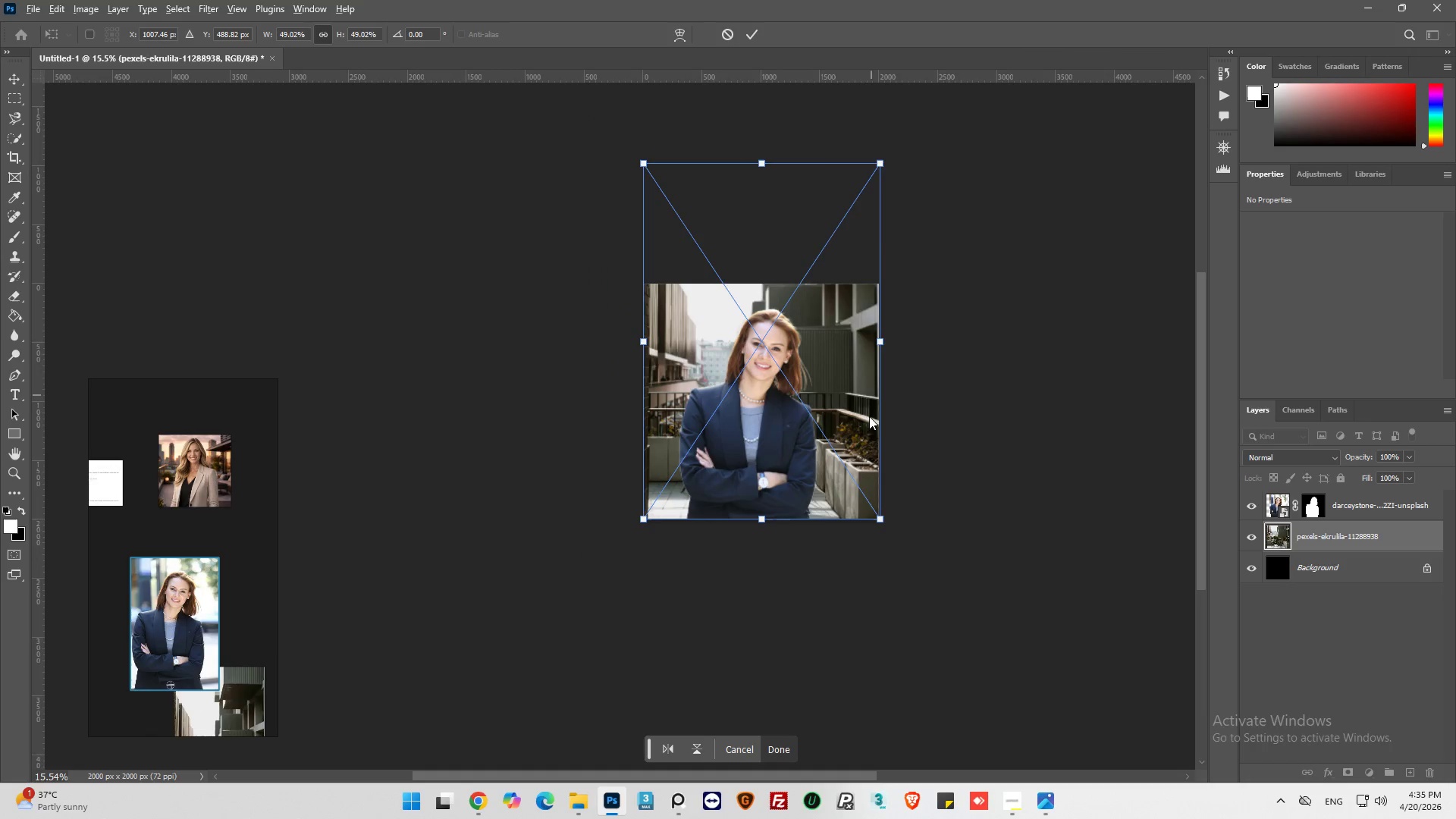 
scroll: coordinate [895, 490], scroll_direction: up, amount: 11.0
 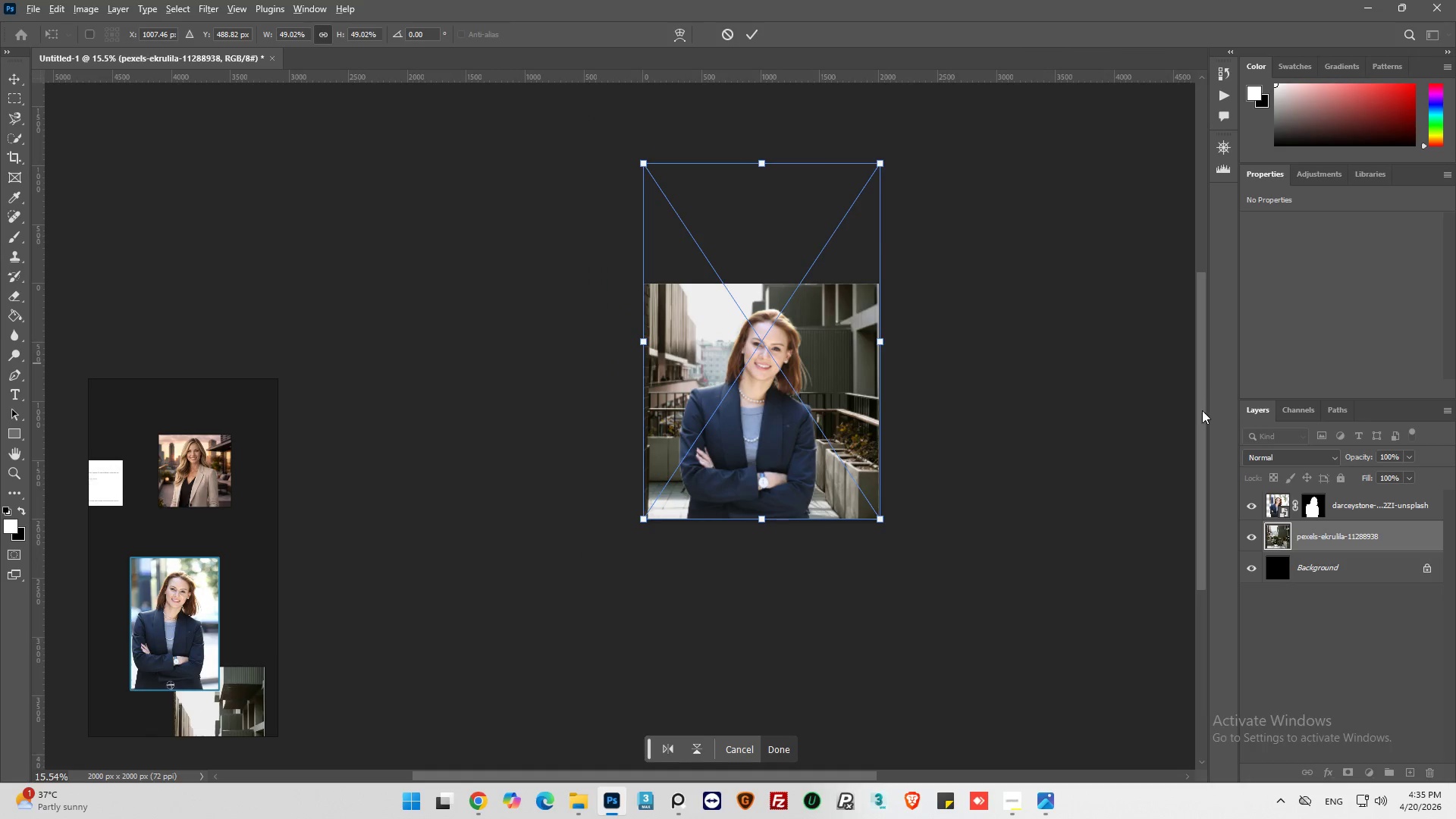 
left_click_drag(start_coordinate=[1202, 410], to_coordinate=[1201, 391])
 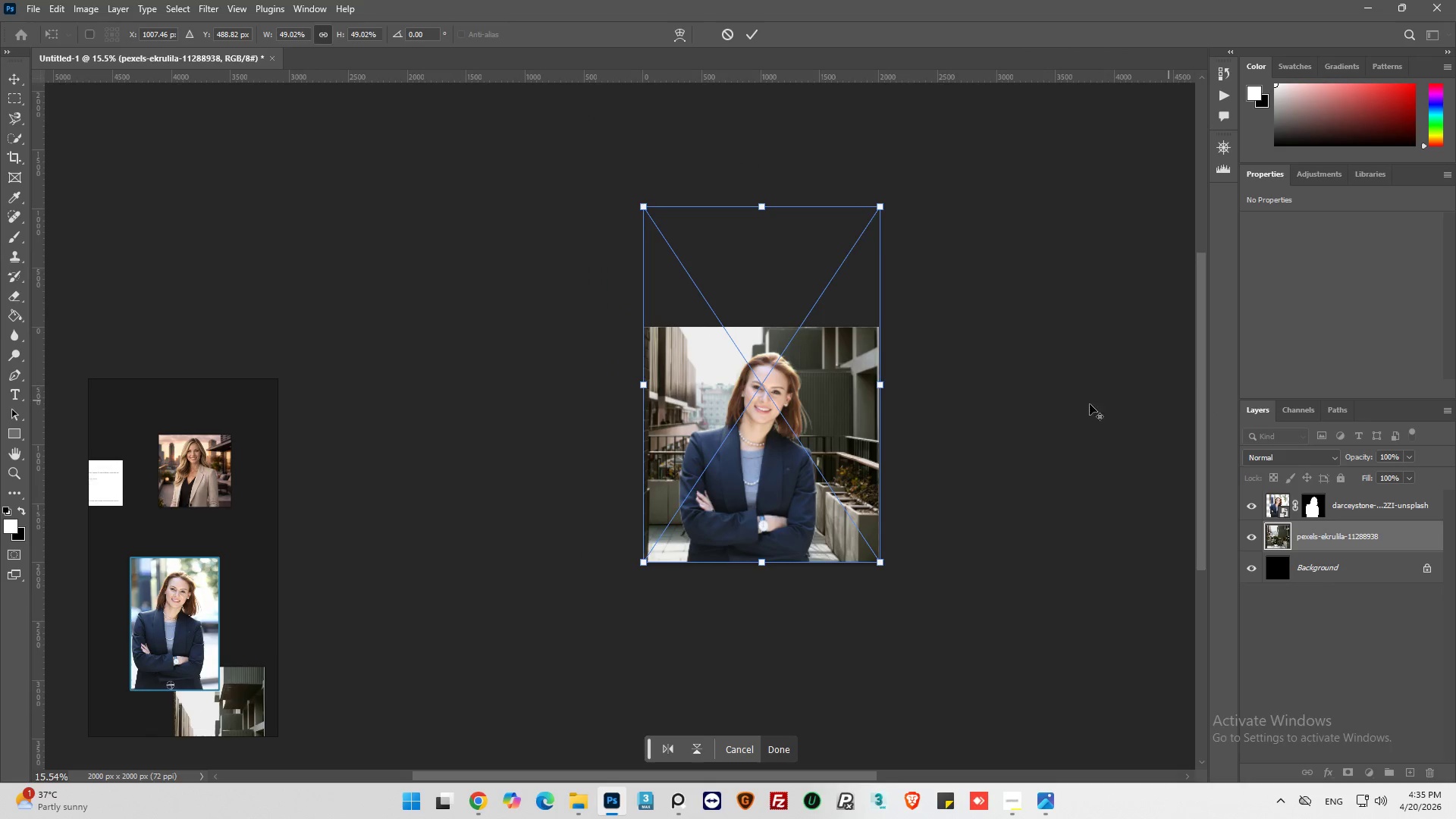 
hold_key(key=AltLeft, duration=0.47)
scroll: coordinate [976, 367], scroll_direction: up, amount: 15.0
 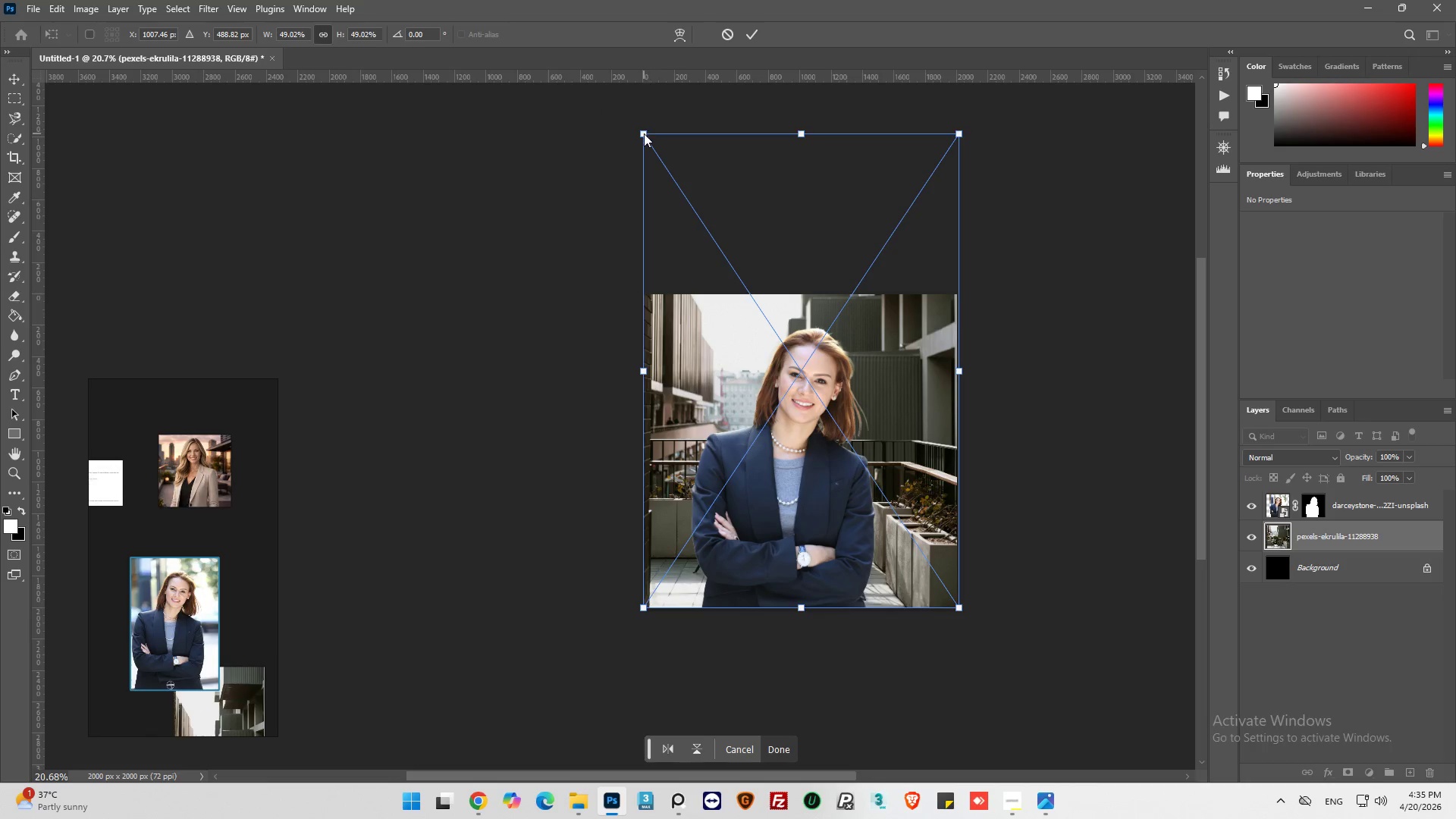 
left_click_drag(start_coordinate=[643, 133], to_coordinate=[651, 137])
 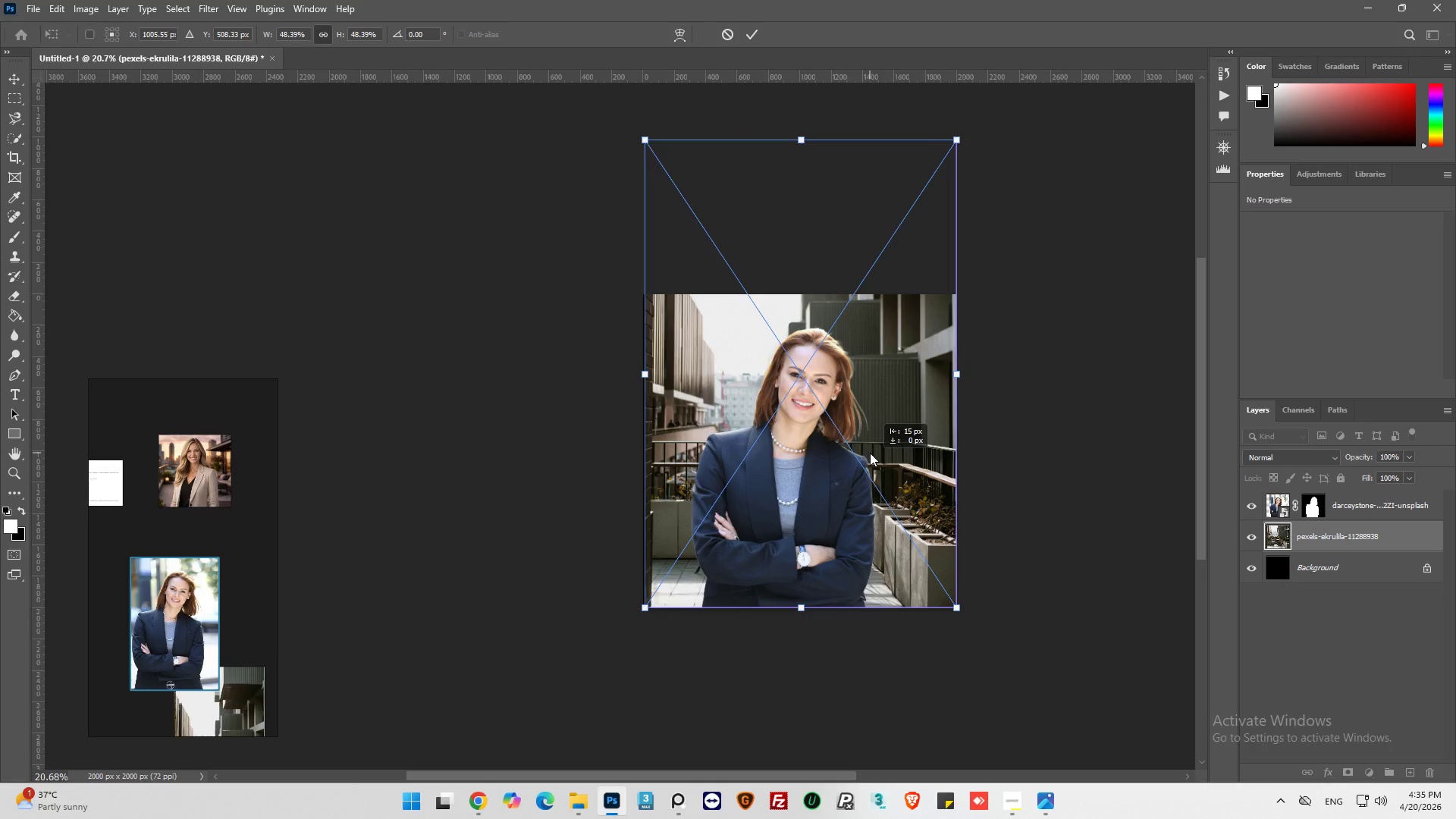 
wait(14.92)
 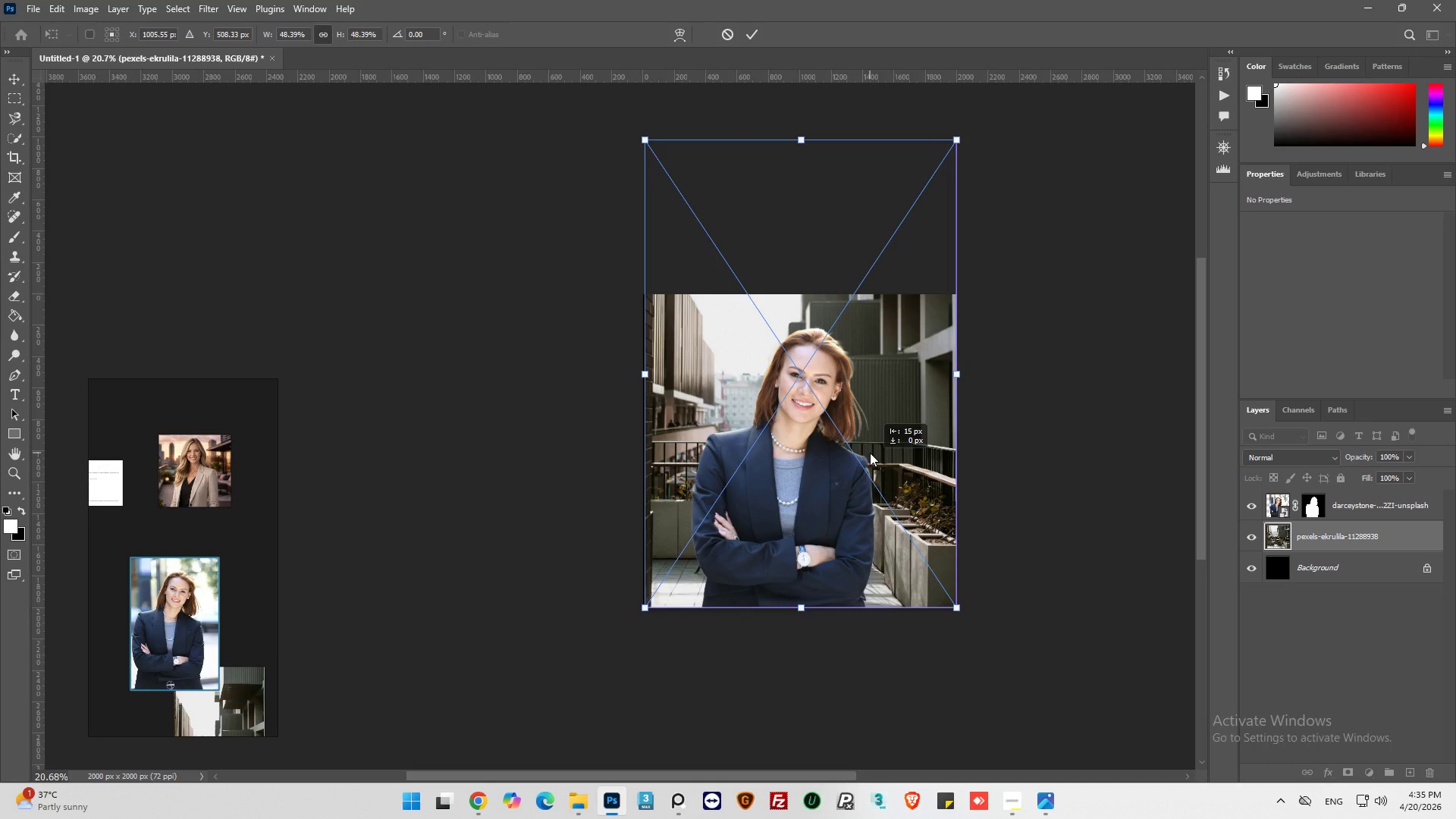 
left_click_drag(start_coordinate=[646, 607], to_coordinate=[635, 613])
 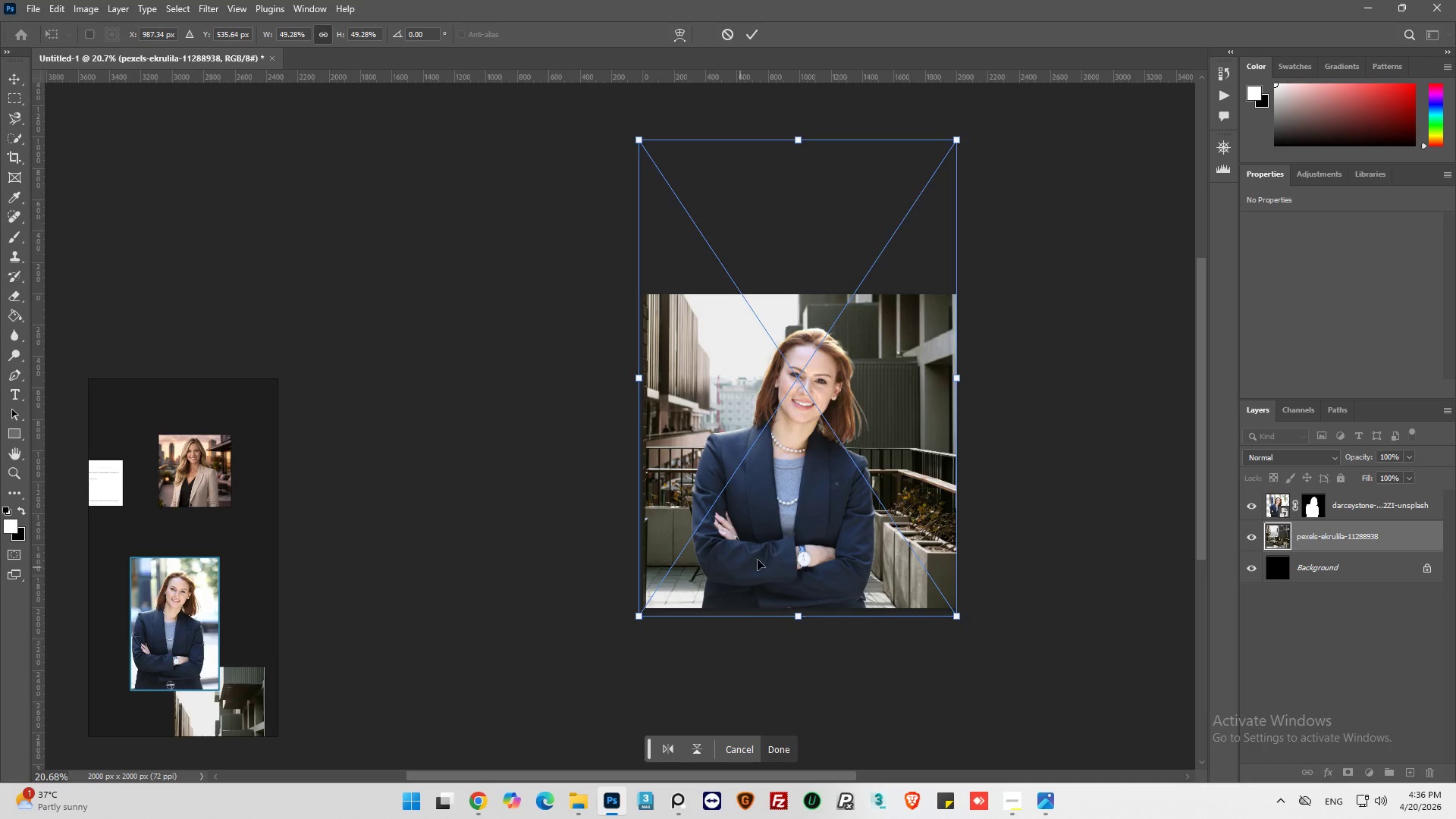 
left_click_drag(start_coordinate=[775, 552], to_coordinate=[775, 545])
 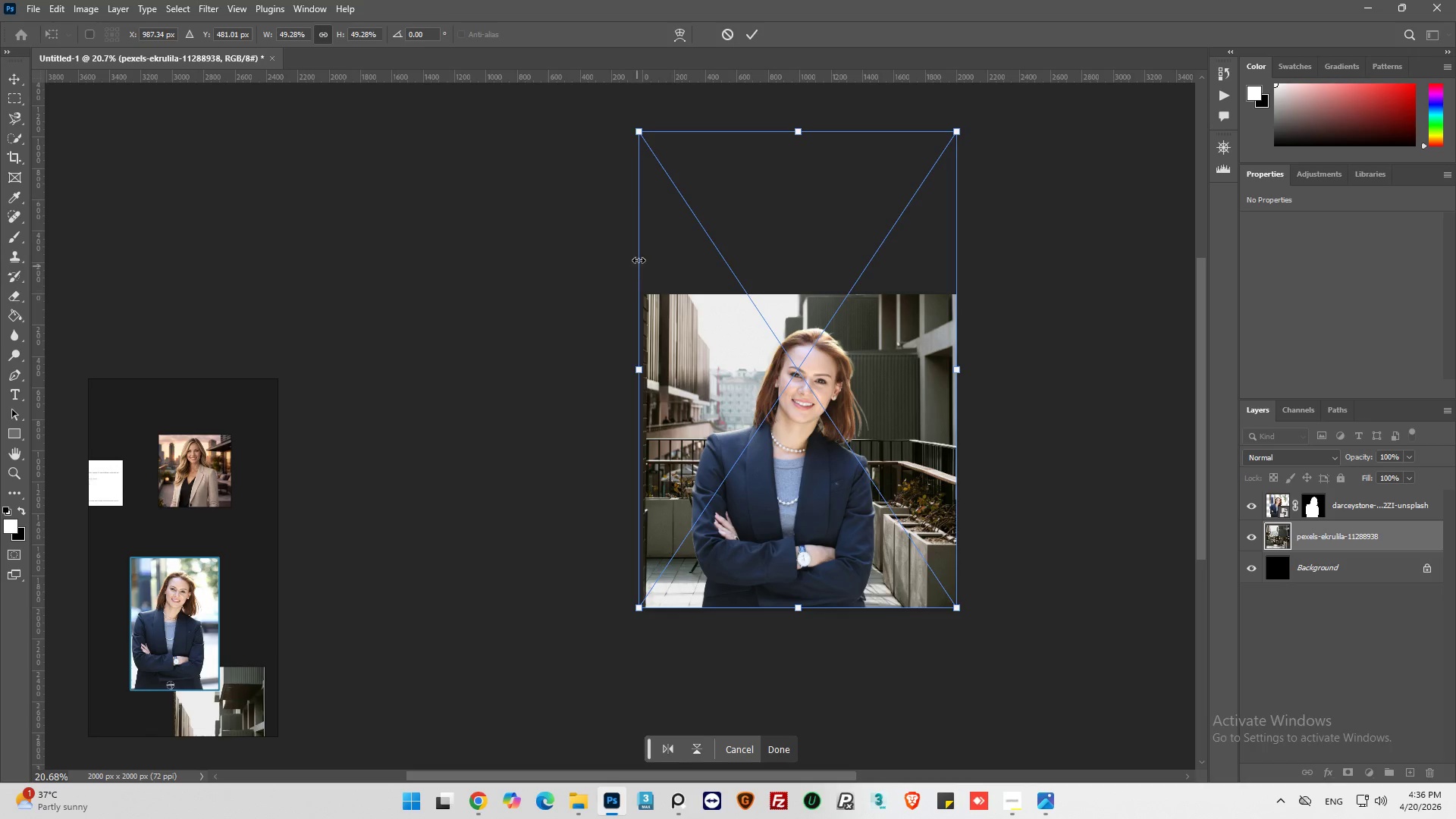 
wait(6.48)
 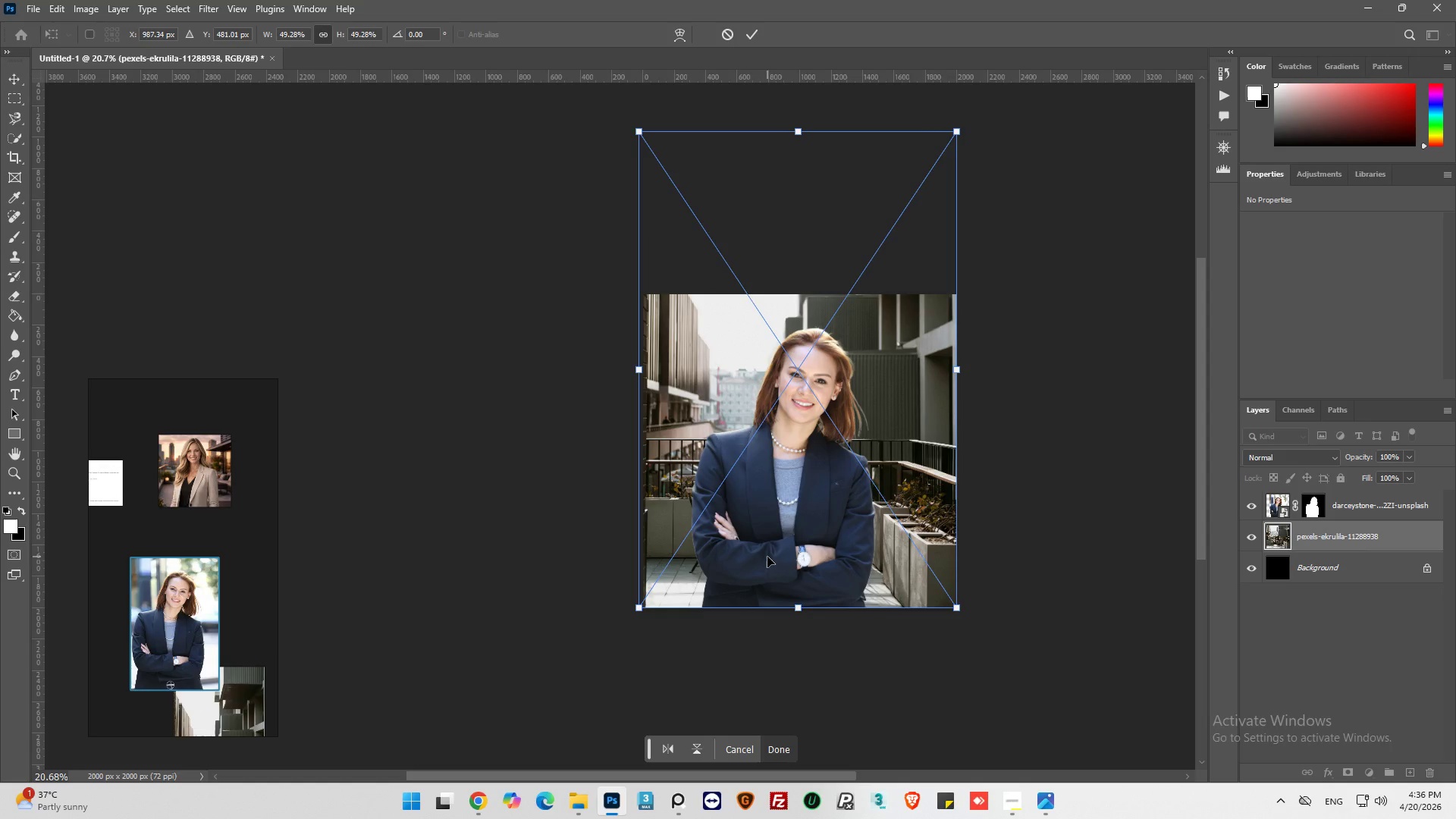 
left_click_drag(start_coordinate=[639, 131], to_coordinate=[635, 165])
 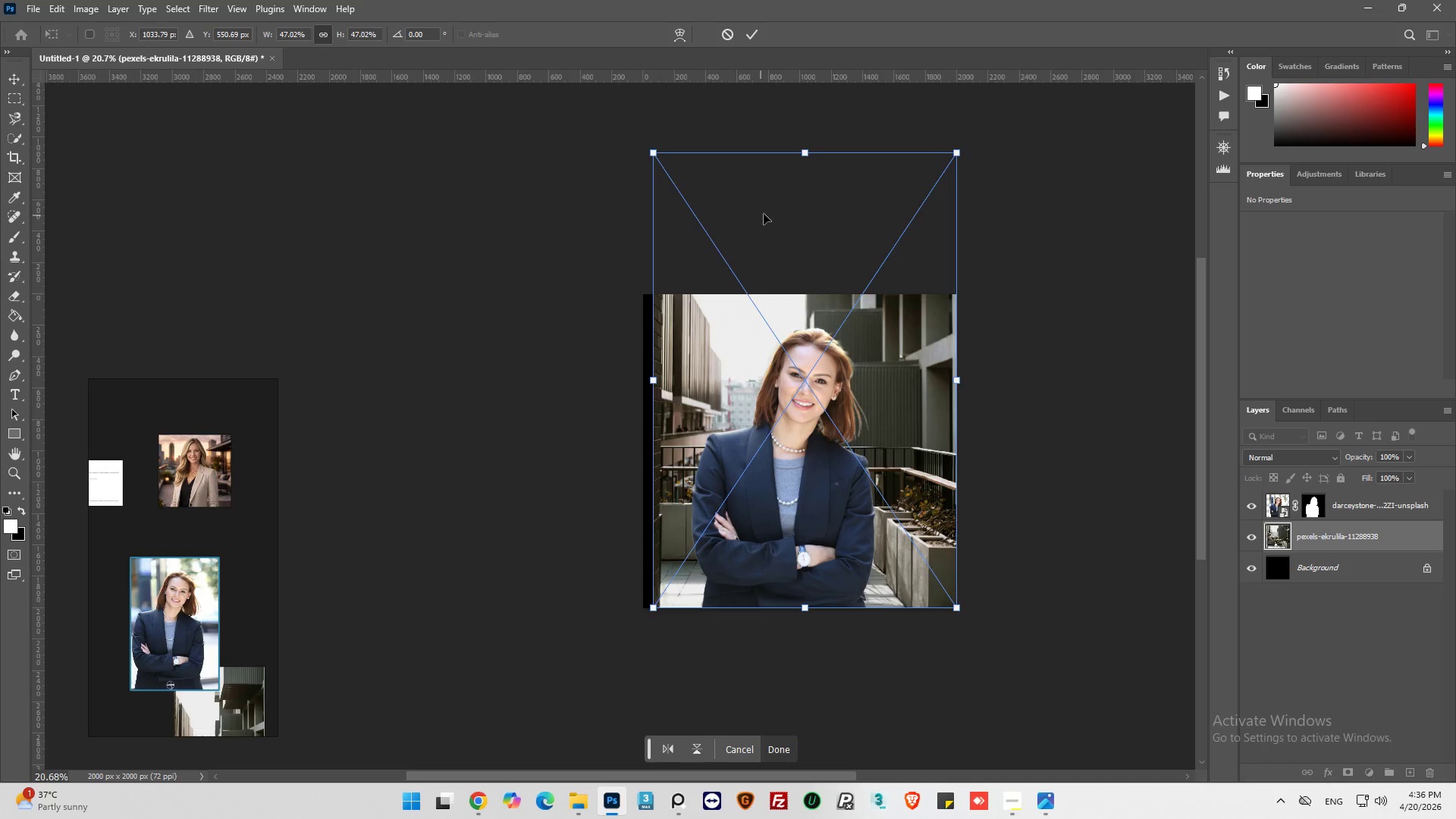 
left_click_drag(start_coordinate=[766, 214], to_coordinate=[770, 220])
 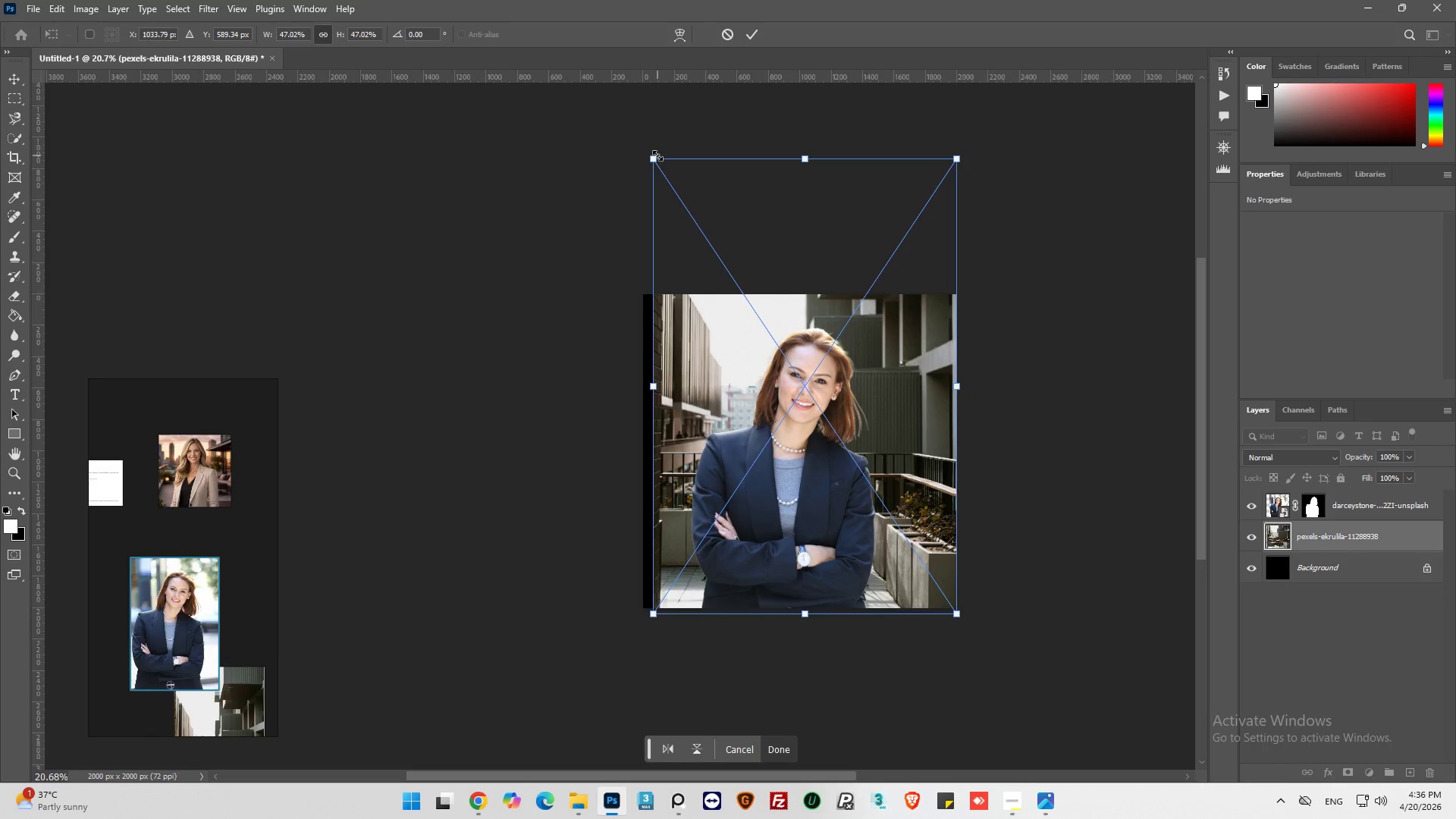 
left_click_drag(start_coordinate=[657, 155], to_coordinate=[654, 176])
 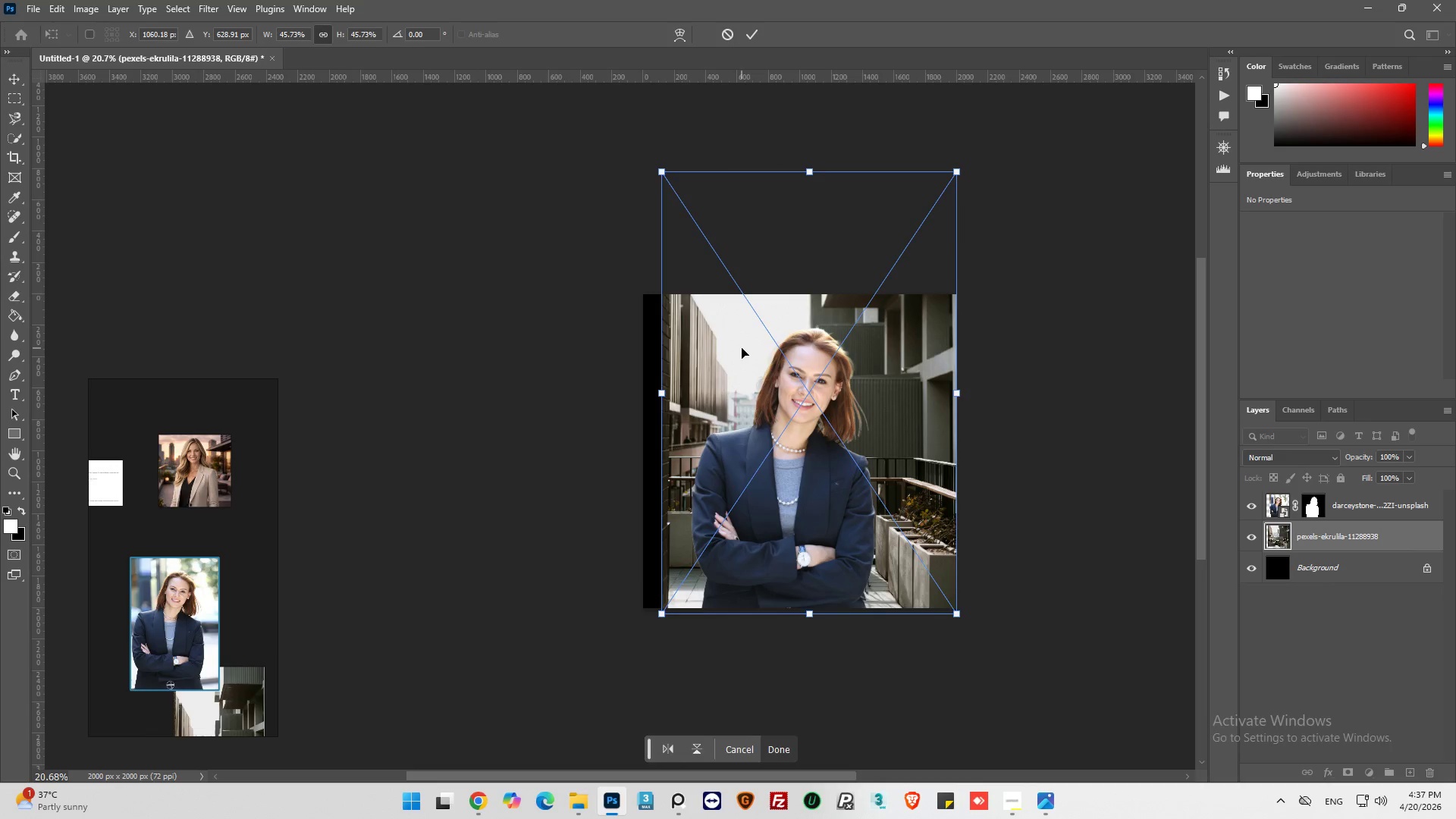 
left_click_drag(start_coordinate=[742, 348], to_coordinate=[743, 337])
 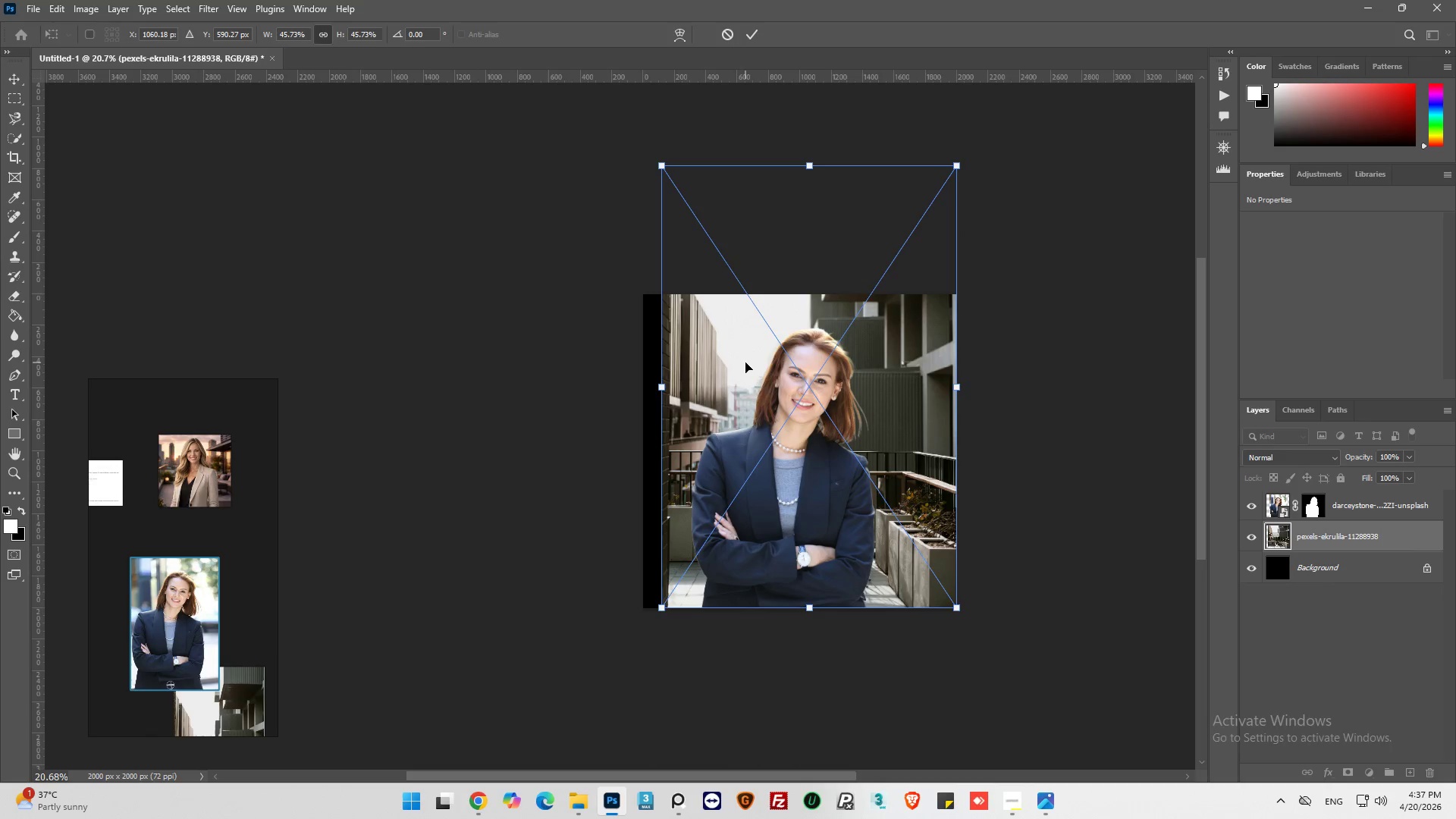 
left_click_drag(start_coordinate=[745, 362], to_coordinate=[746, 354])
 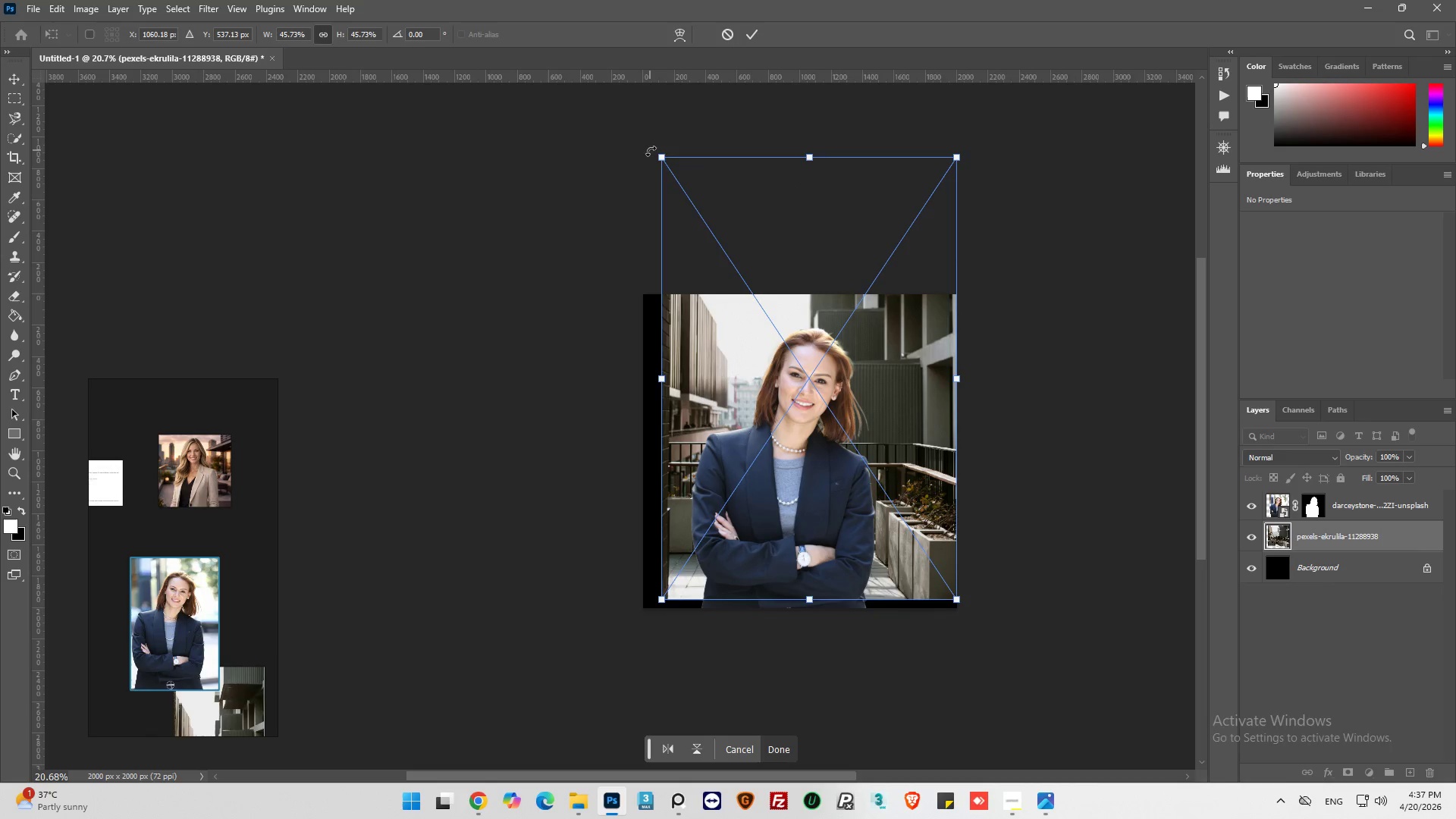 
left_click_drag(start_coordinate=[657, 158], to_coordinate=[661, 168])
 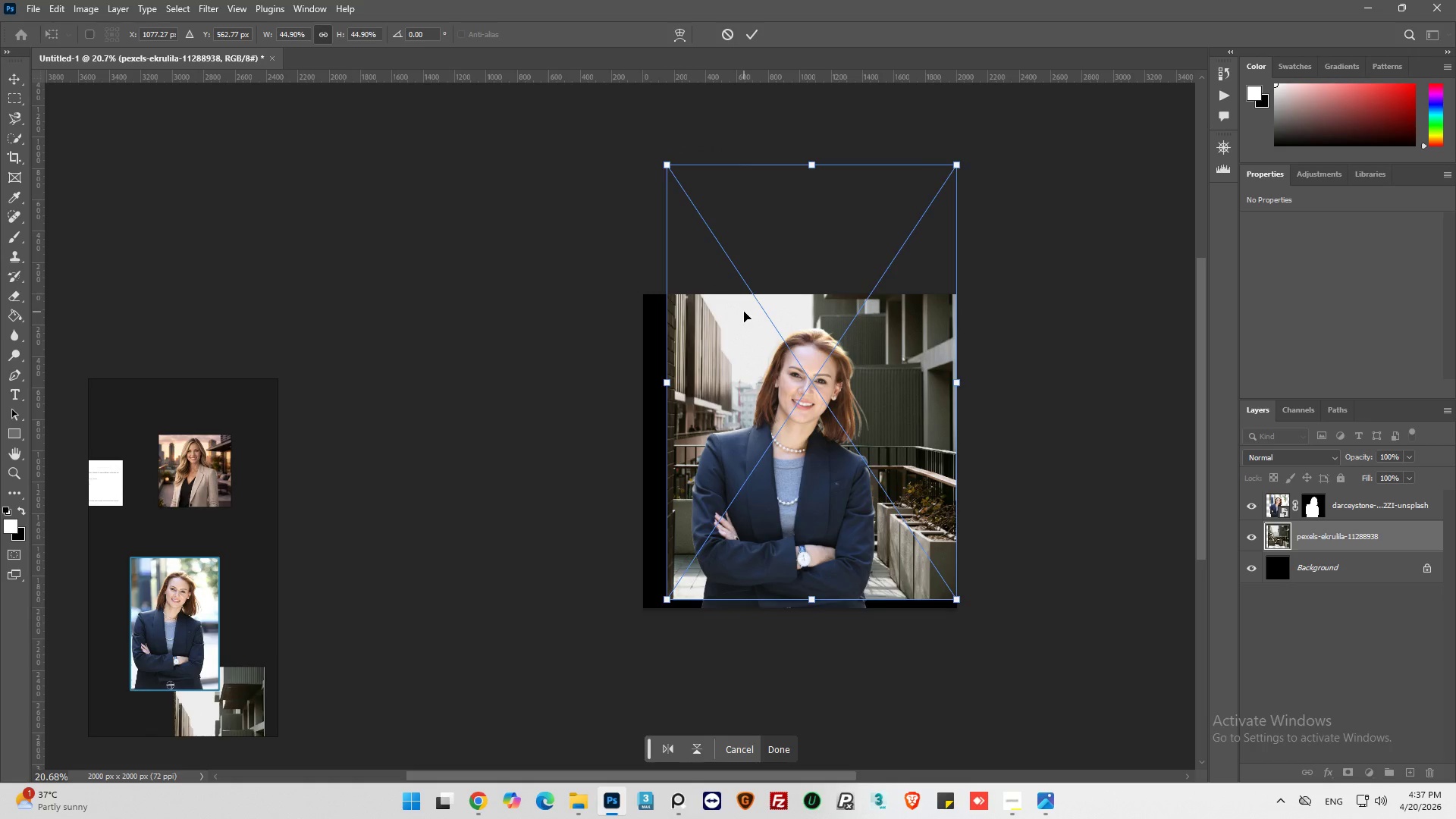 
left_click_drag(start_coordinate=[744, 312], to_coordinate=[745, 322])
 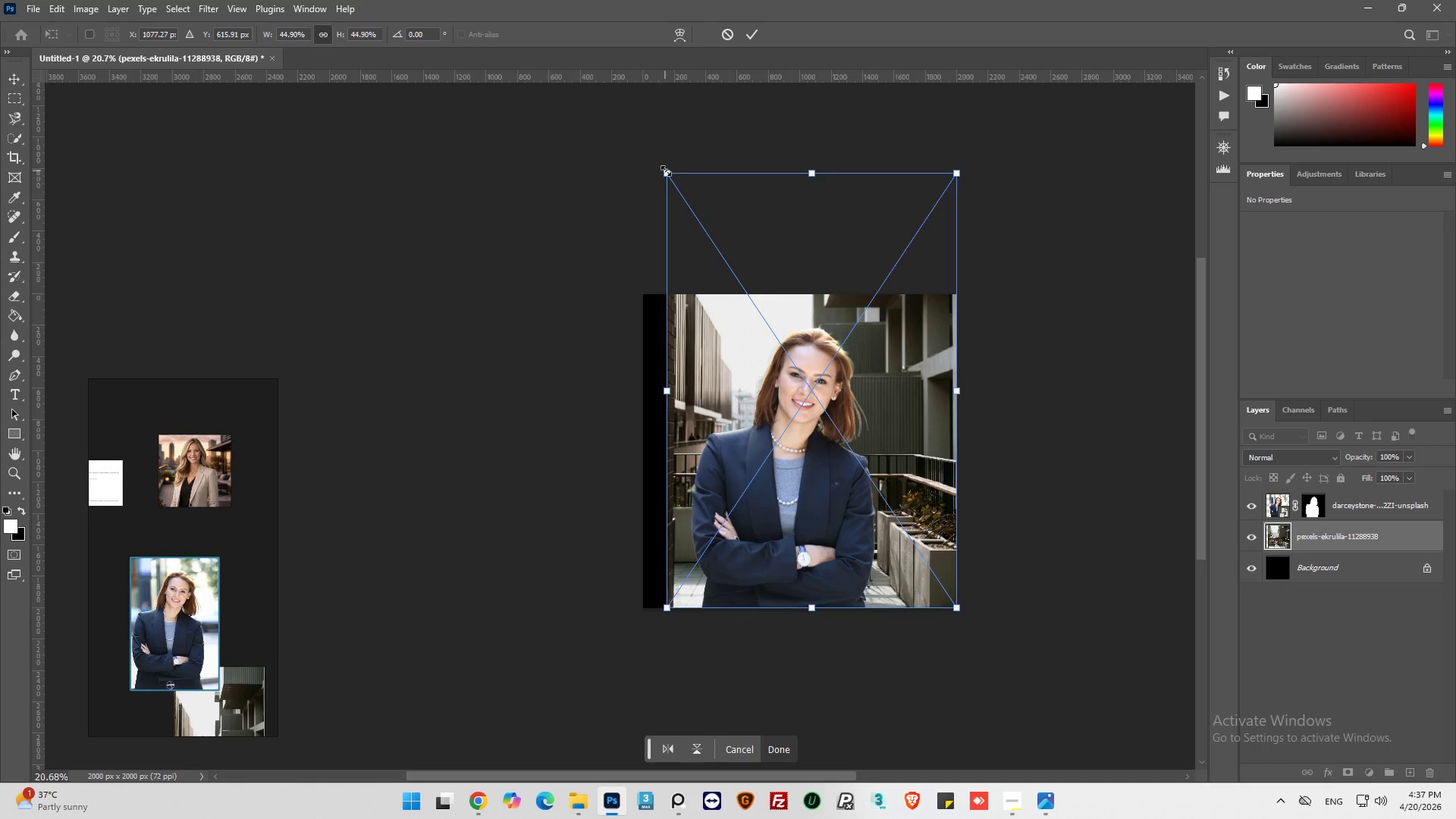 
left_click_drag(start_coordinate=[666, 171], to_coordinate=[664, 140])
 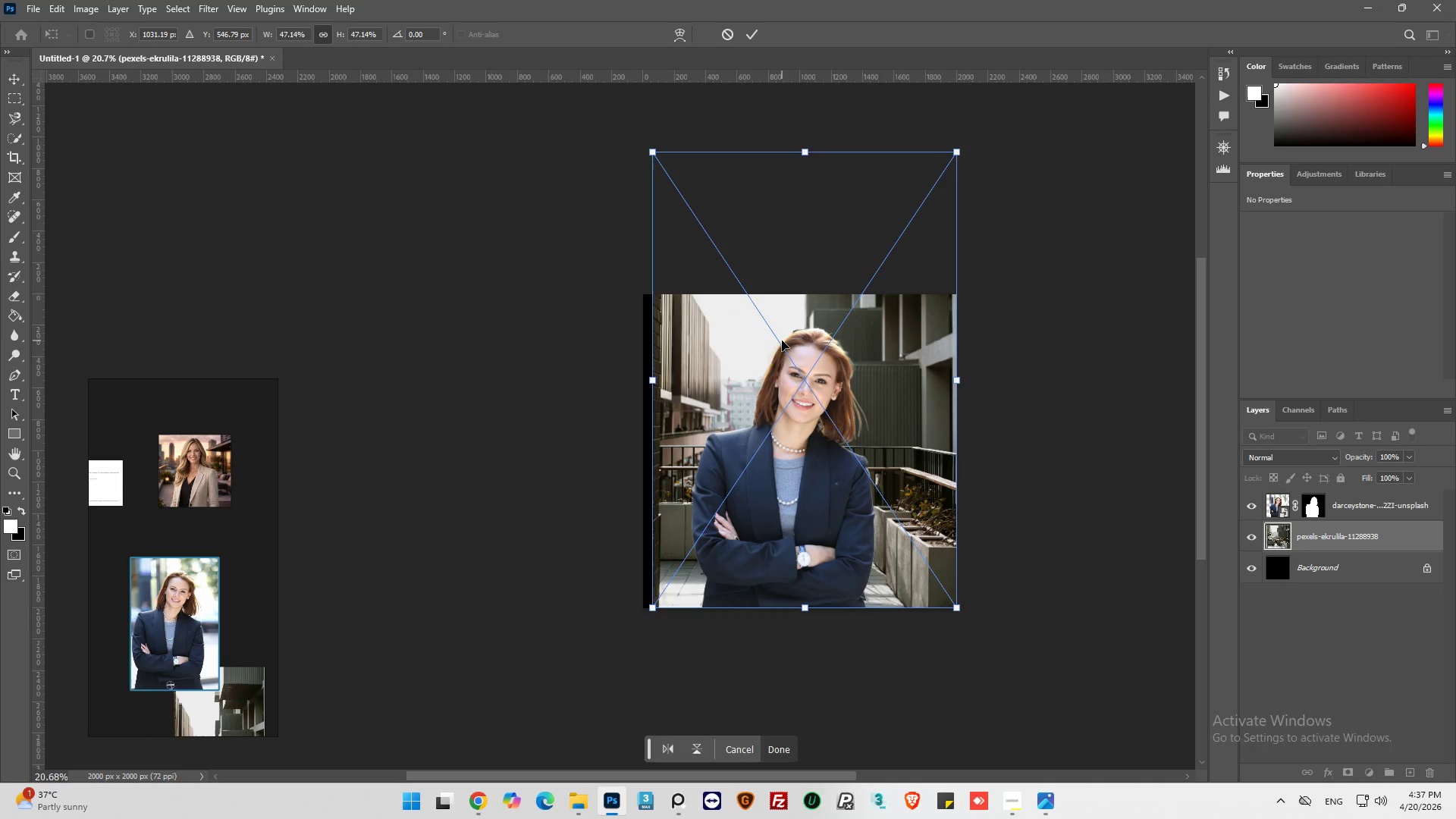 
left_click_drag(start_coordinate=[782, 340], to_coordinate=[784, 328])
 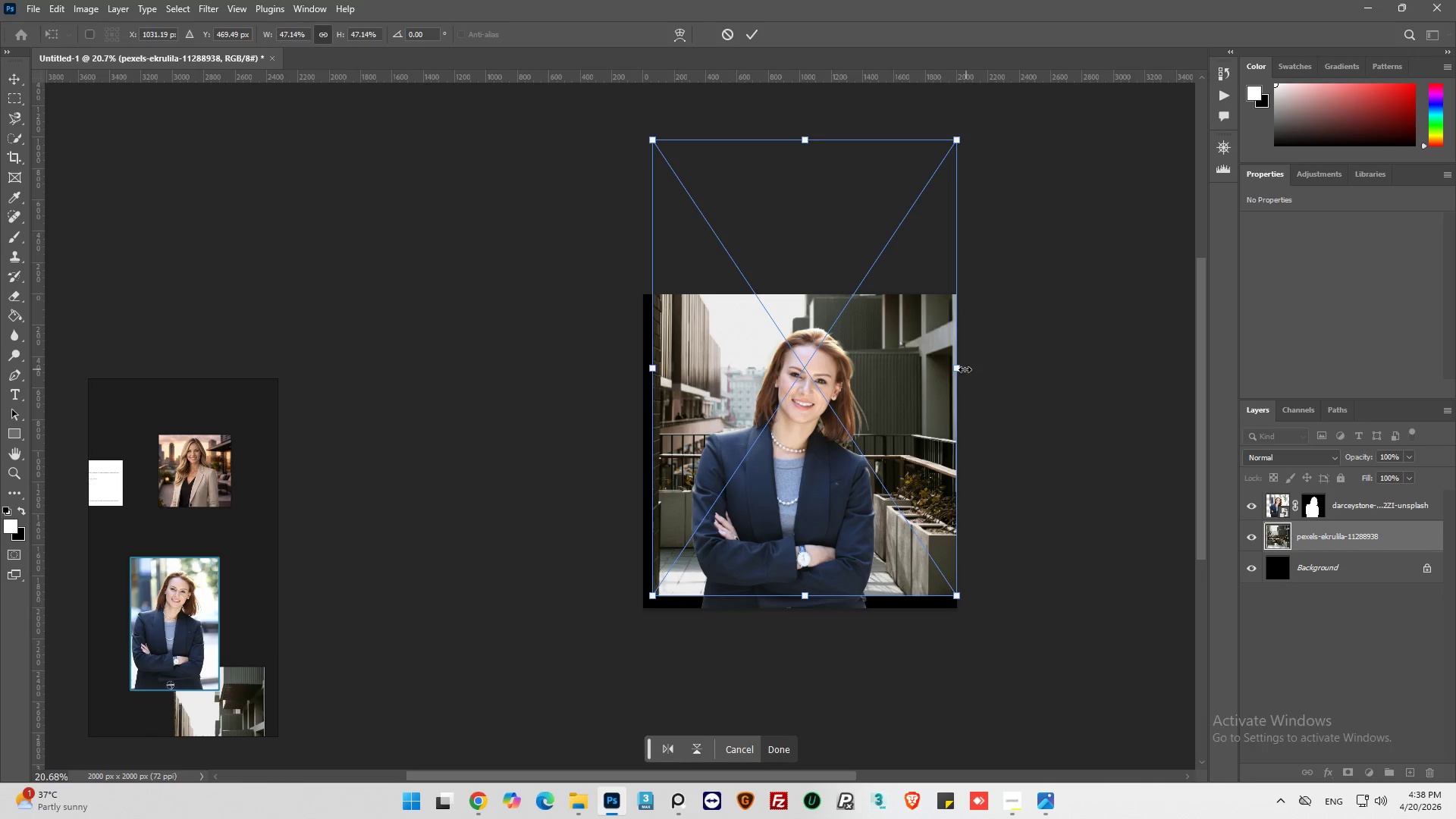 
left_click_drag(start_coordinate=[955, 369], to_coordinate=[937, 367])
 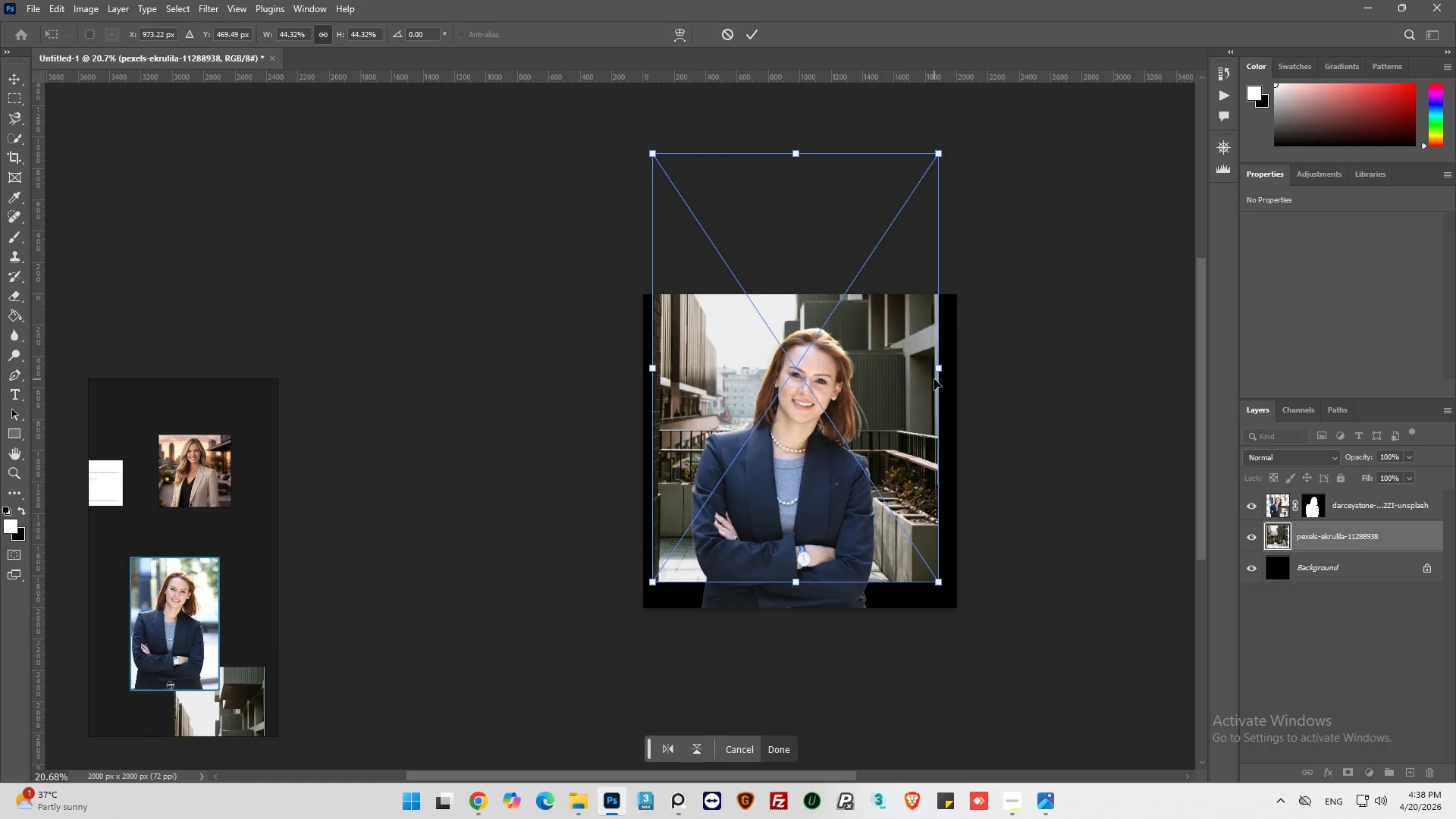 
wait(15.98)
 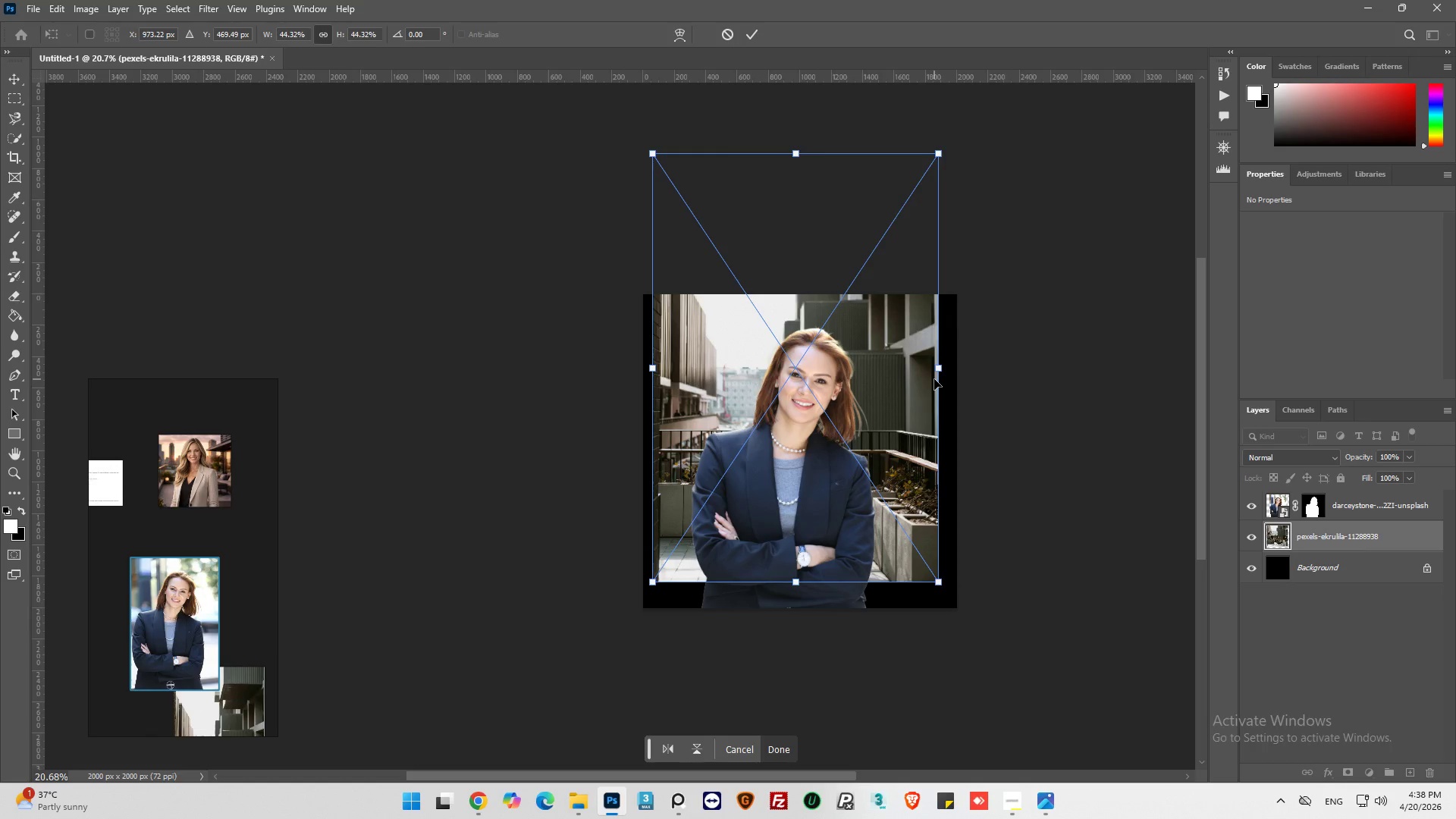 
left_click([789, 748])
 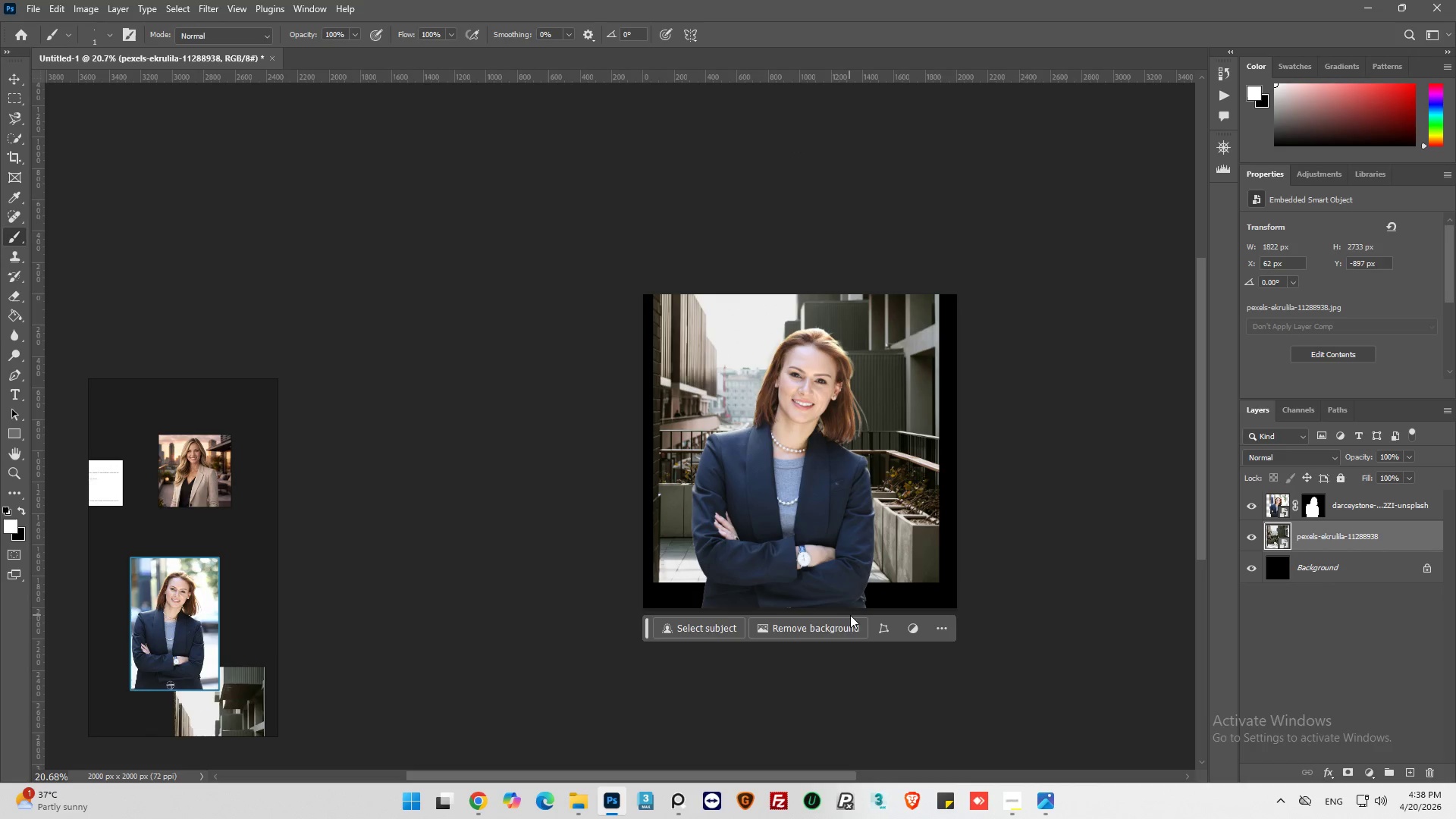 
scroll: coordinate [901, 566], scroll_direction: down, amount: 2.0
 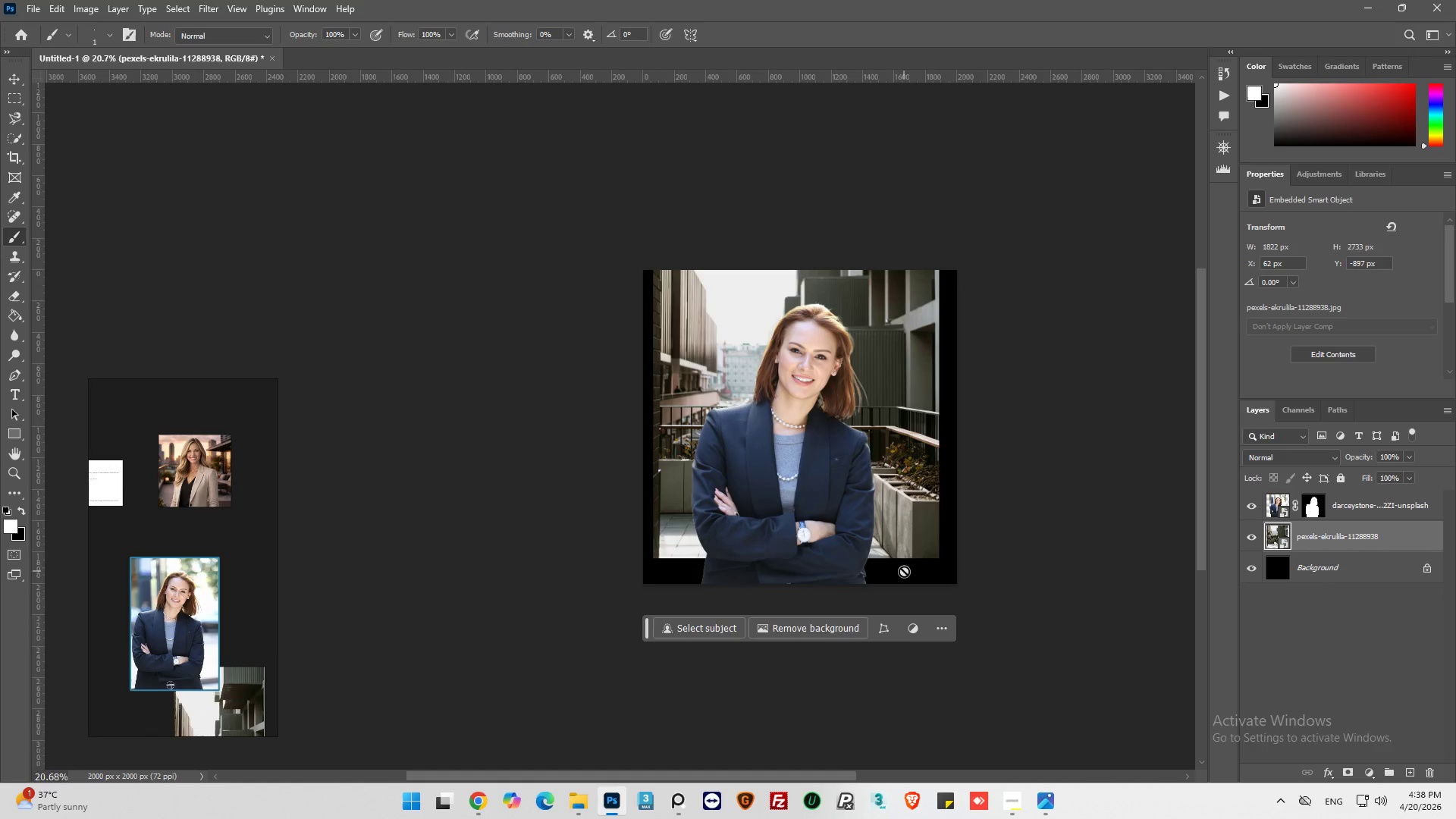 
hold_key(key=ControlLeft, duration=0.88)
left_click([1288, 532])
 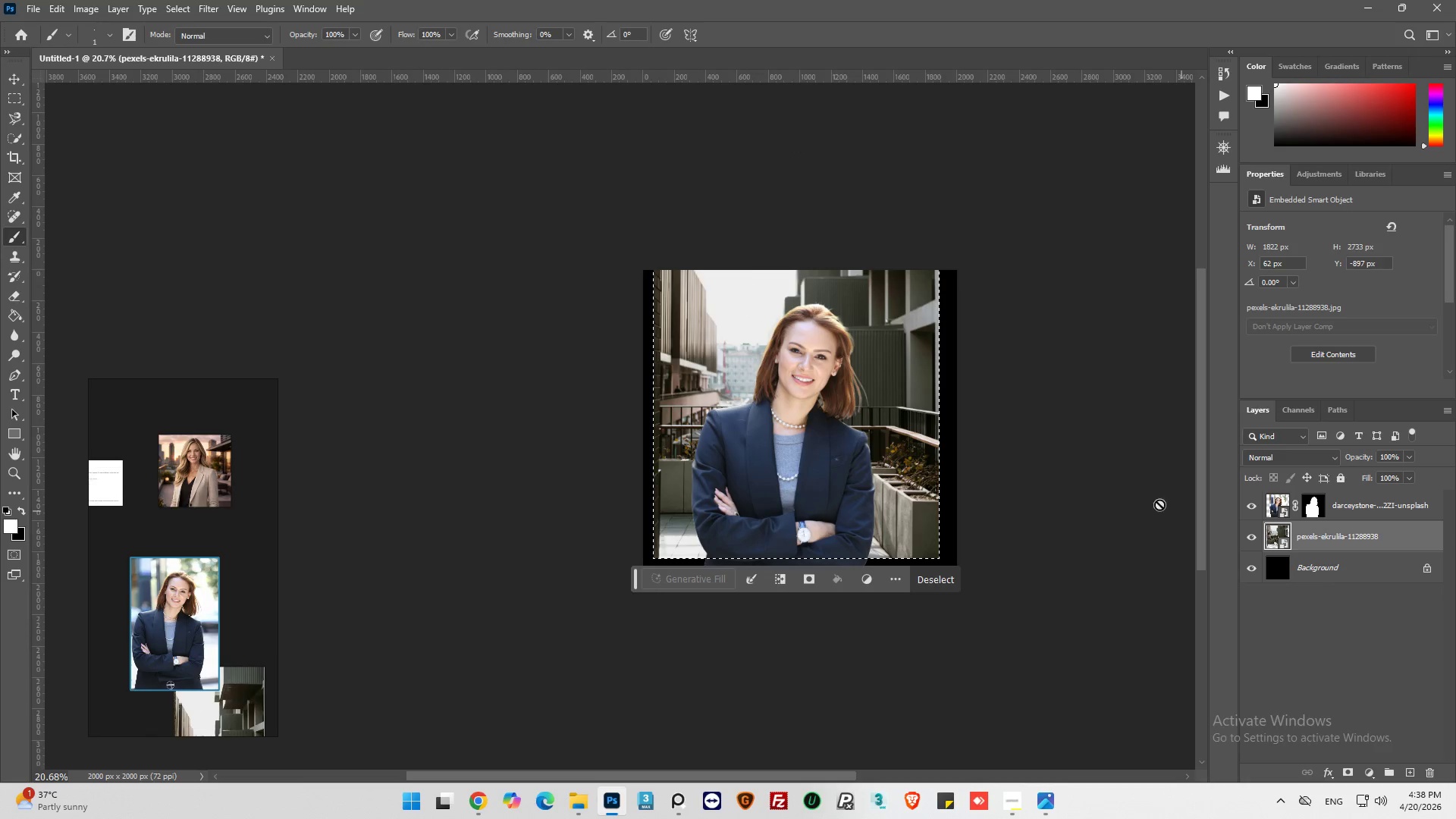 
key(Control+Z)
 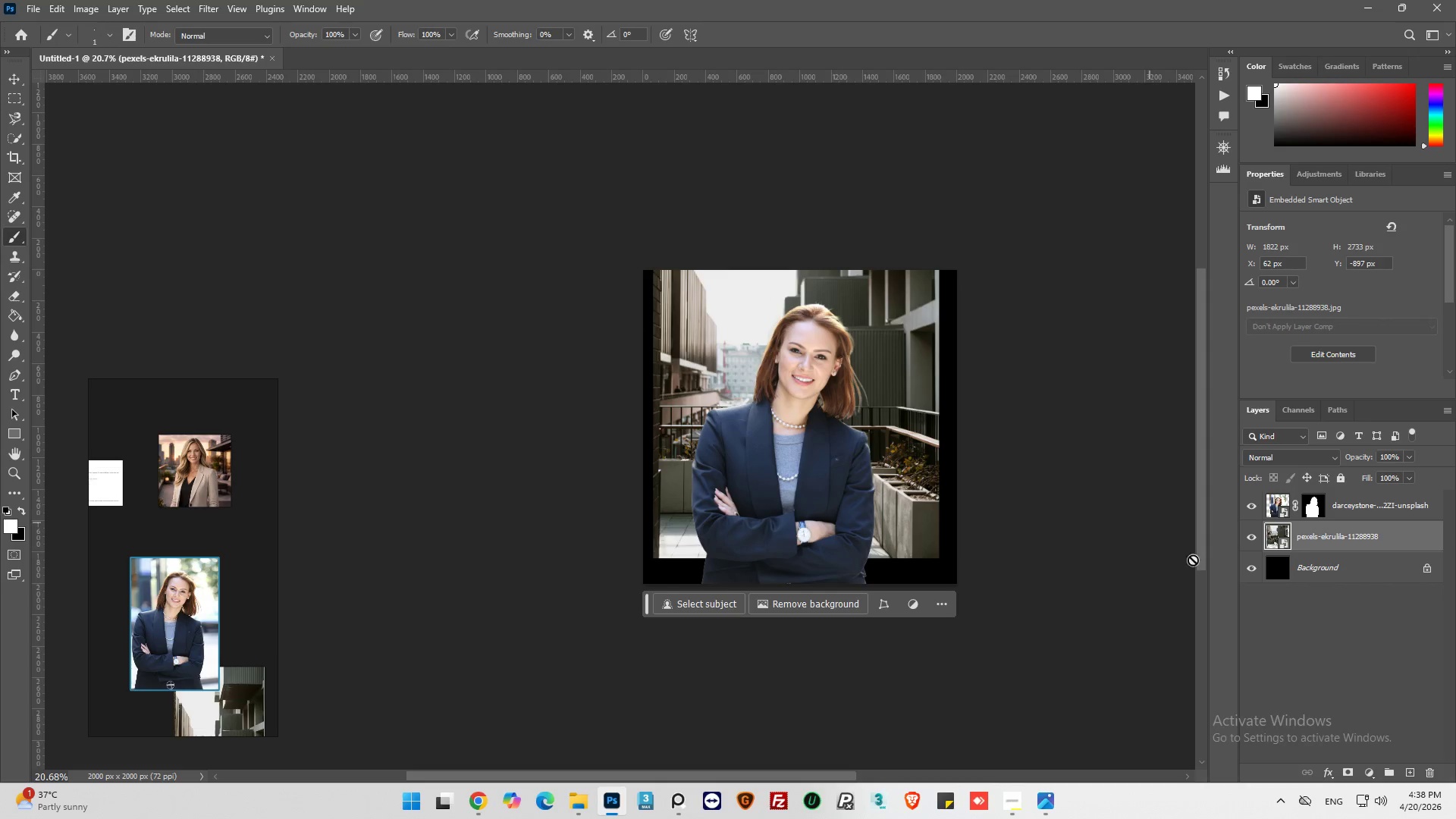 
hold_key(key=ControlLeft, duration=0.81)
left_click([1279, 540])
 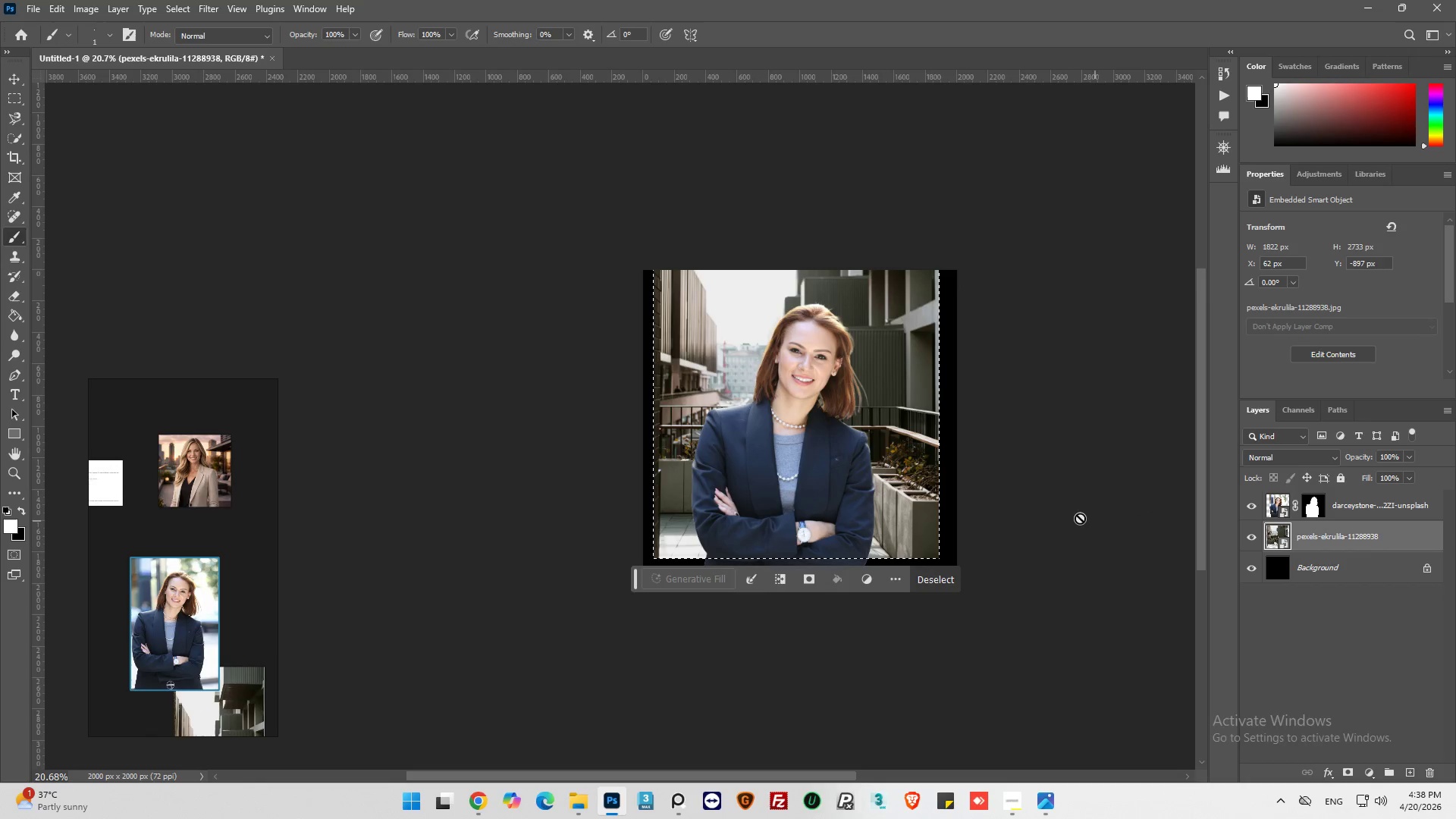 
key(Control+I)
 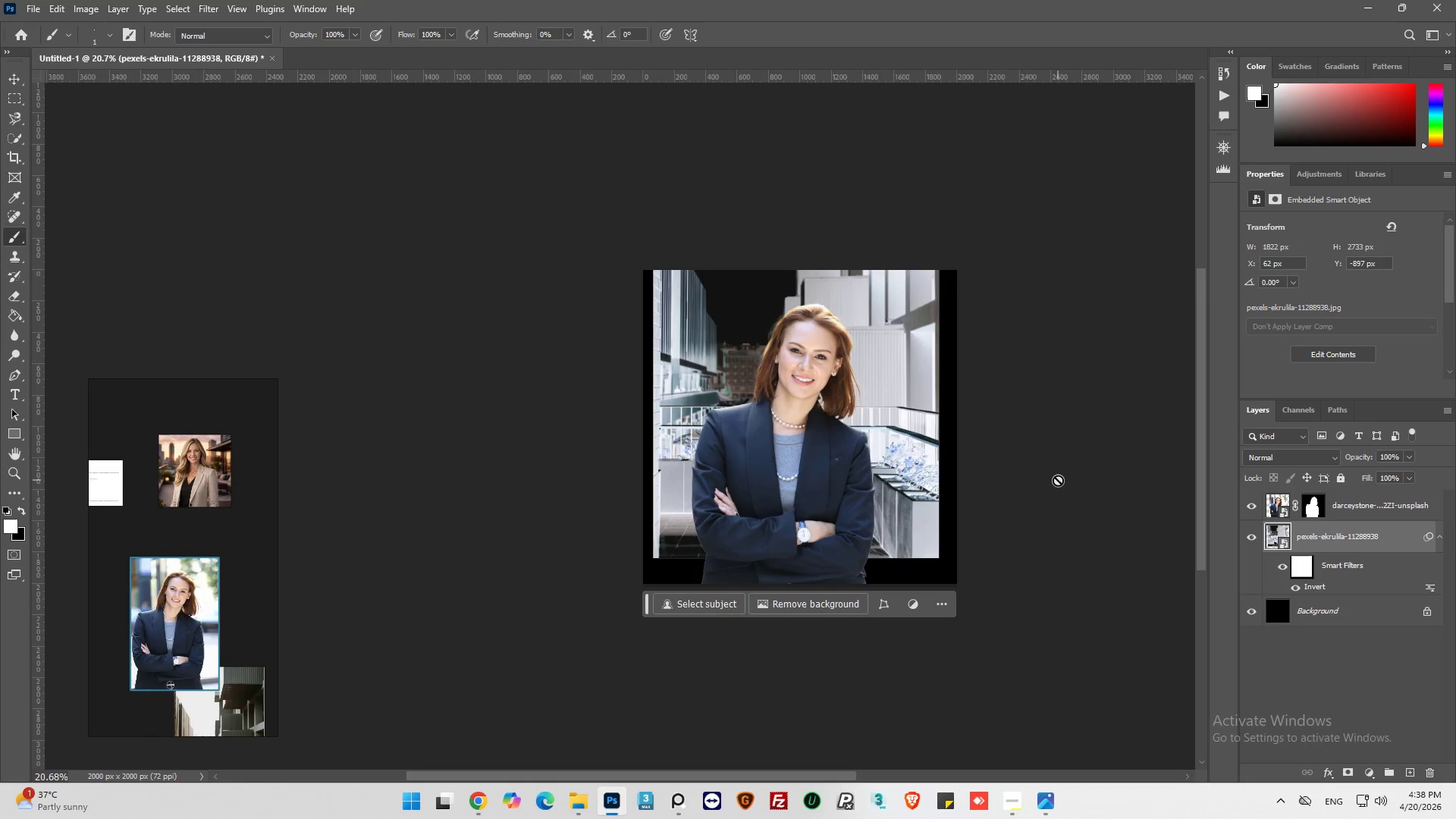 
key(Control+Z)
 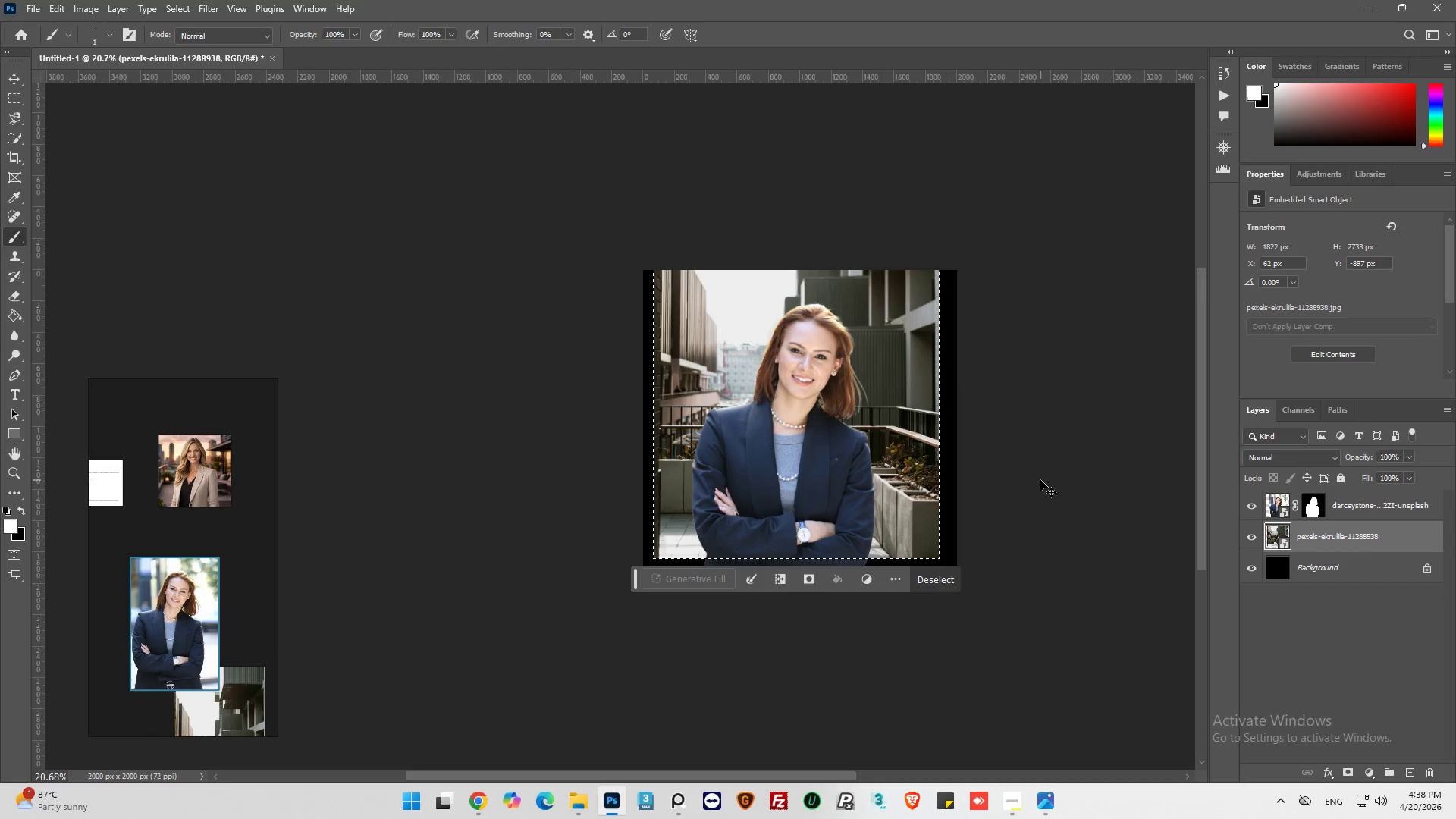 
key(Control+Shift+I)
 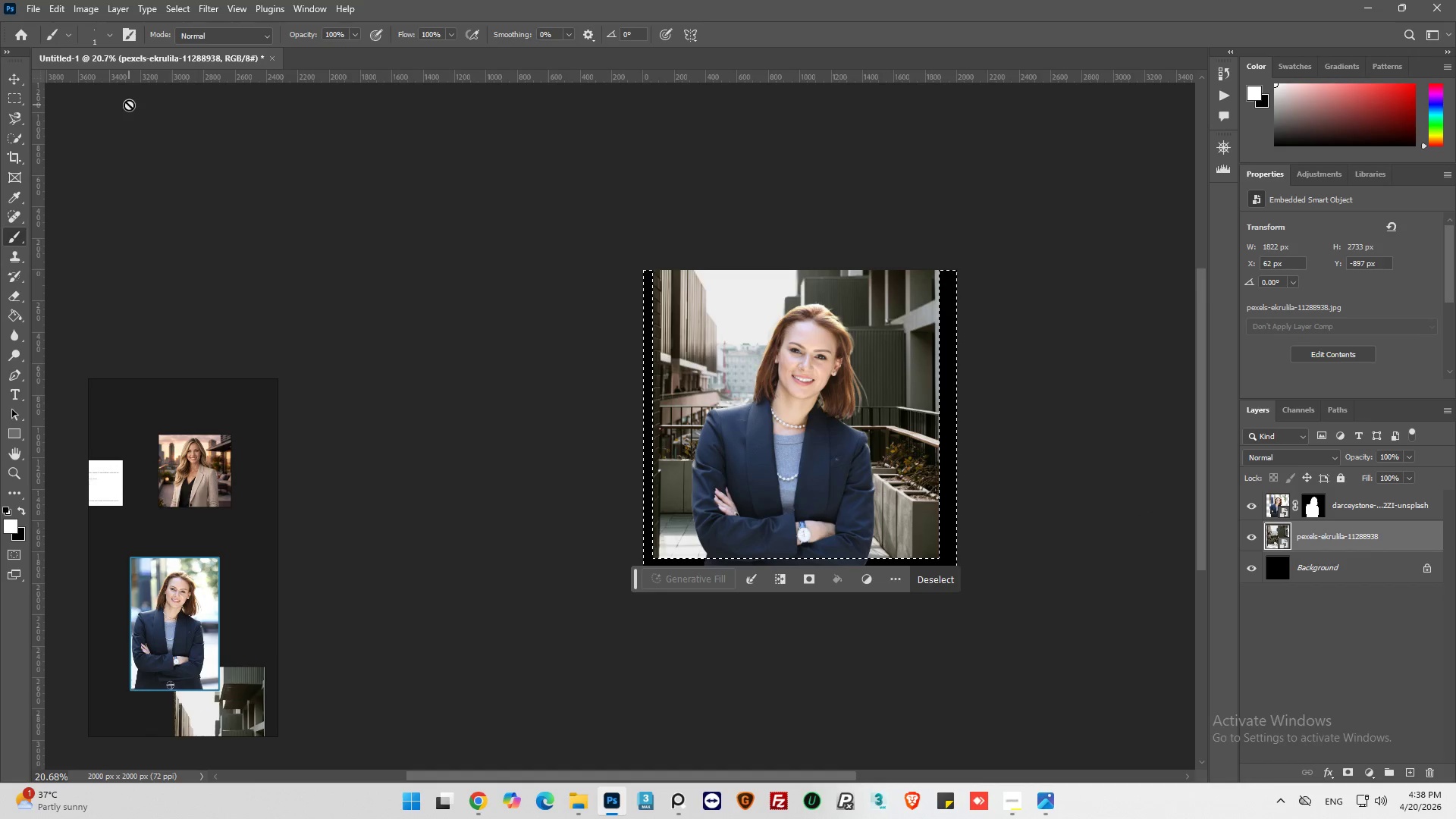 
wait(5.86)
 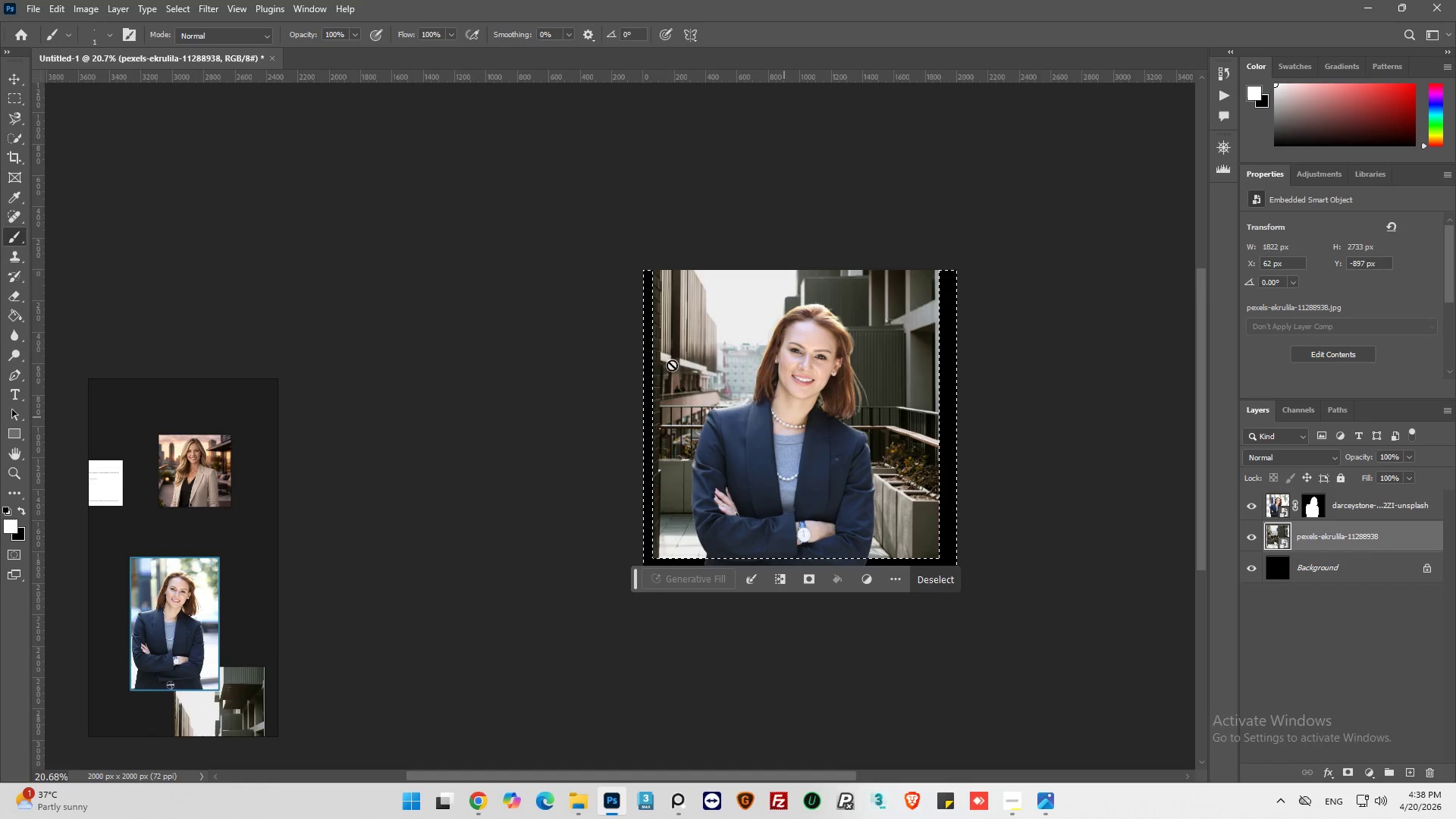 
left_click([64, 4])
 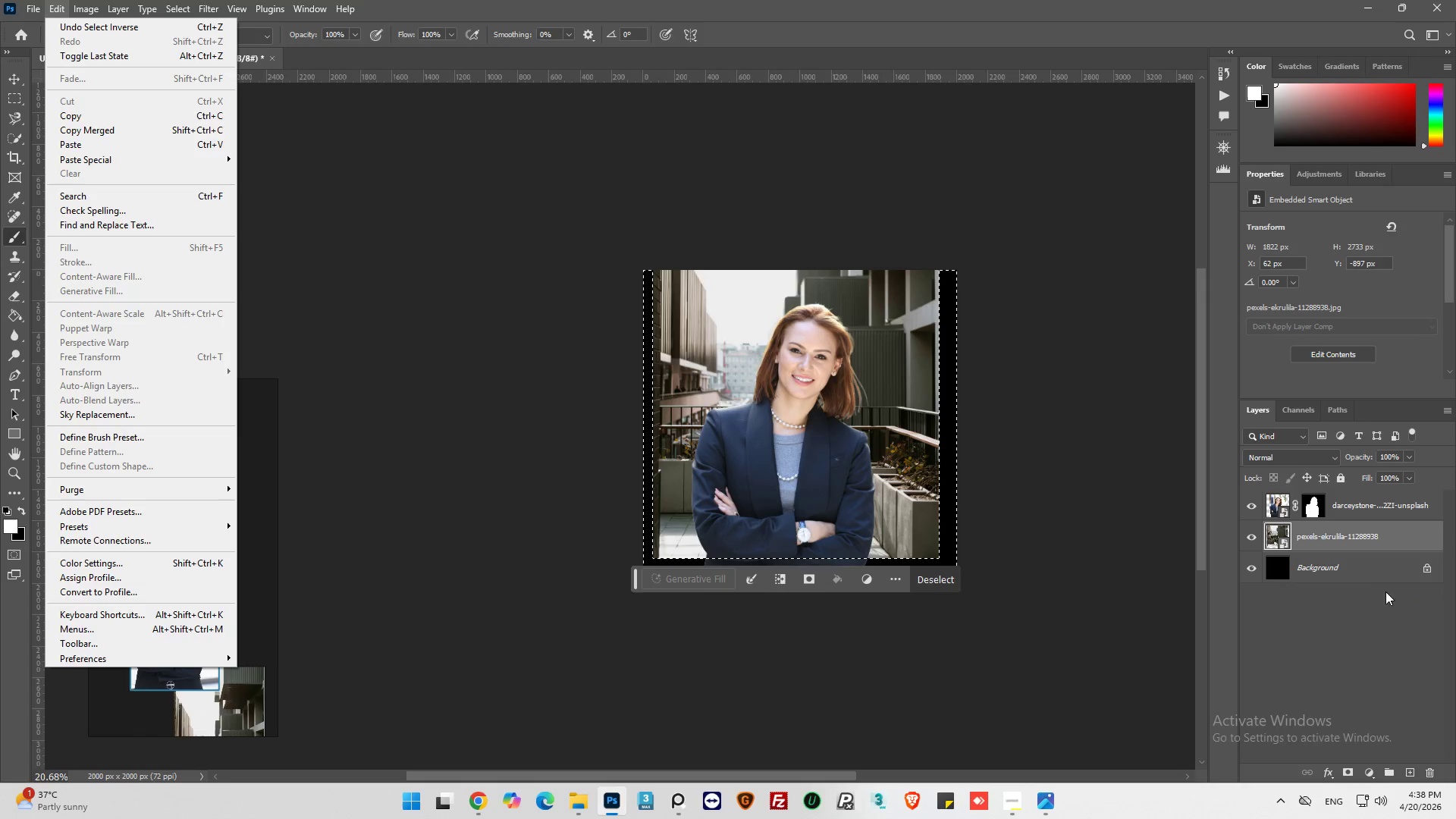 
wait(8.56)
 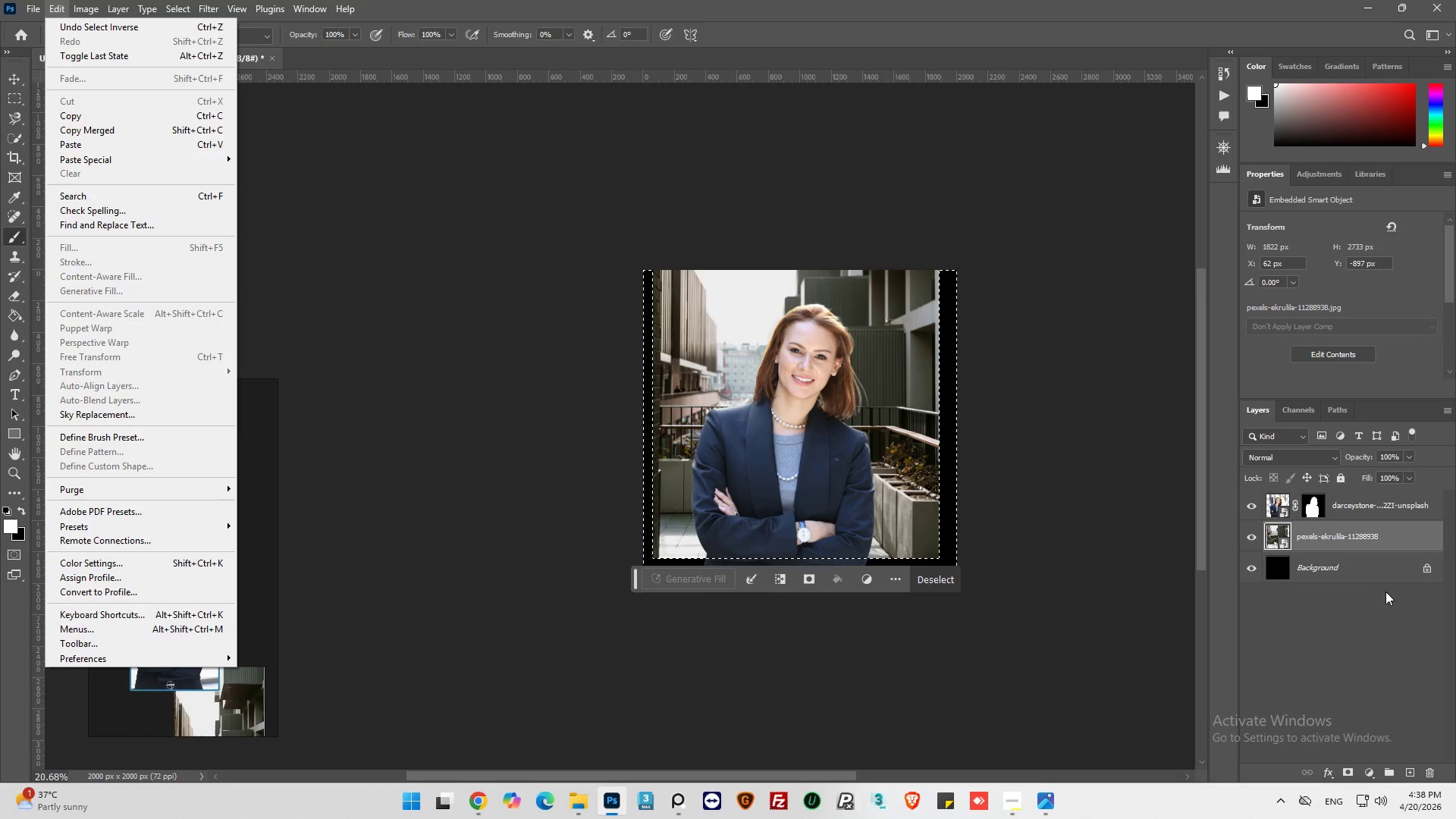 
left_click([930, 578])
 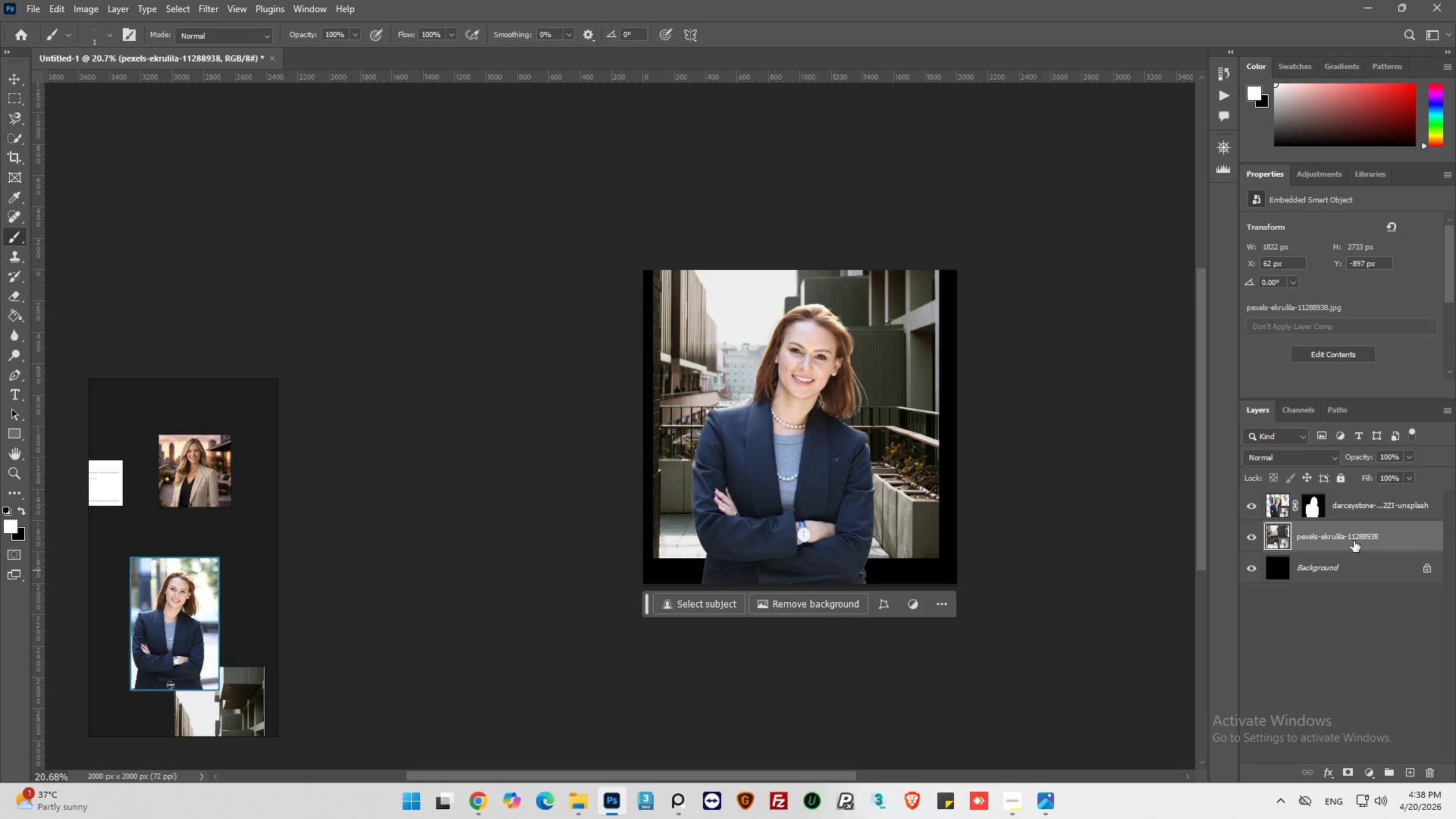 
left_click([1354, 541])
 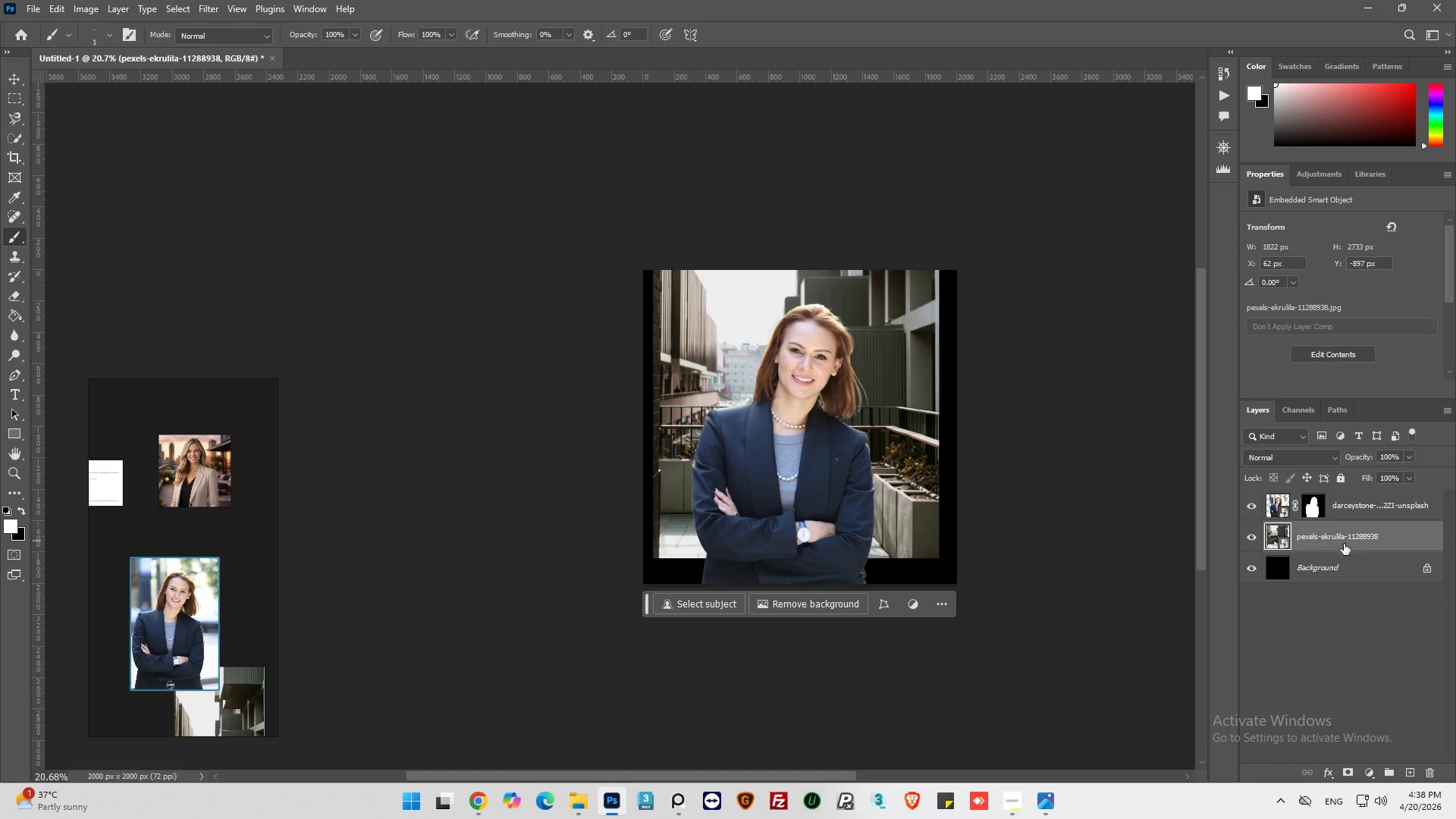 
key(Control+J)
 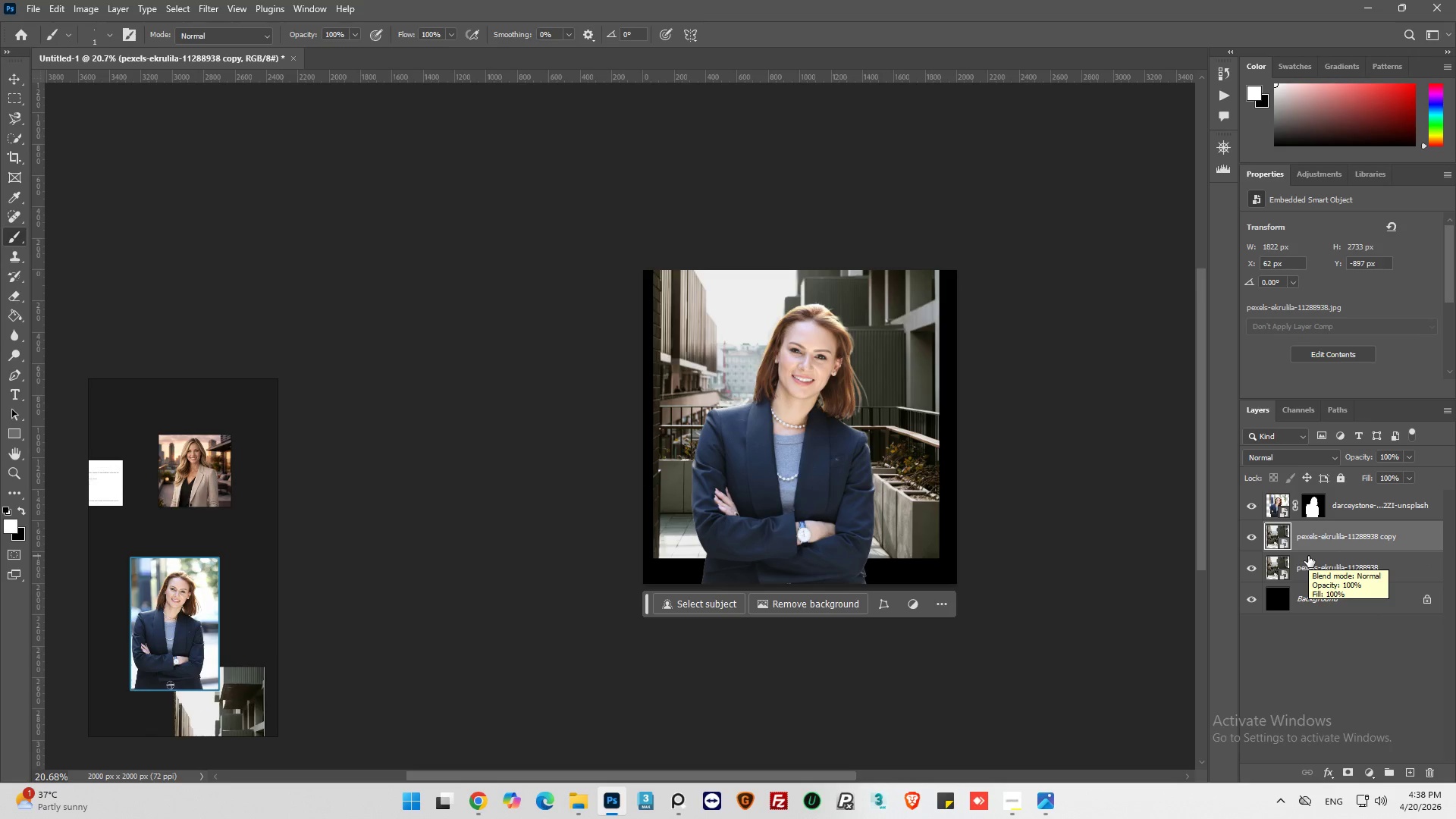 
right_click([1366, 536])
 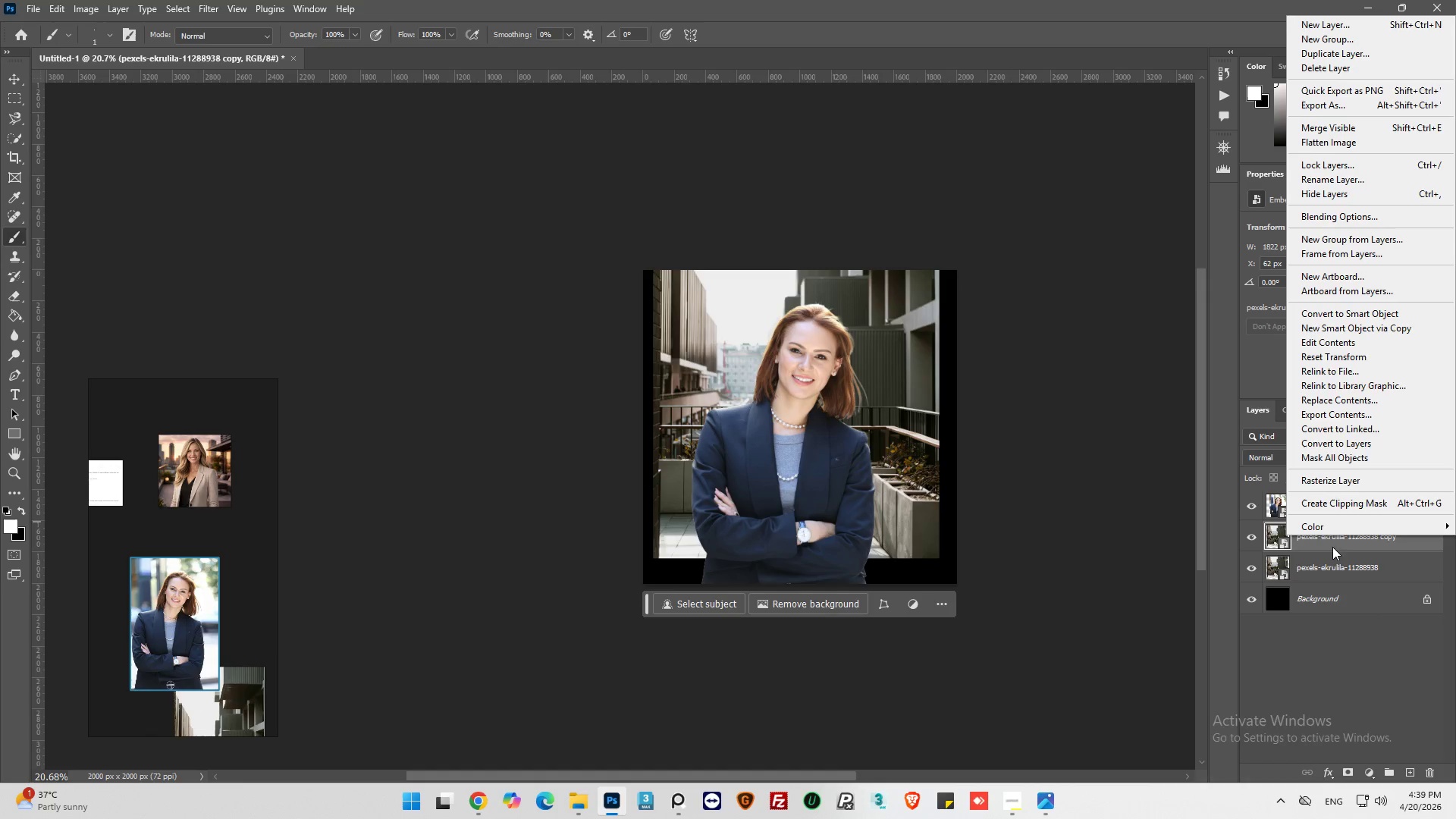 
mouse_move([1360, 529])
 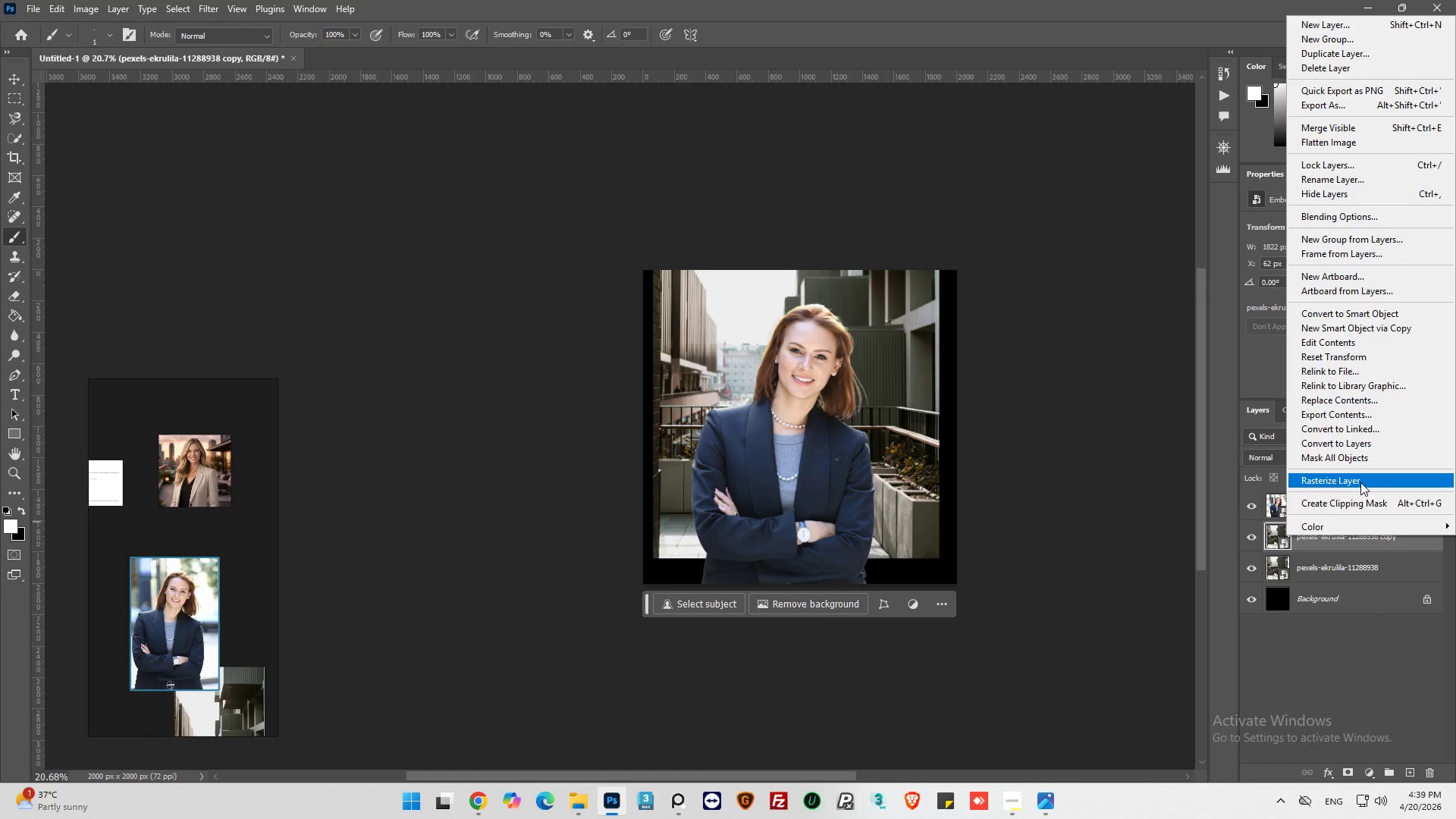 
left_click([1360, 482])
 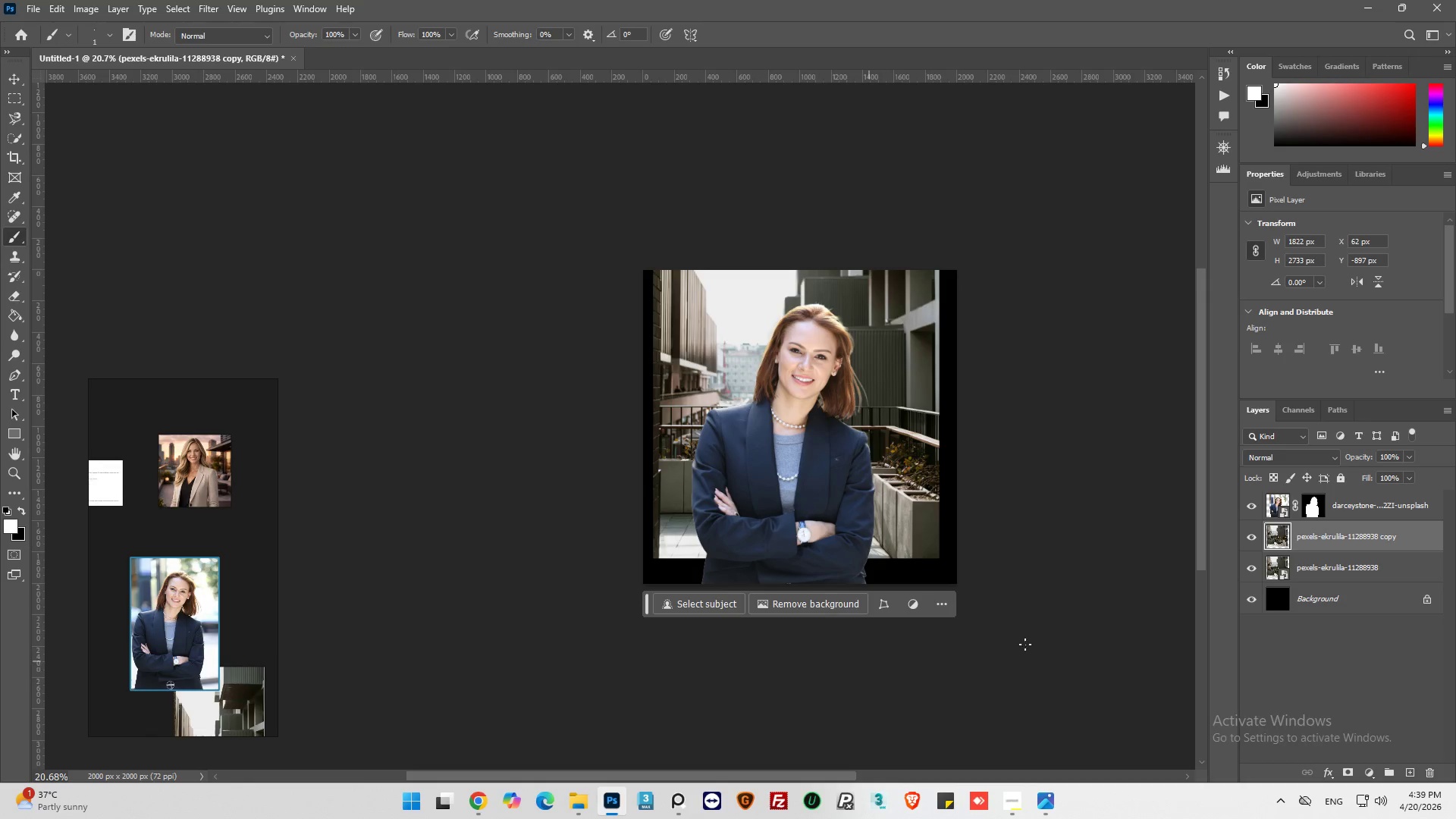 
left_click([1250, 536])
 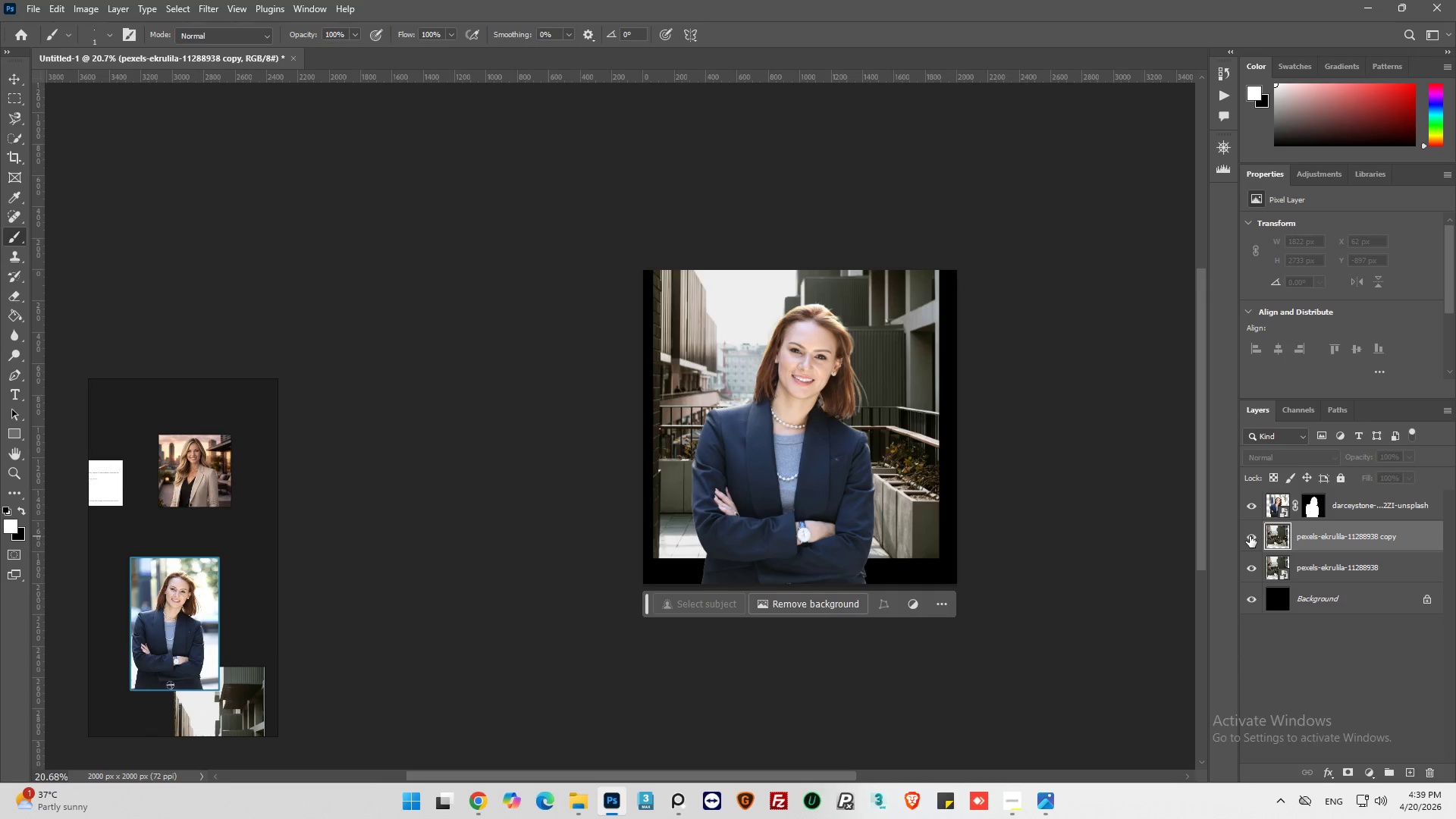 
left_click([1250, 536])
 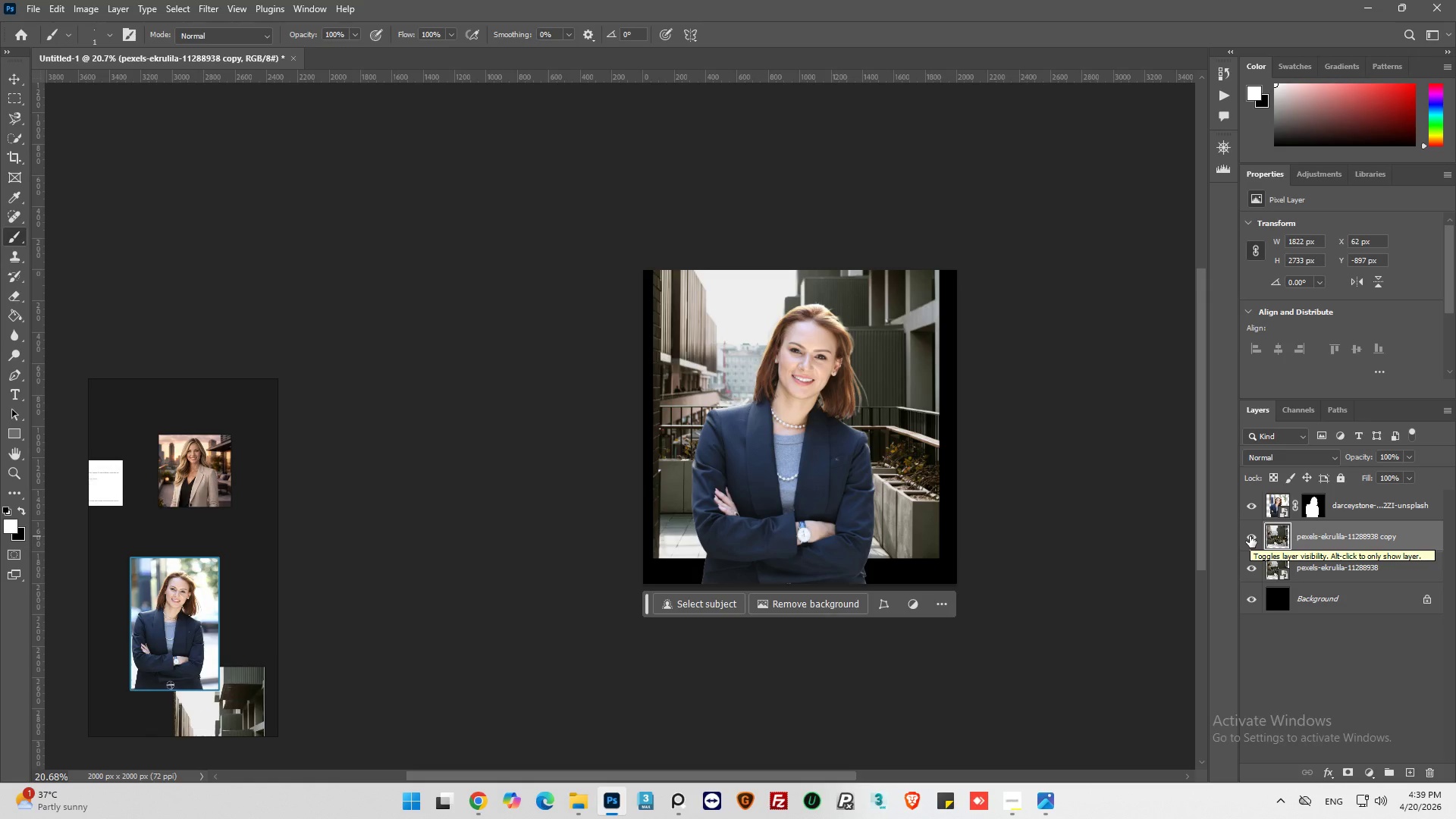 
left_click([1250, 536])
 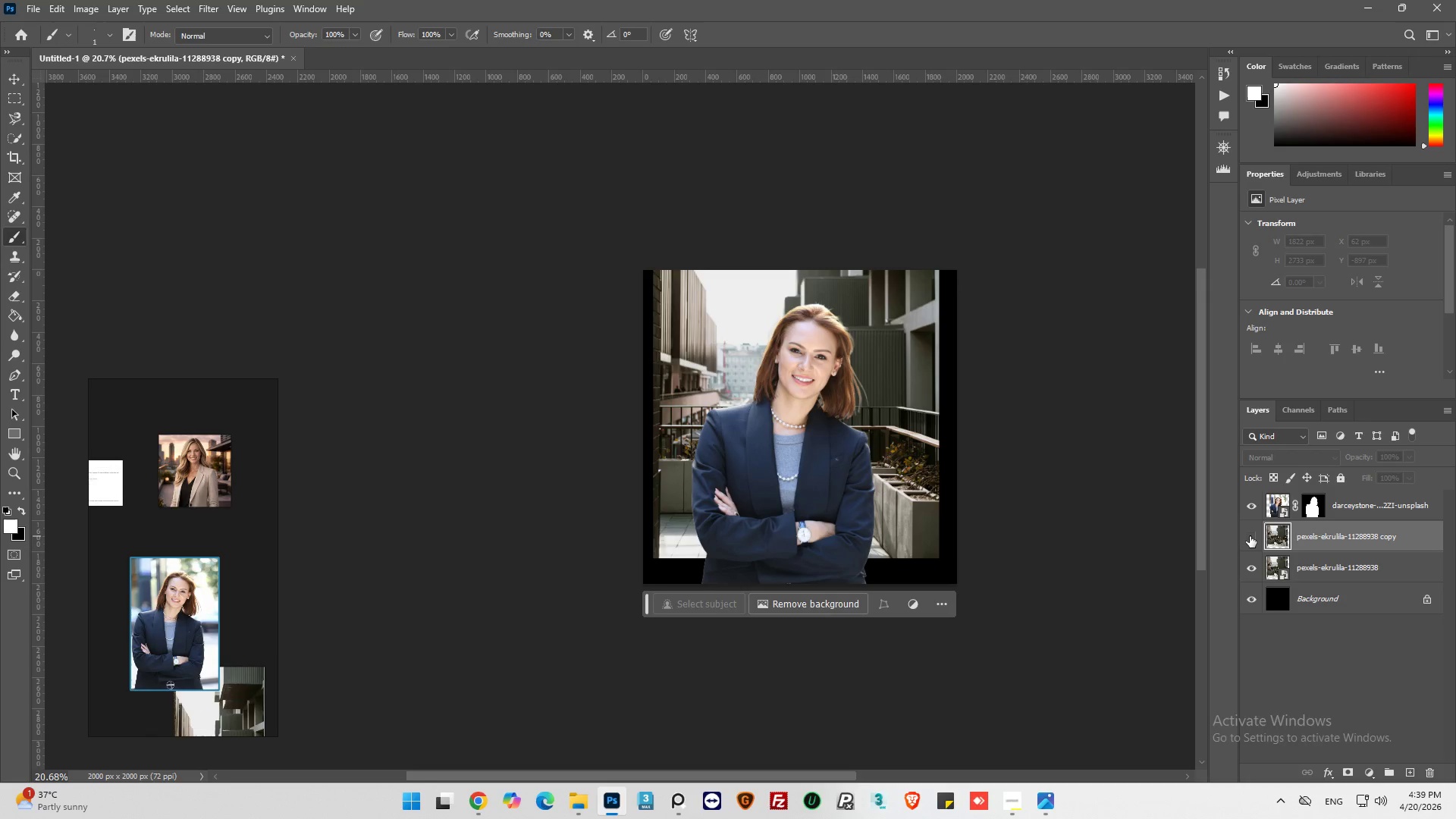 
left_click([1250, 536])
 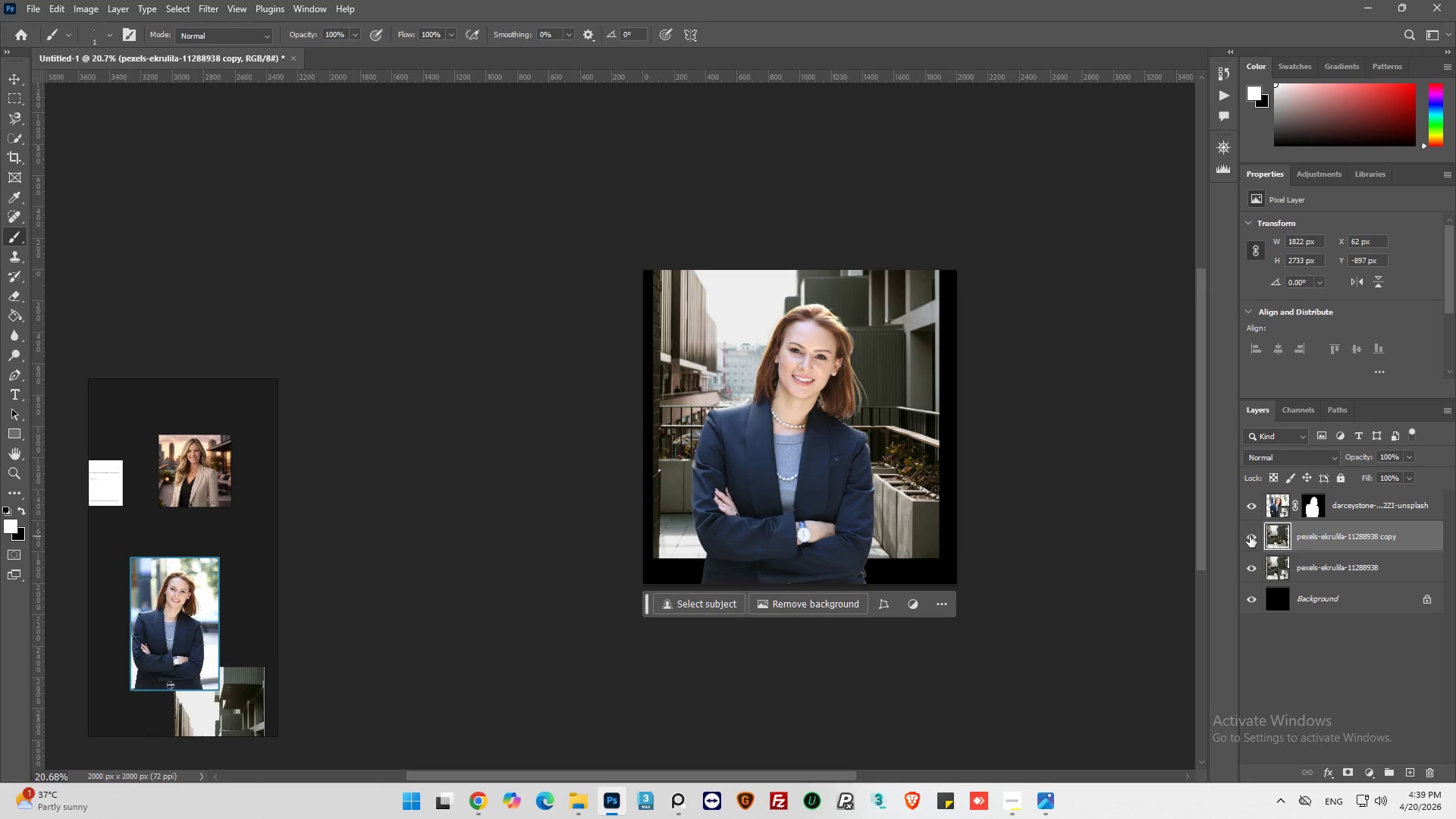 
left_click([1250, 536])
 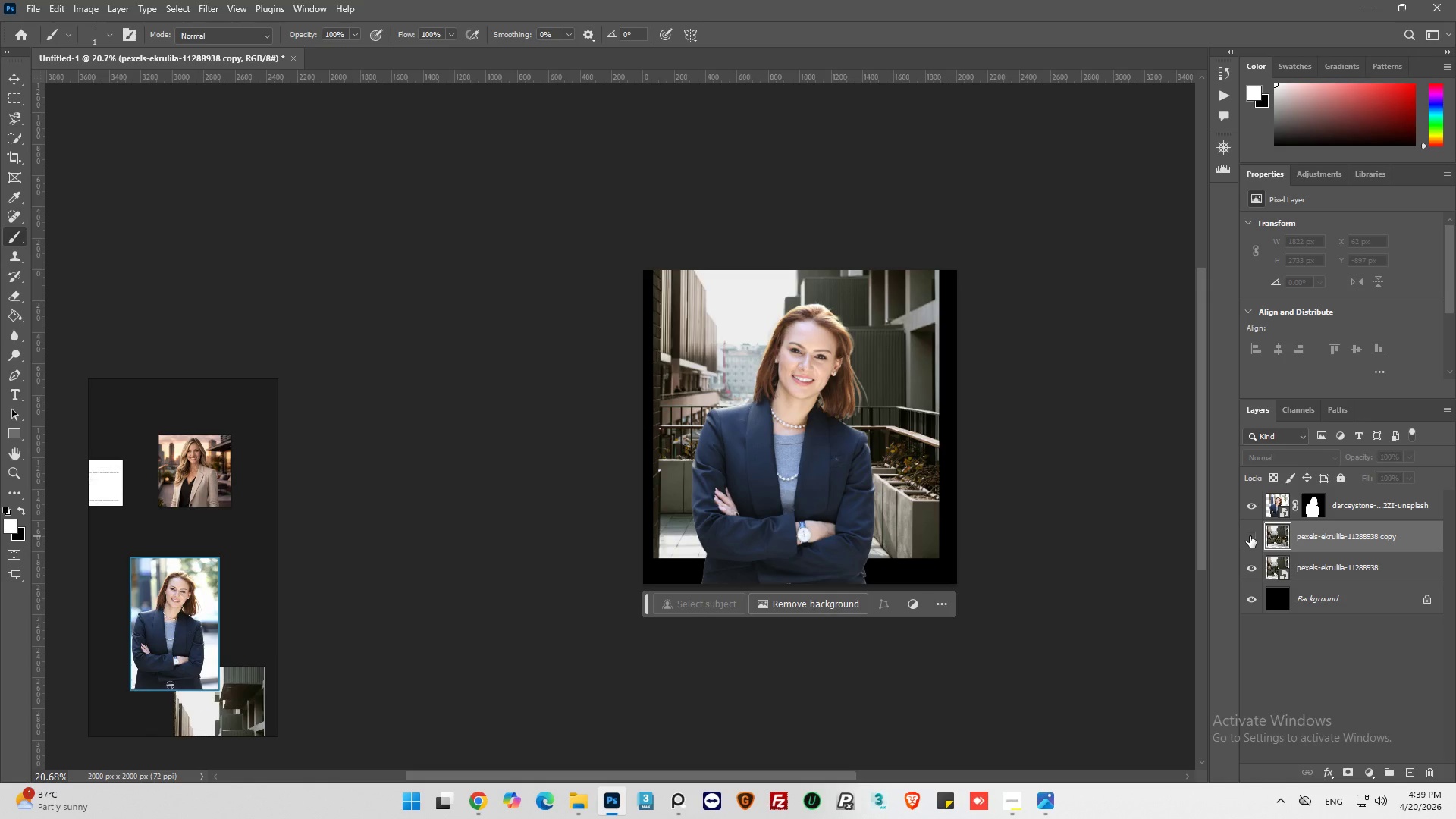 
left_click([1250, 536])
 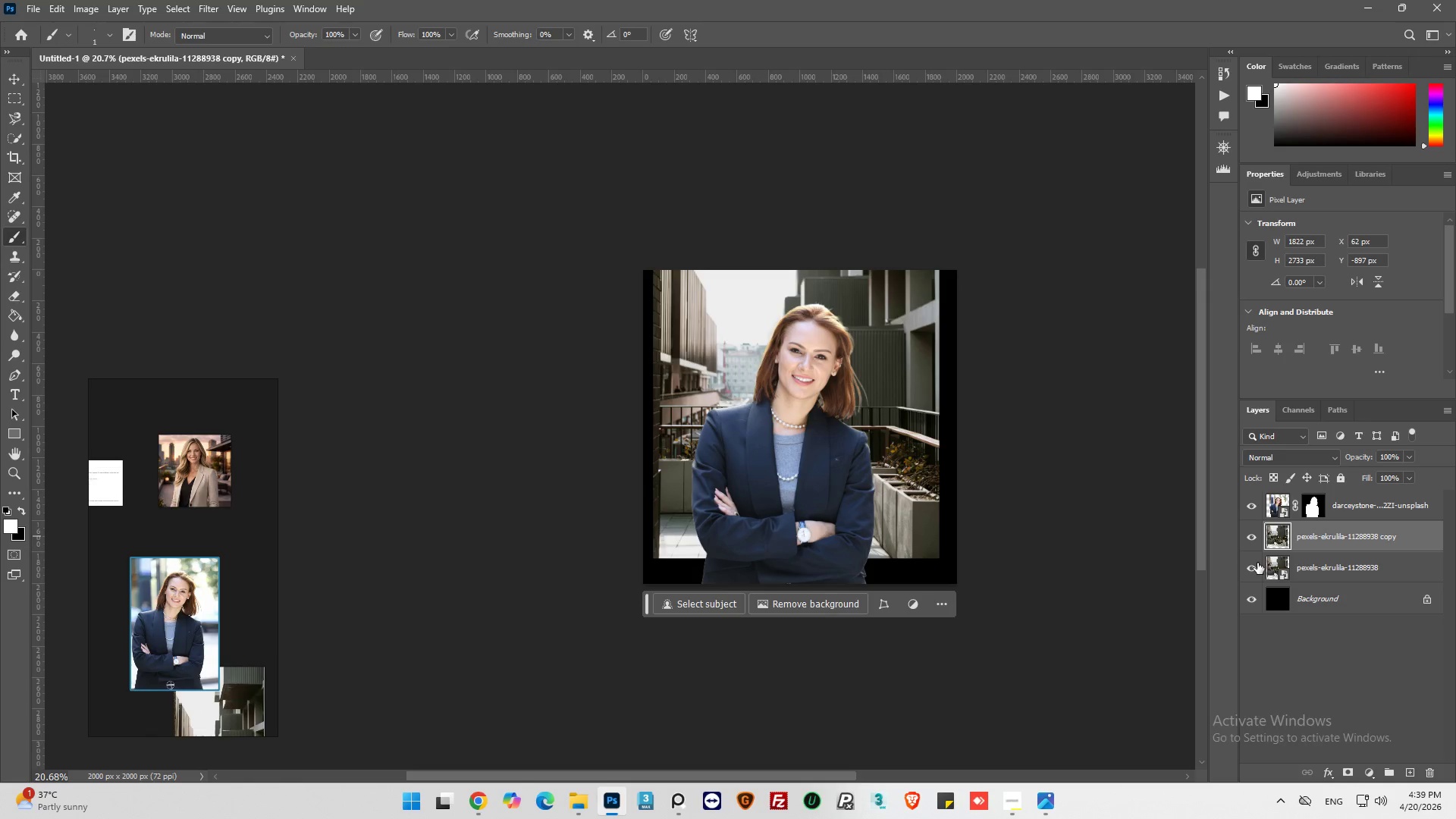 
hold_key(key=ControlLeft, duration=0.75)
left_click([1283, 544])
 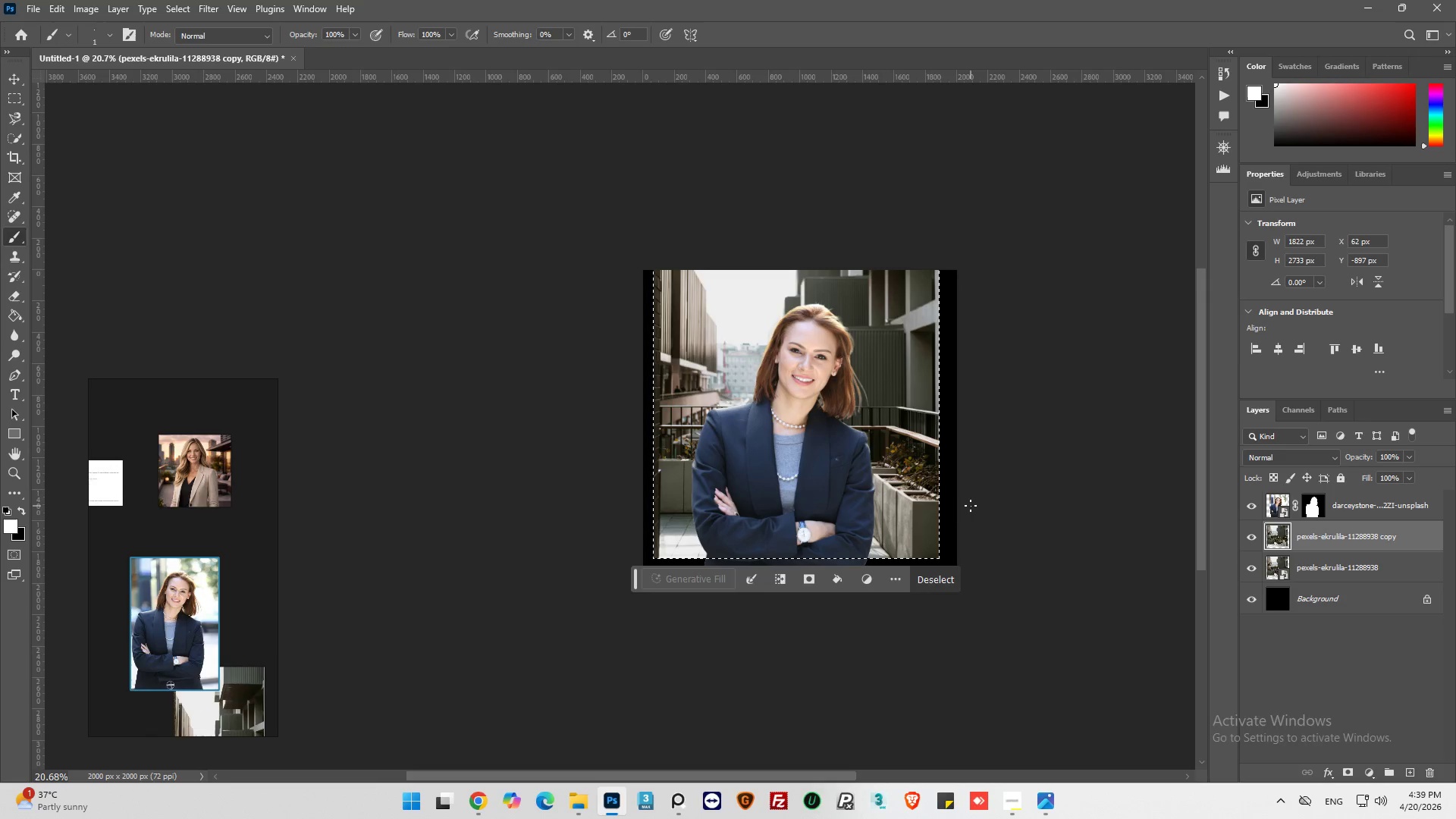 
key(Control+Shift+I)
 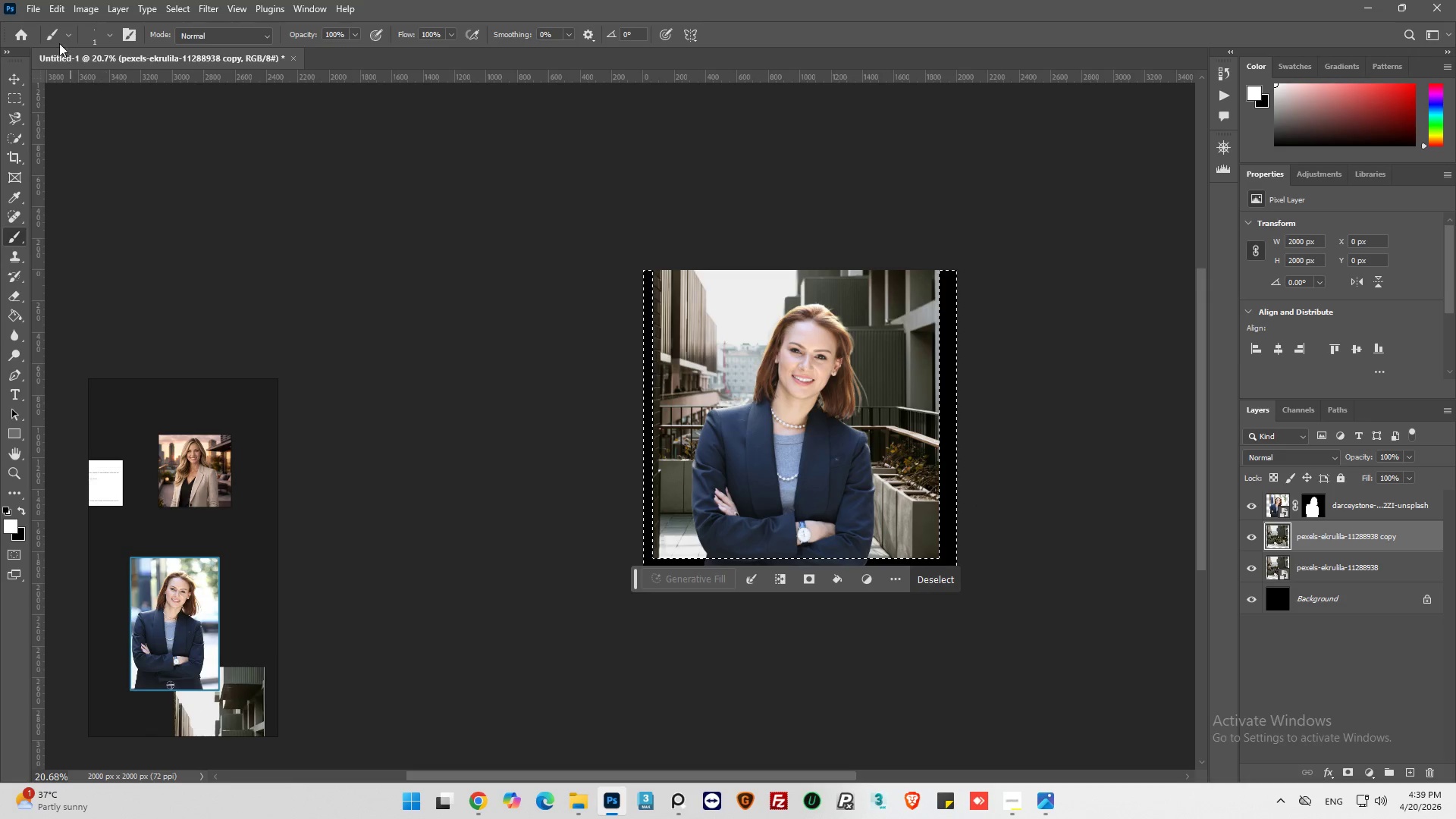 
left_click([58, 5])
 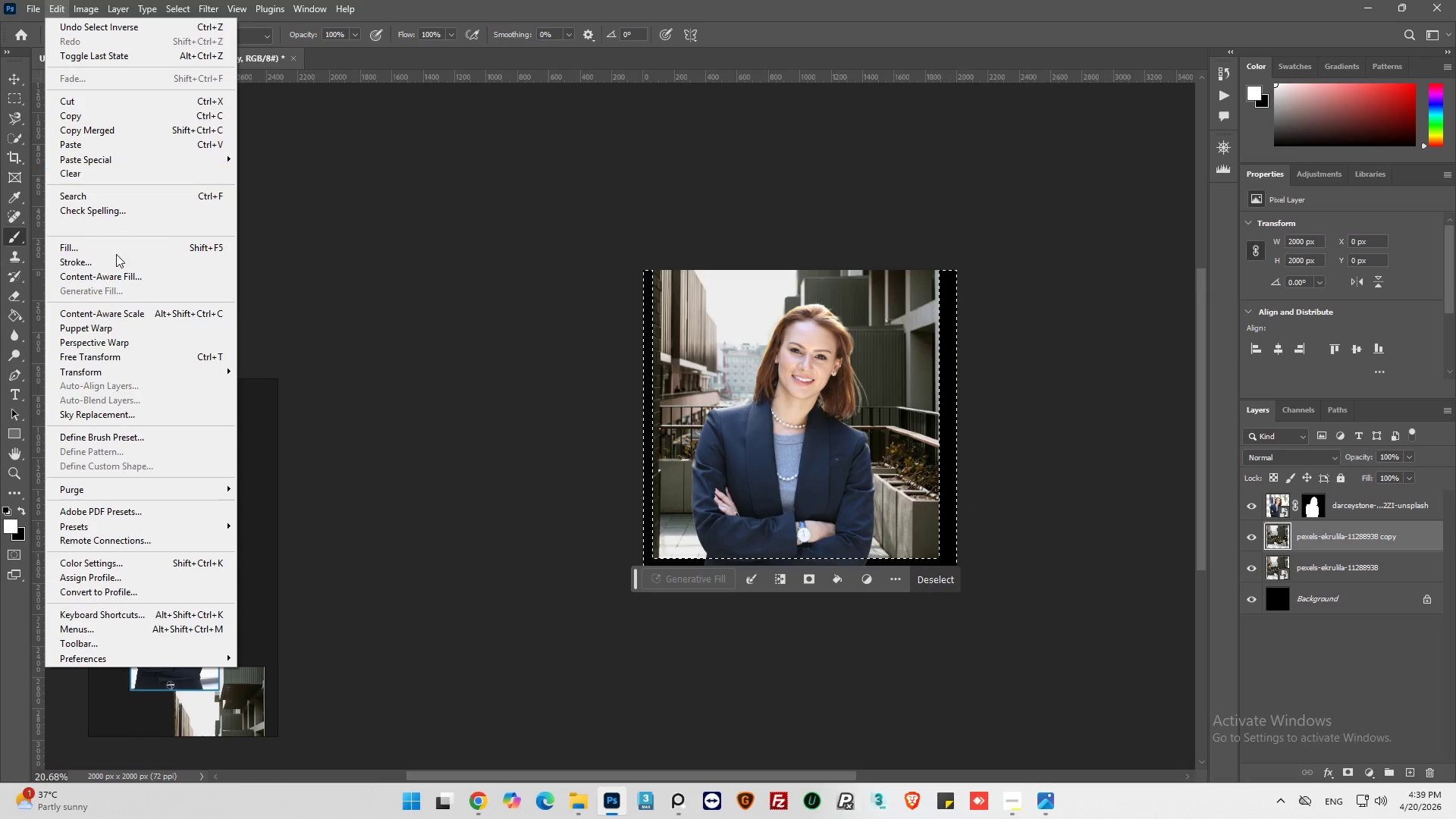 
left_click([123, 279])
 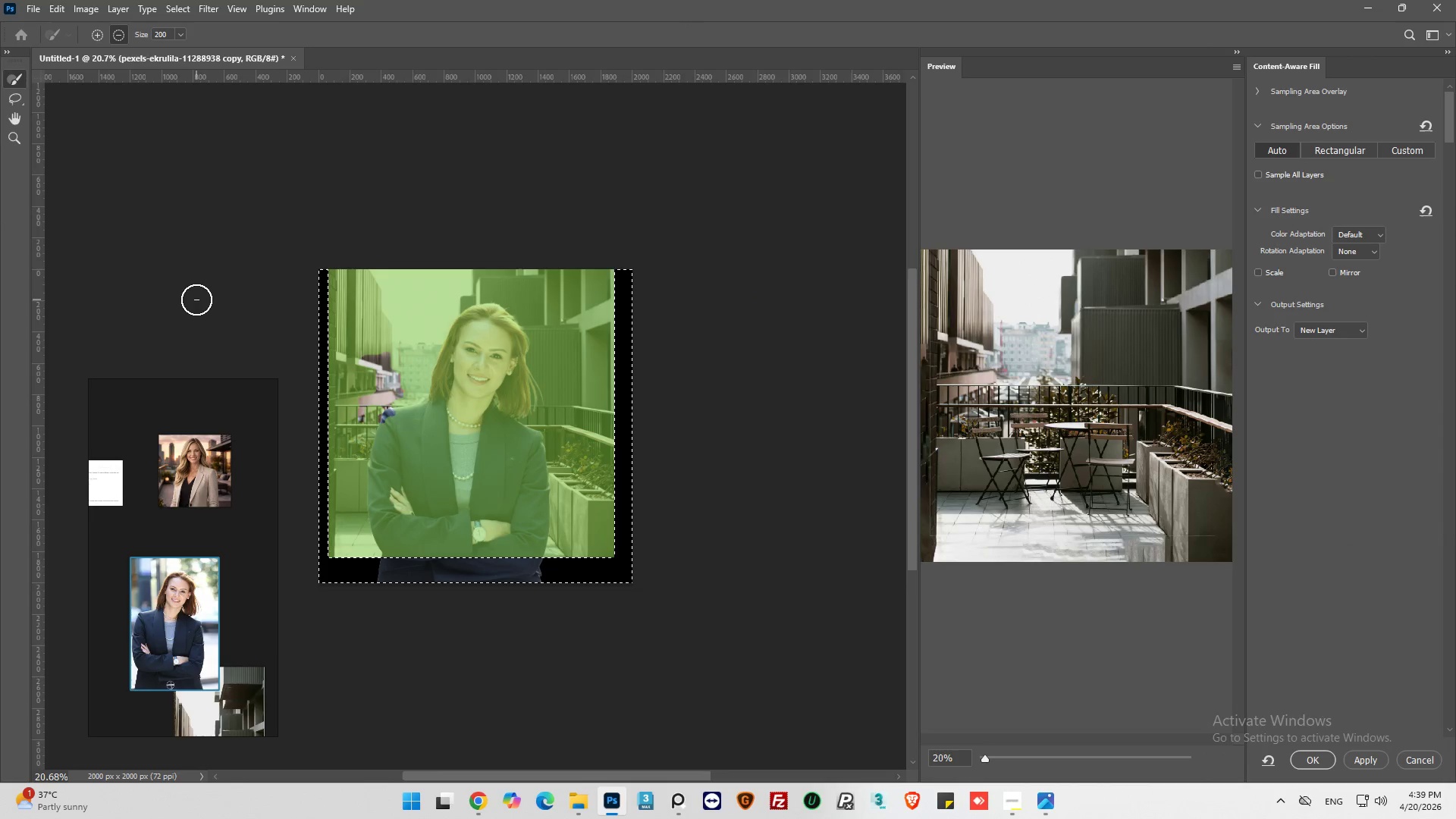 
wait(9.03)
 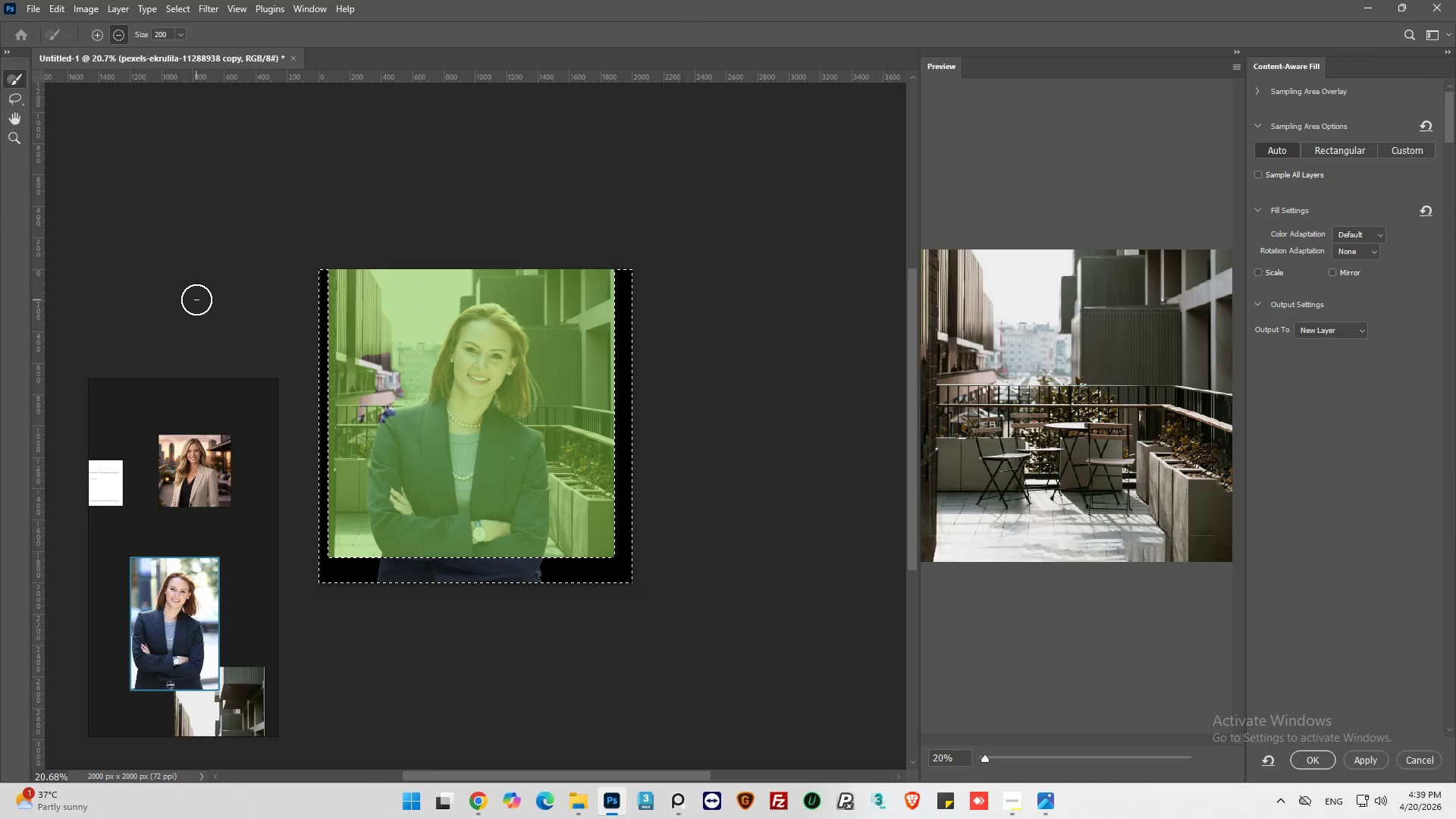 
hold_key(key=AltLeft, duration=1.06)
scroll: coordinate [1150, 570], scroll_direction: up, amount: 4.0
 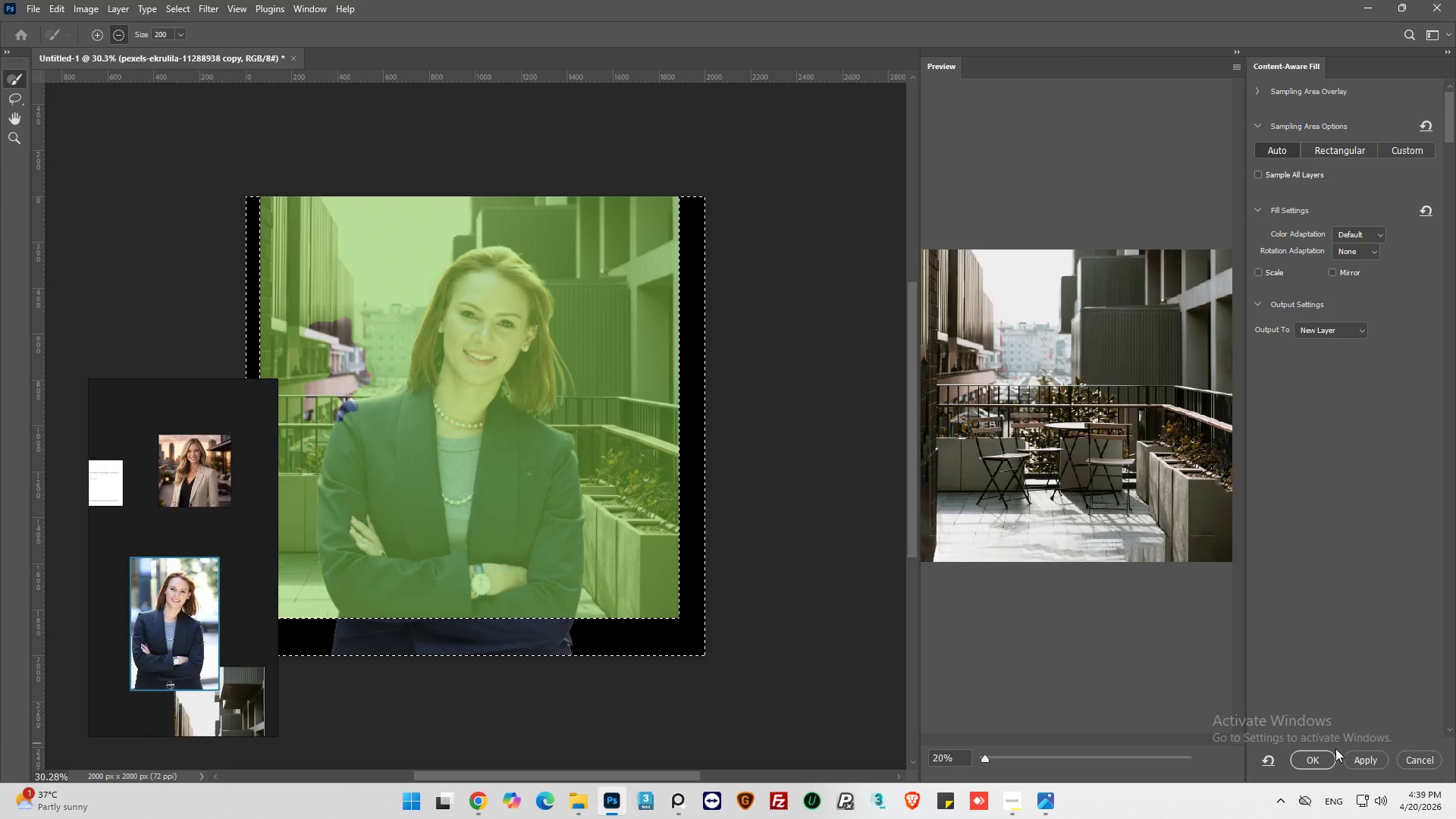 
left_click([1328, 759])
 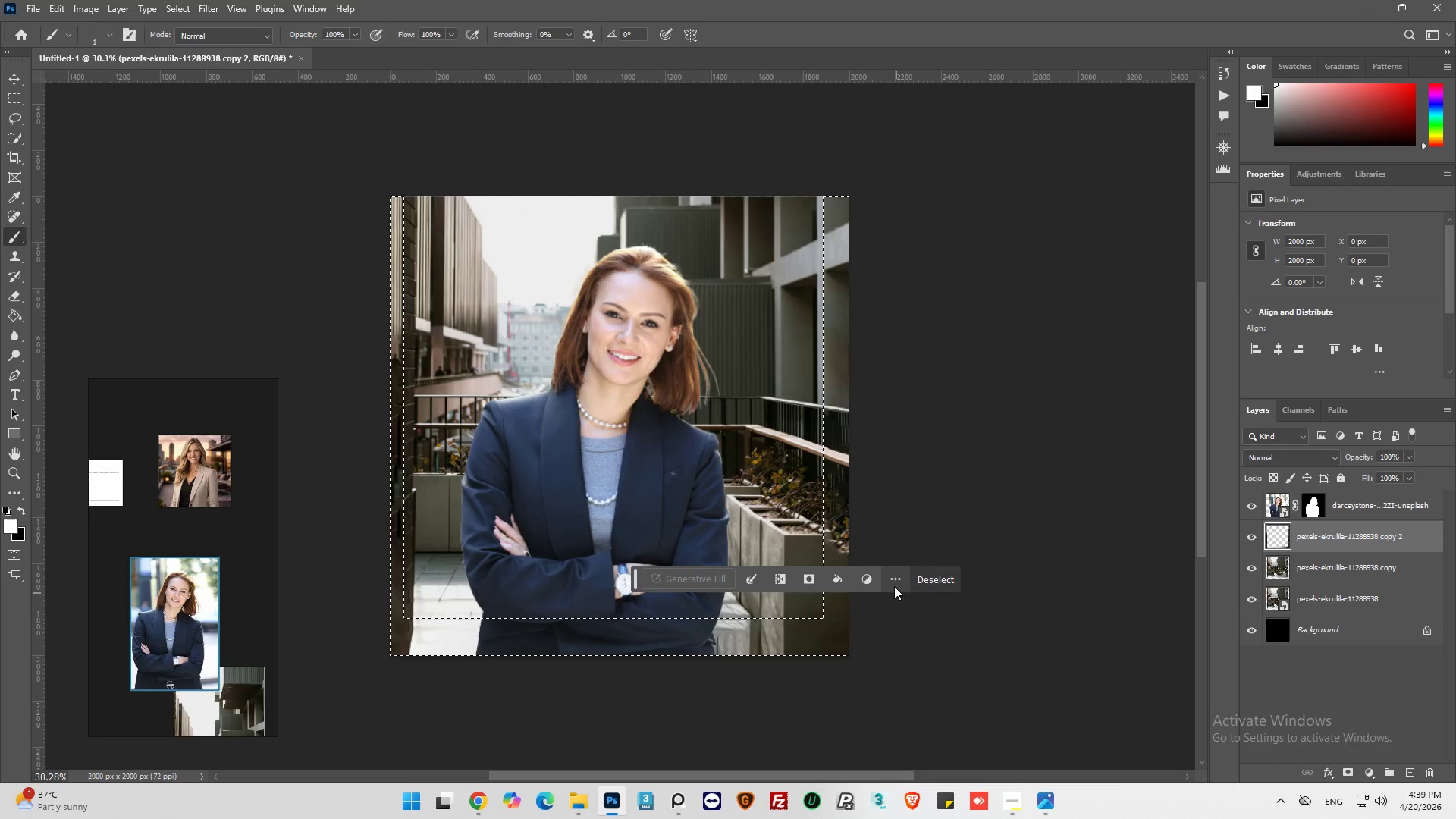 
left_click([941, 570])
 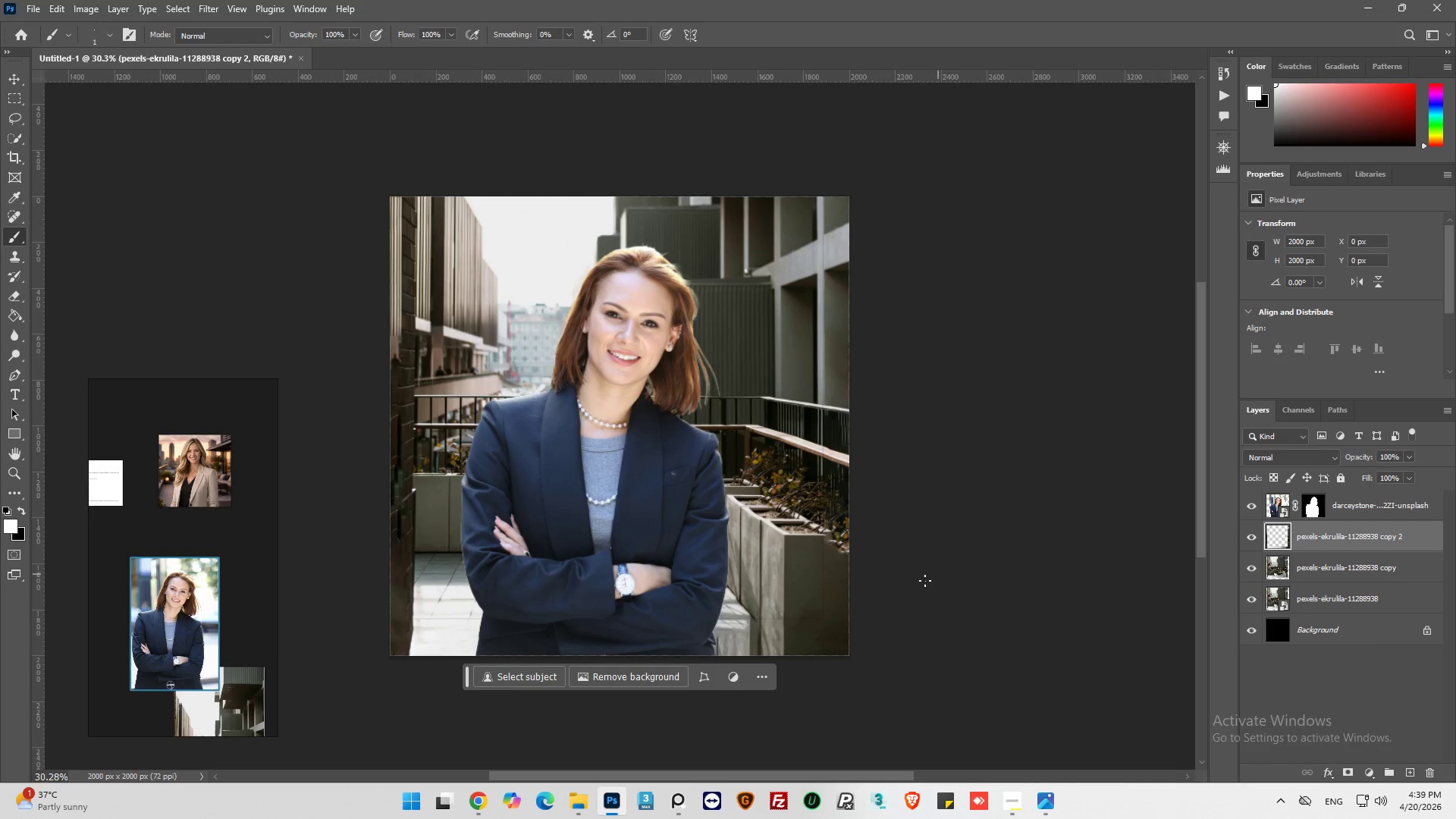 
hold_key(key=AltLeft, duration=0.64)
scroll: coordinate [326, 462], scroll_direction: up, amount: 4.0
 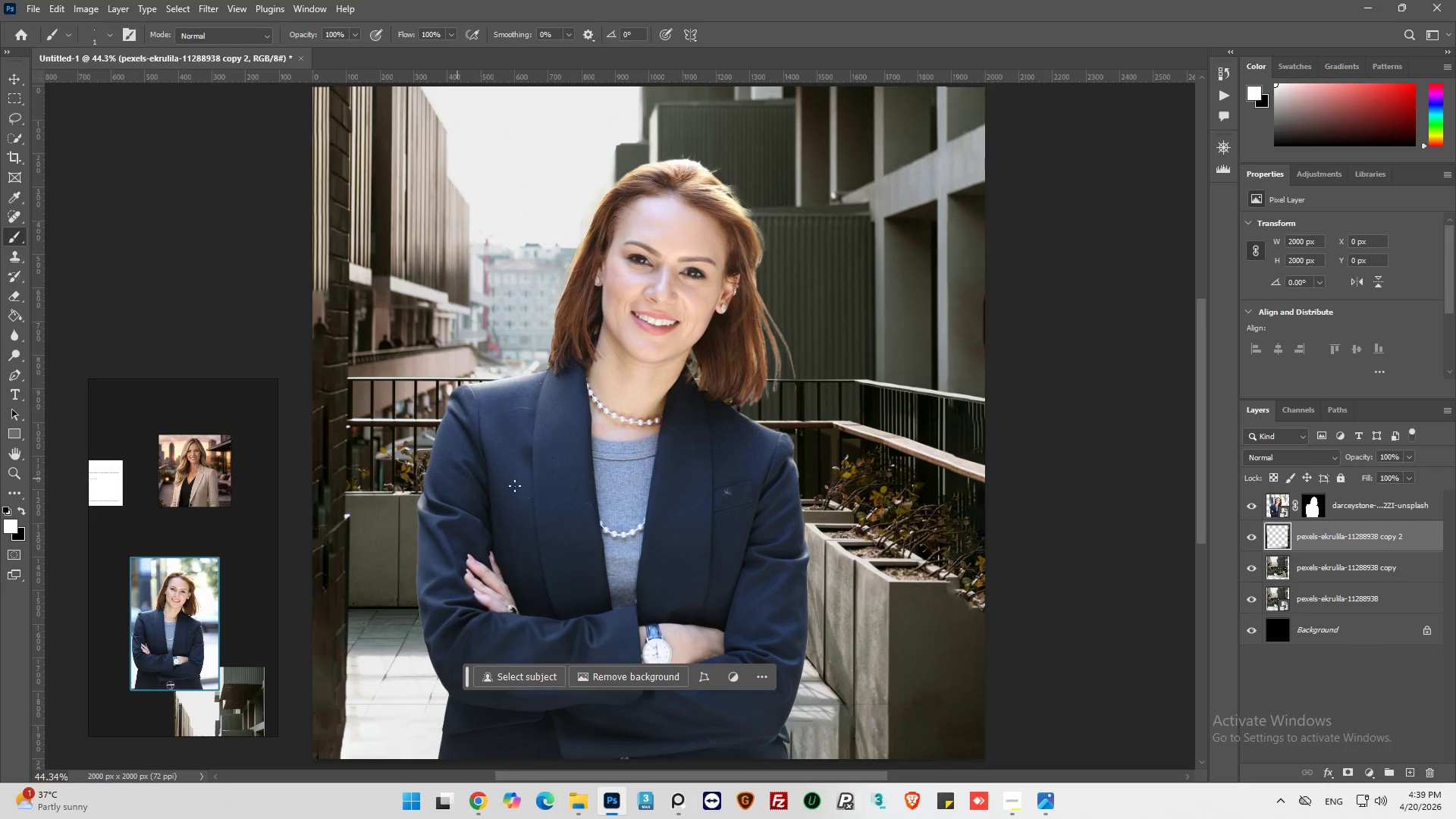 
hold_key(key=AltLeft, duration=0.45)
scroll: coordinate [578, 497], scroll_direction: down, amount: 3.0
 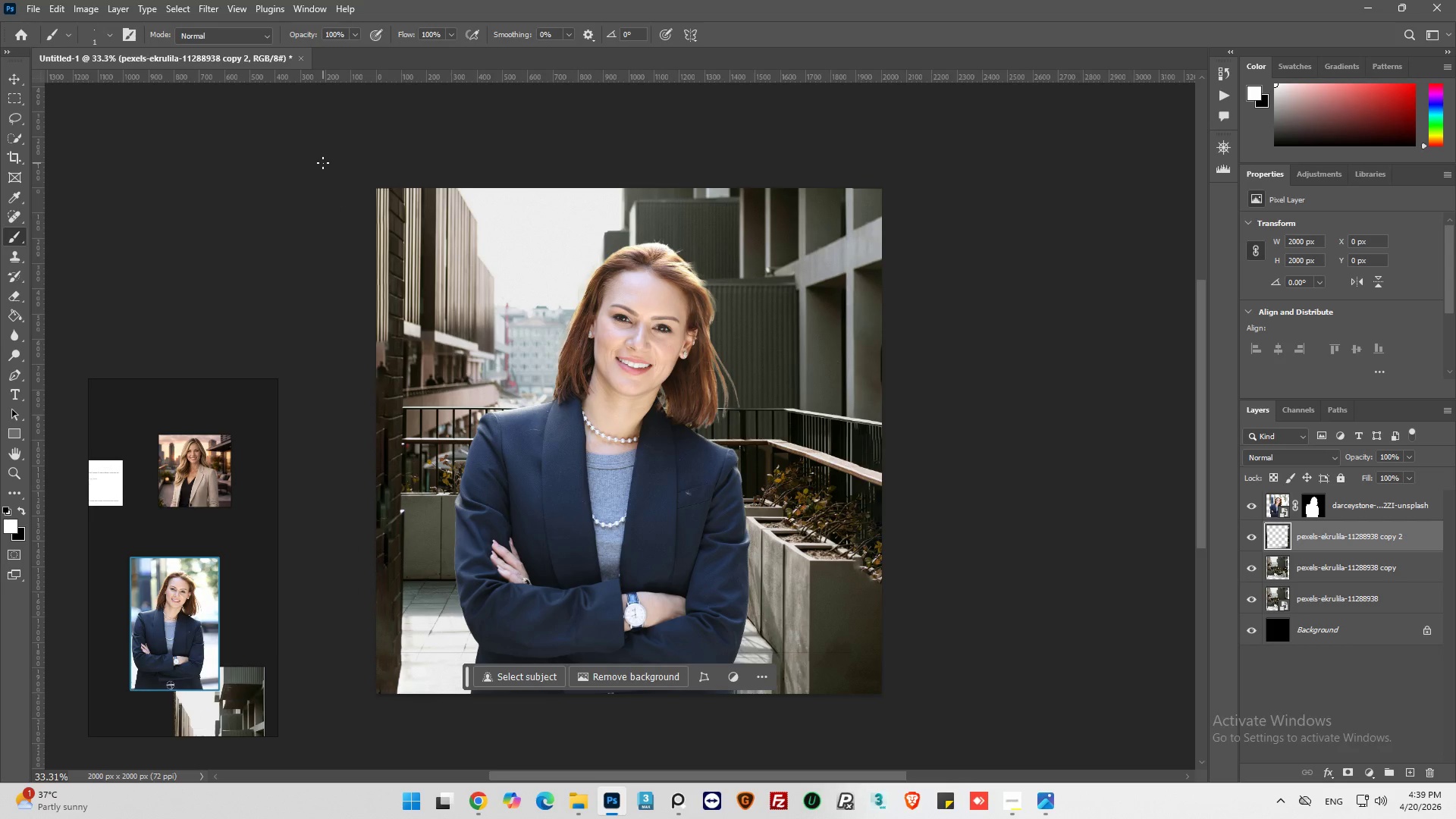 
wait(5.92)
 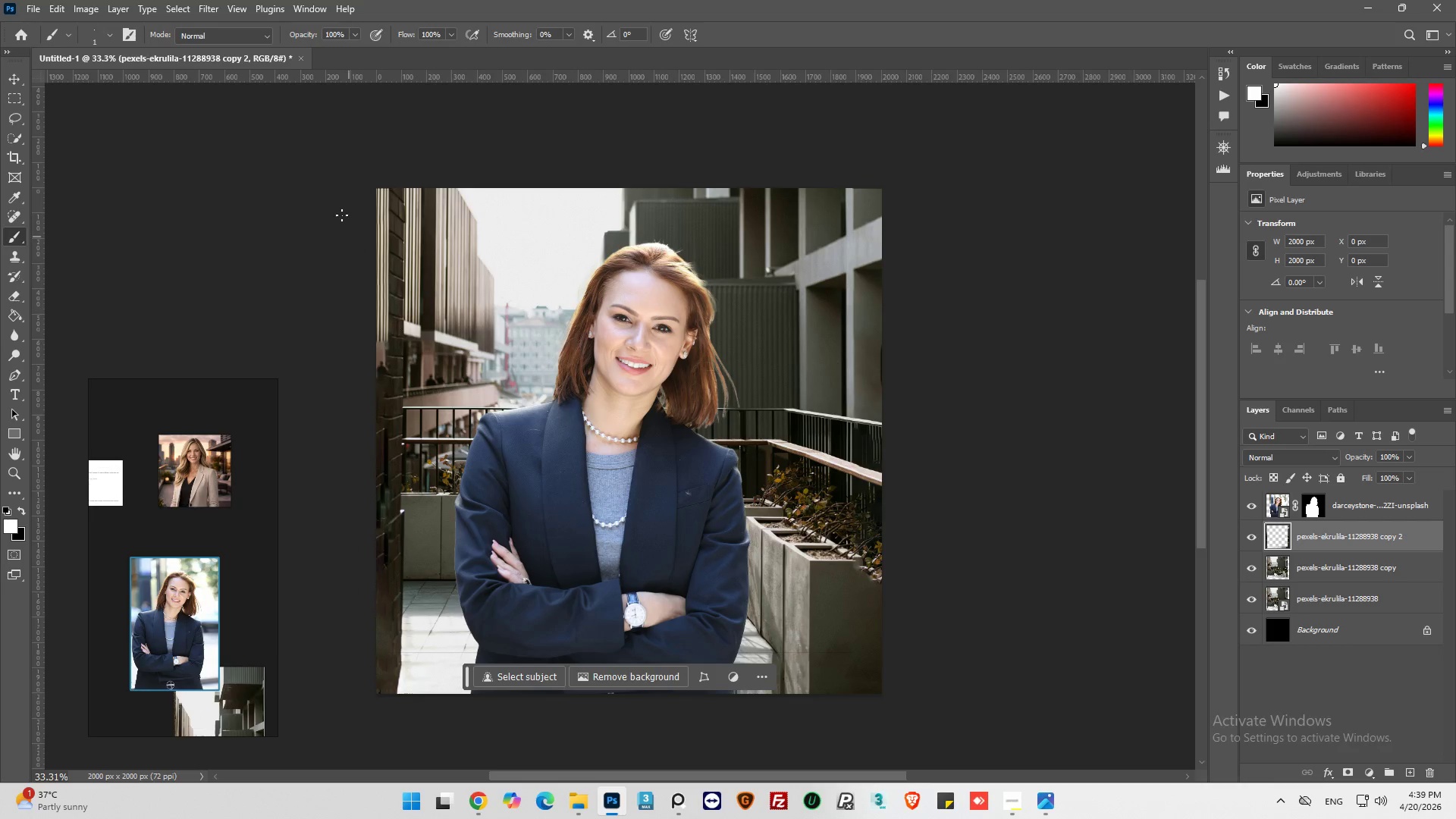 
left_click([1360, 567])
 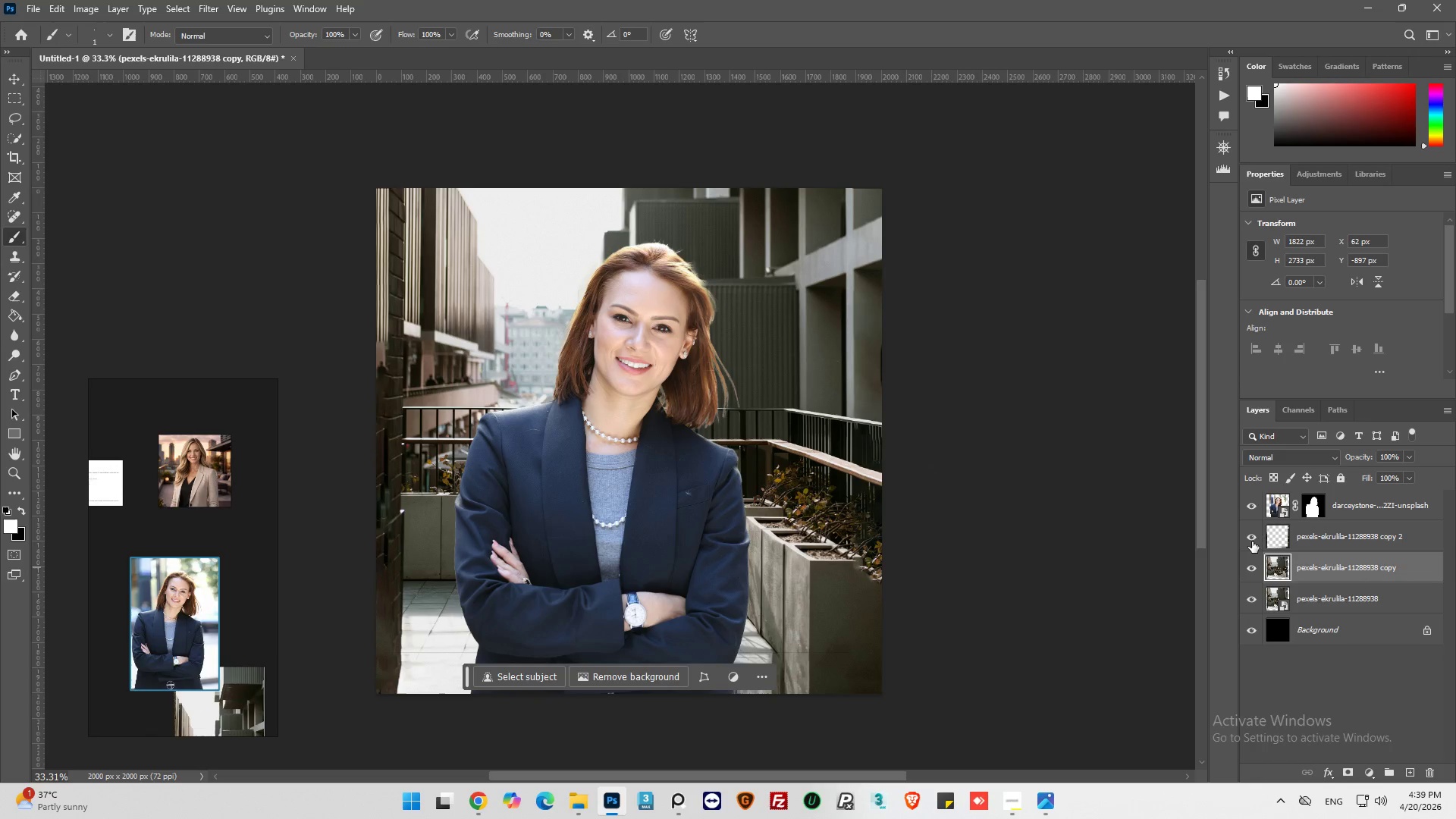 
left_click([1252, 541])
 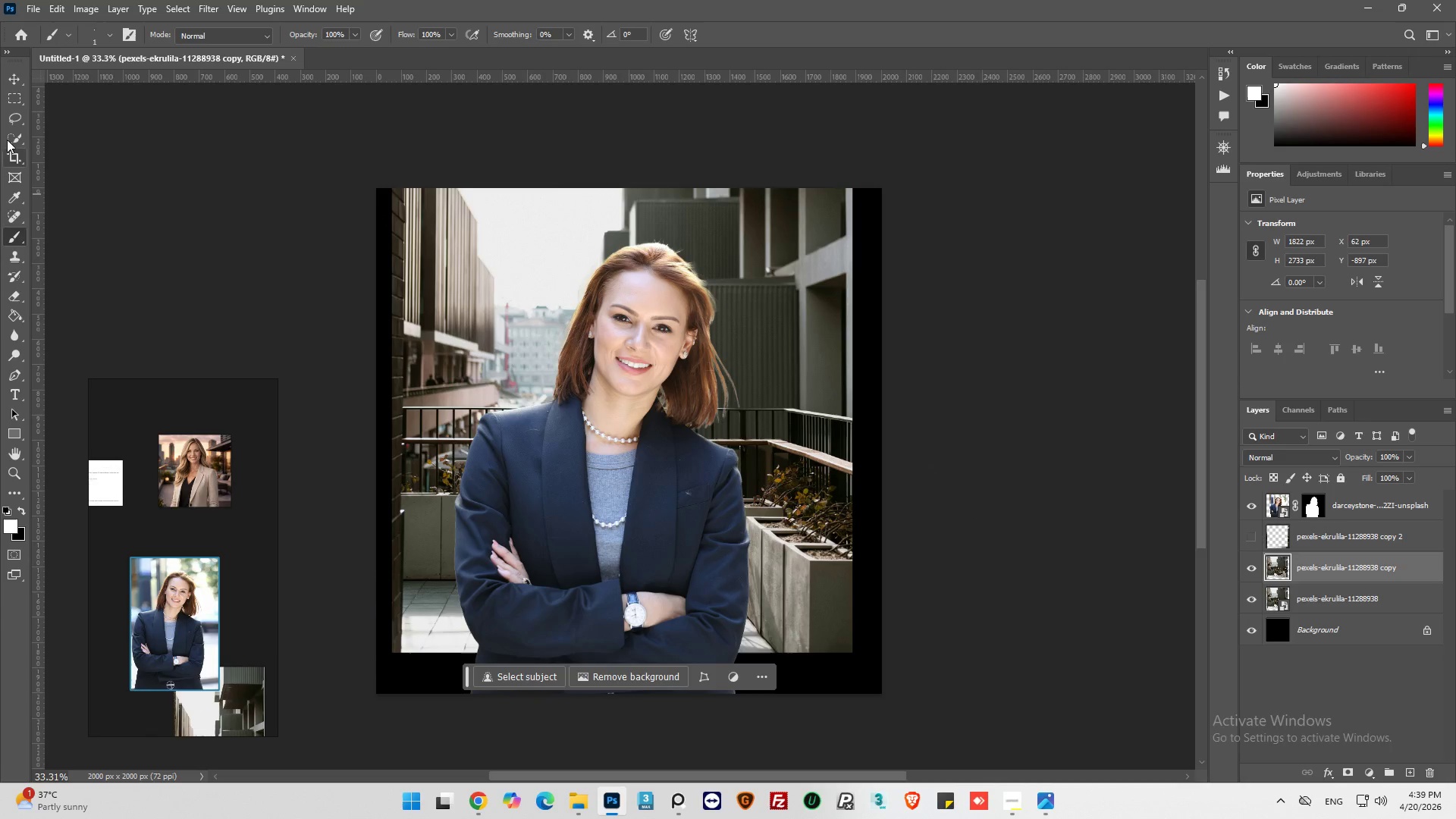 
left_click([11, 93])
 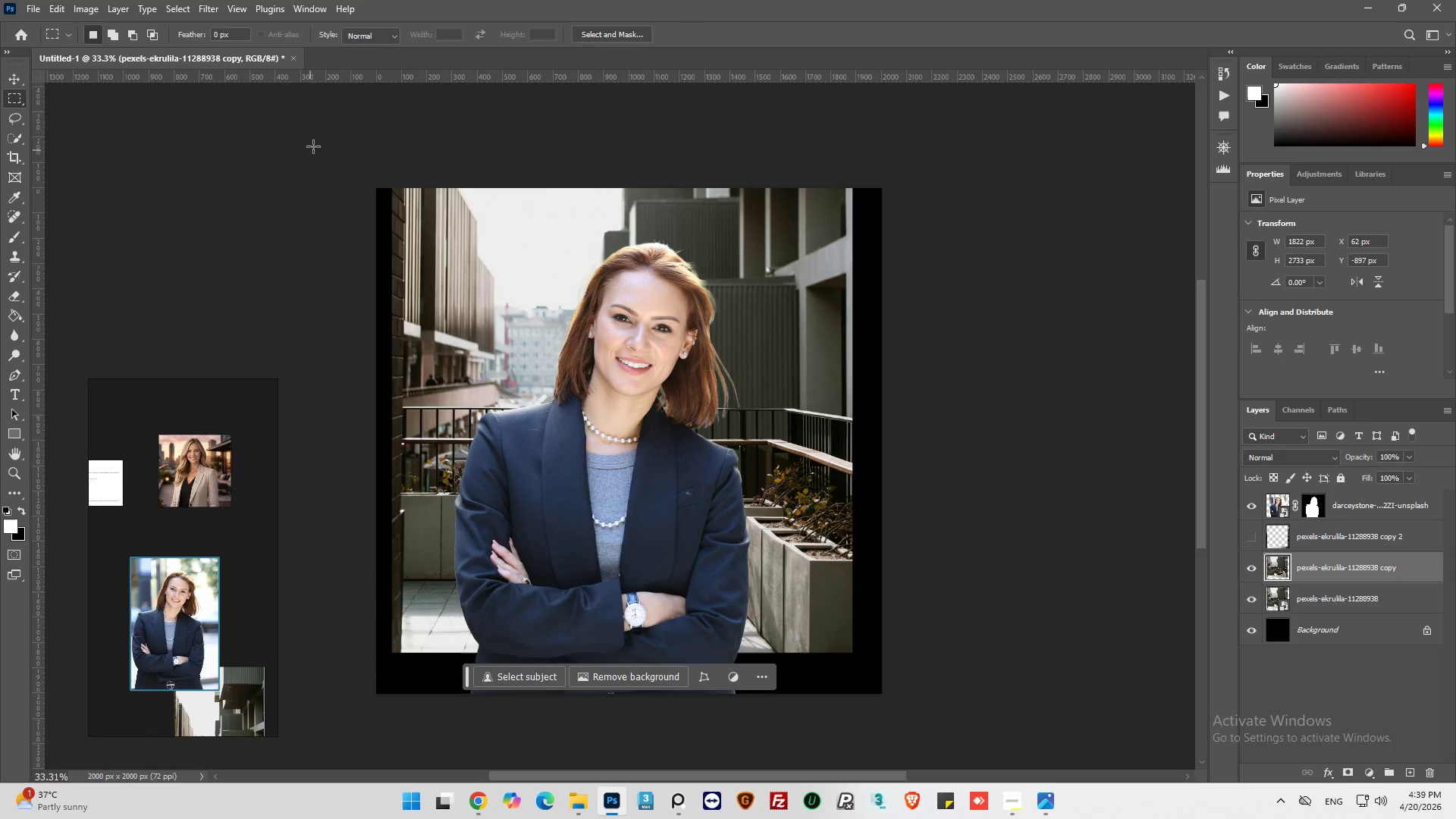 
left_click_drag(start_coordinate=[315, 144], to_coordinate=[395, 714])
 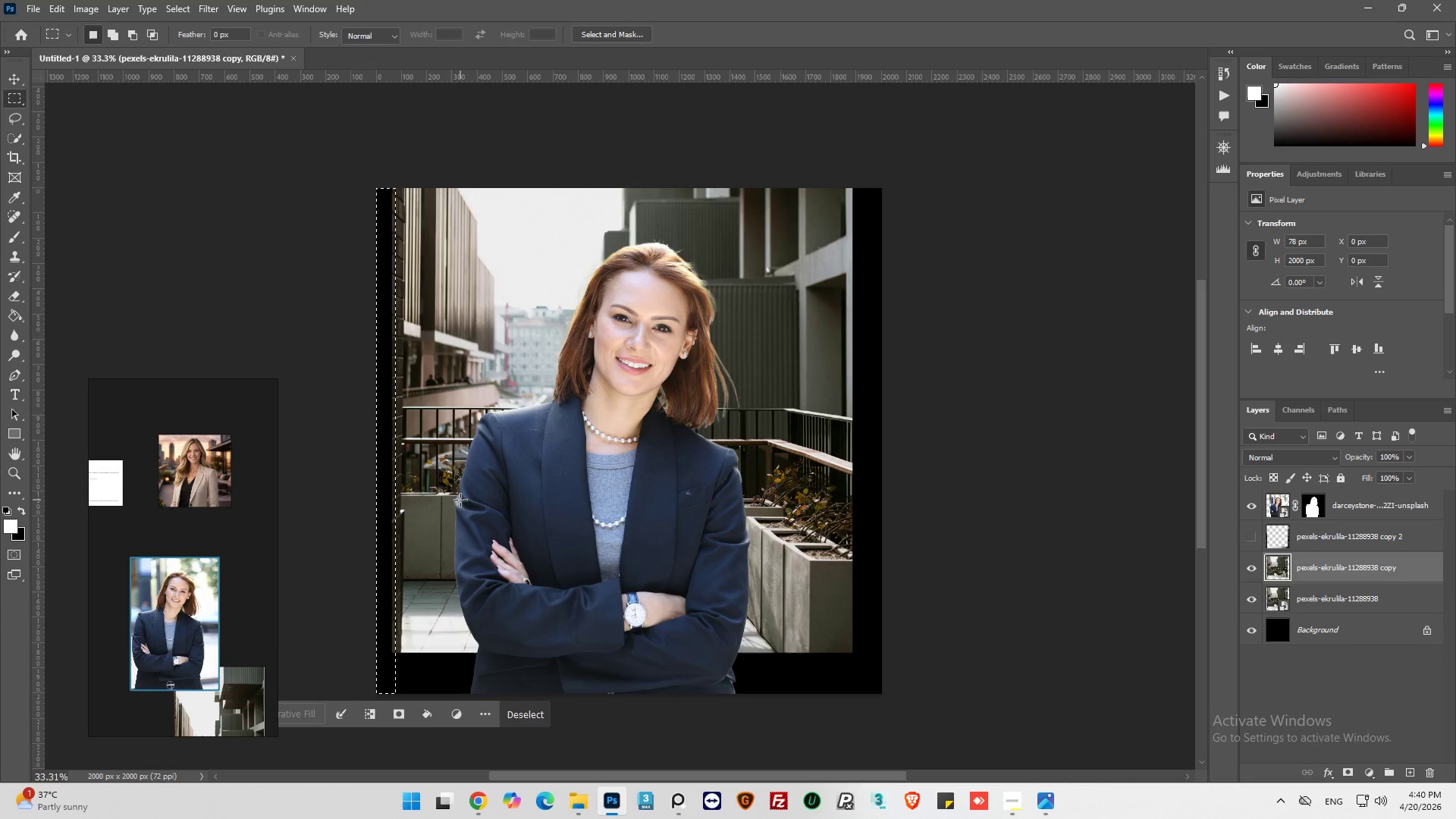 
left_click([58, 3])
 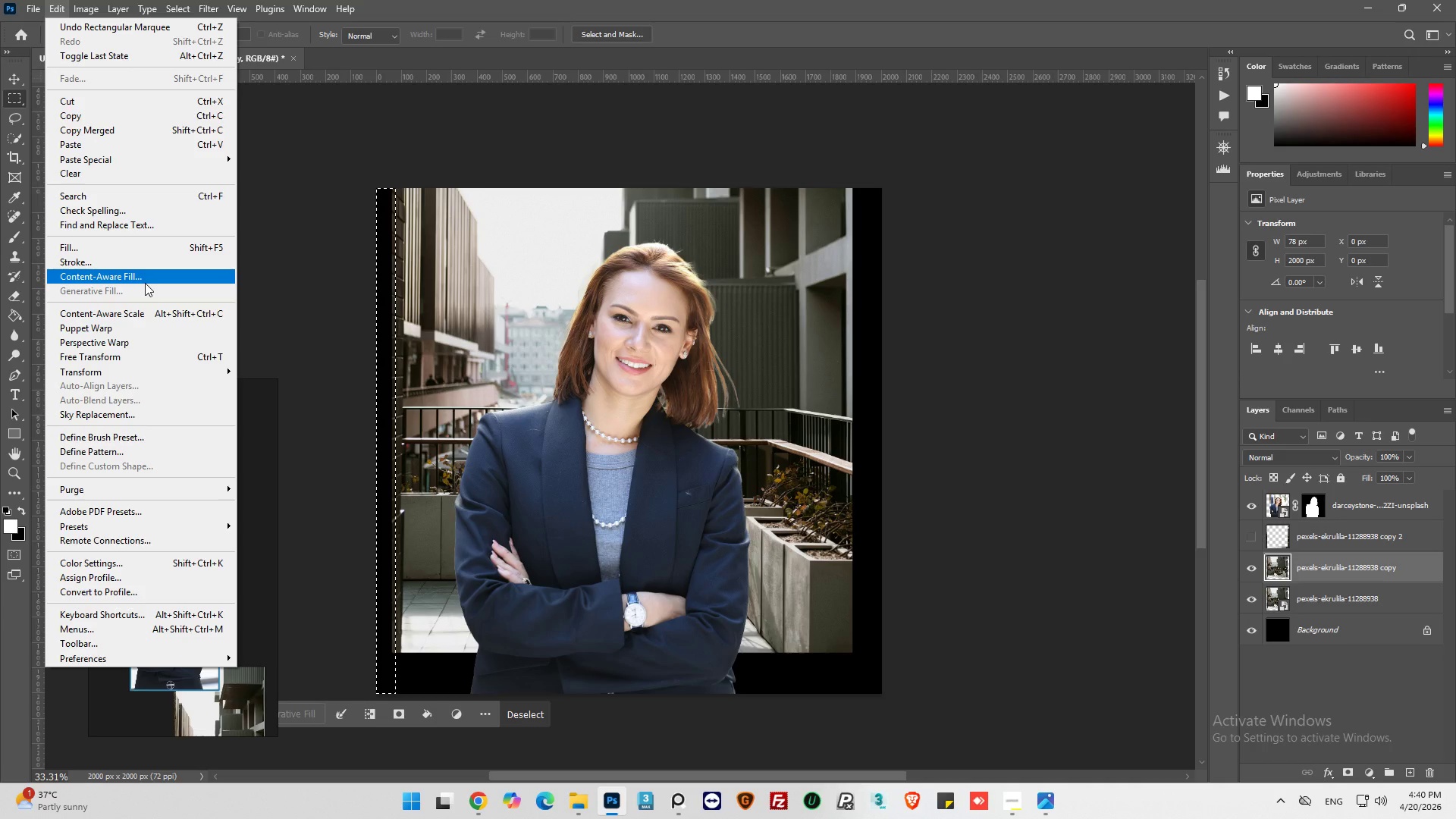 
left_click([145, 283])
 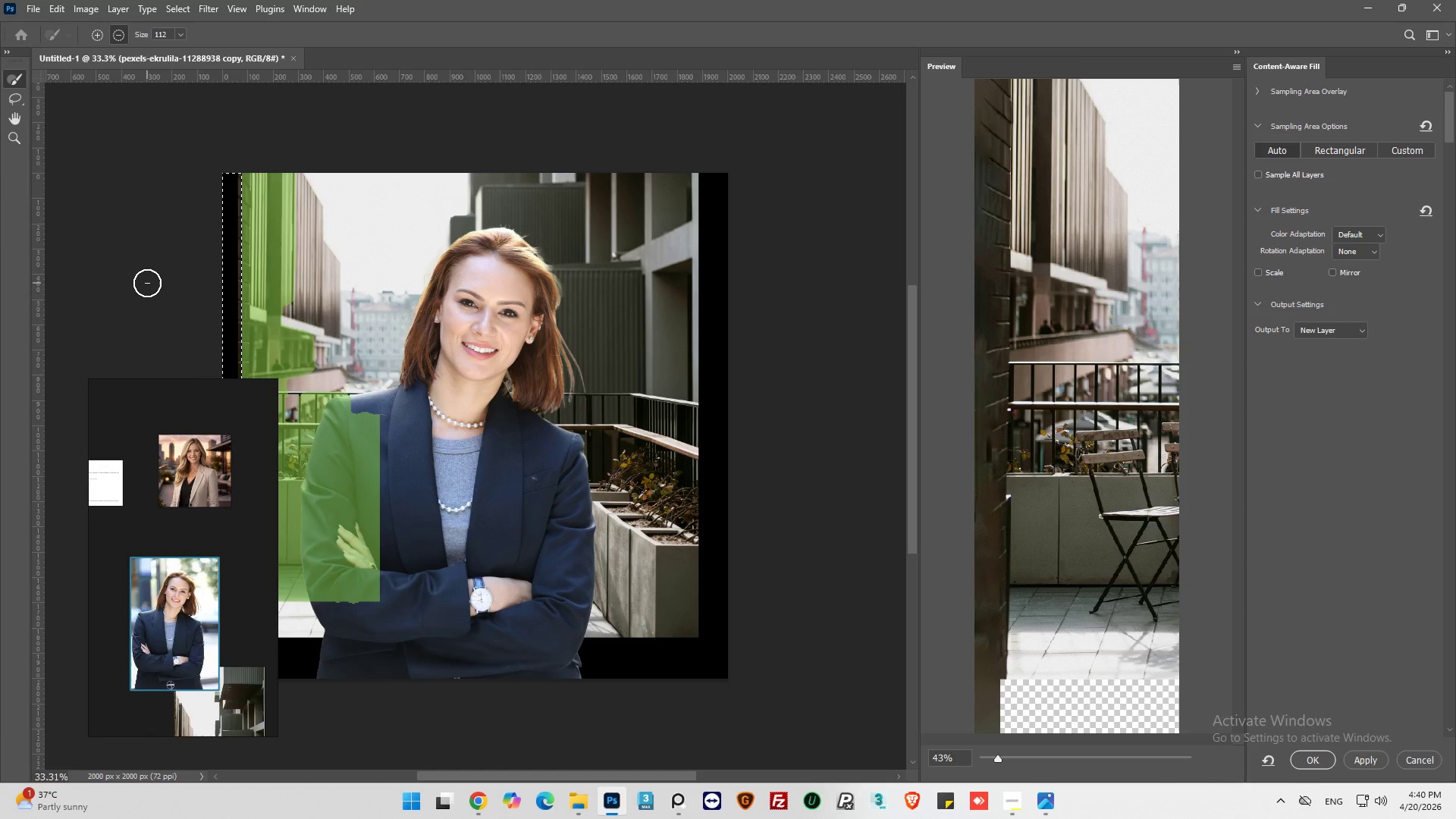 
wait(7.09)
 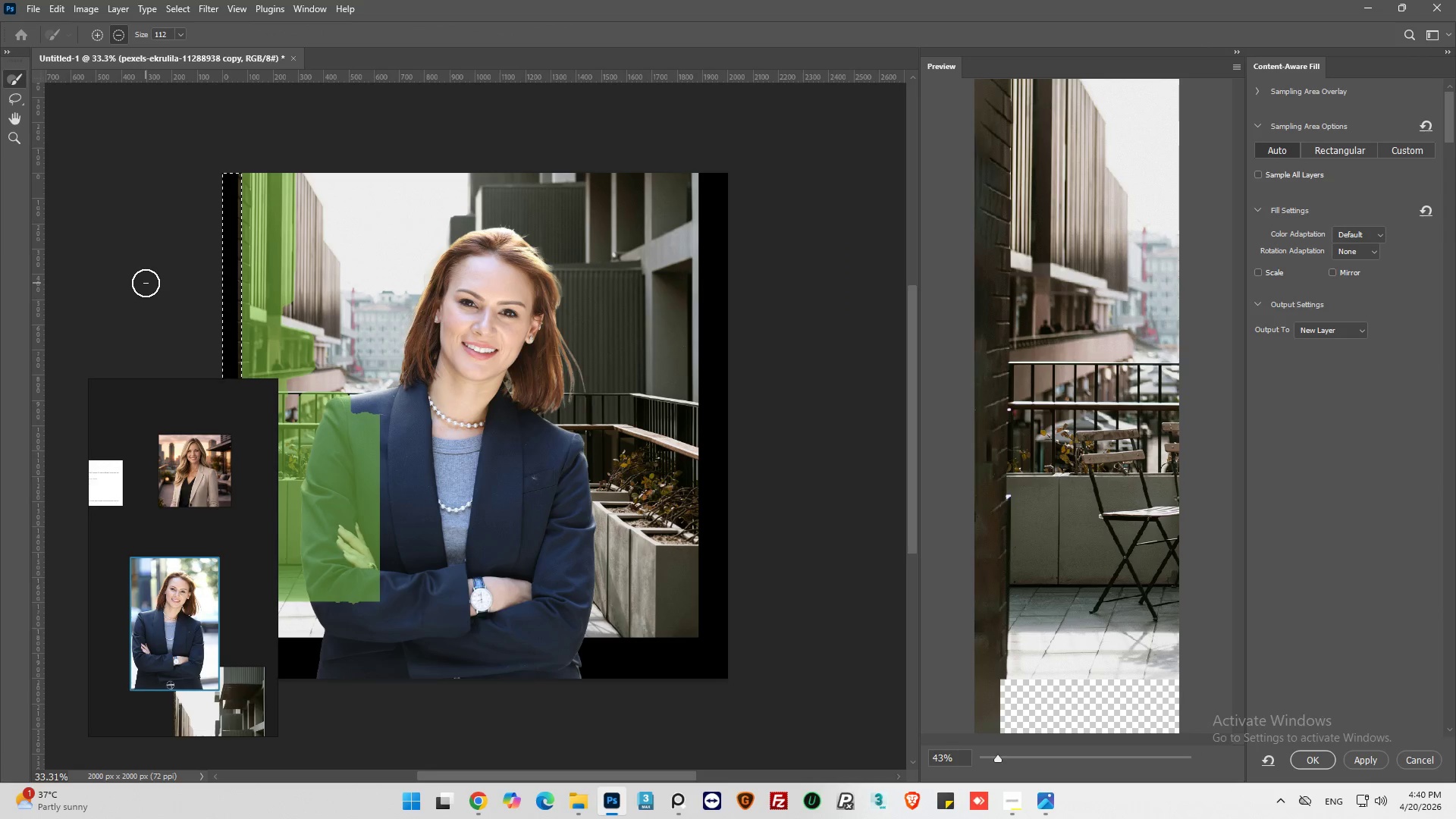 
left_click([1423, 757])
 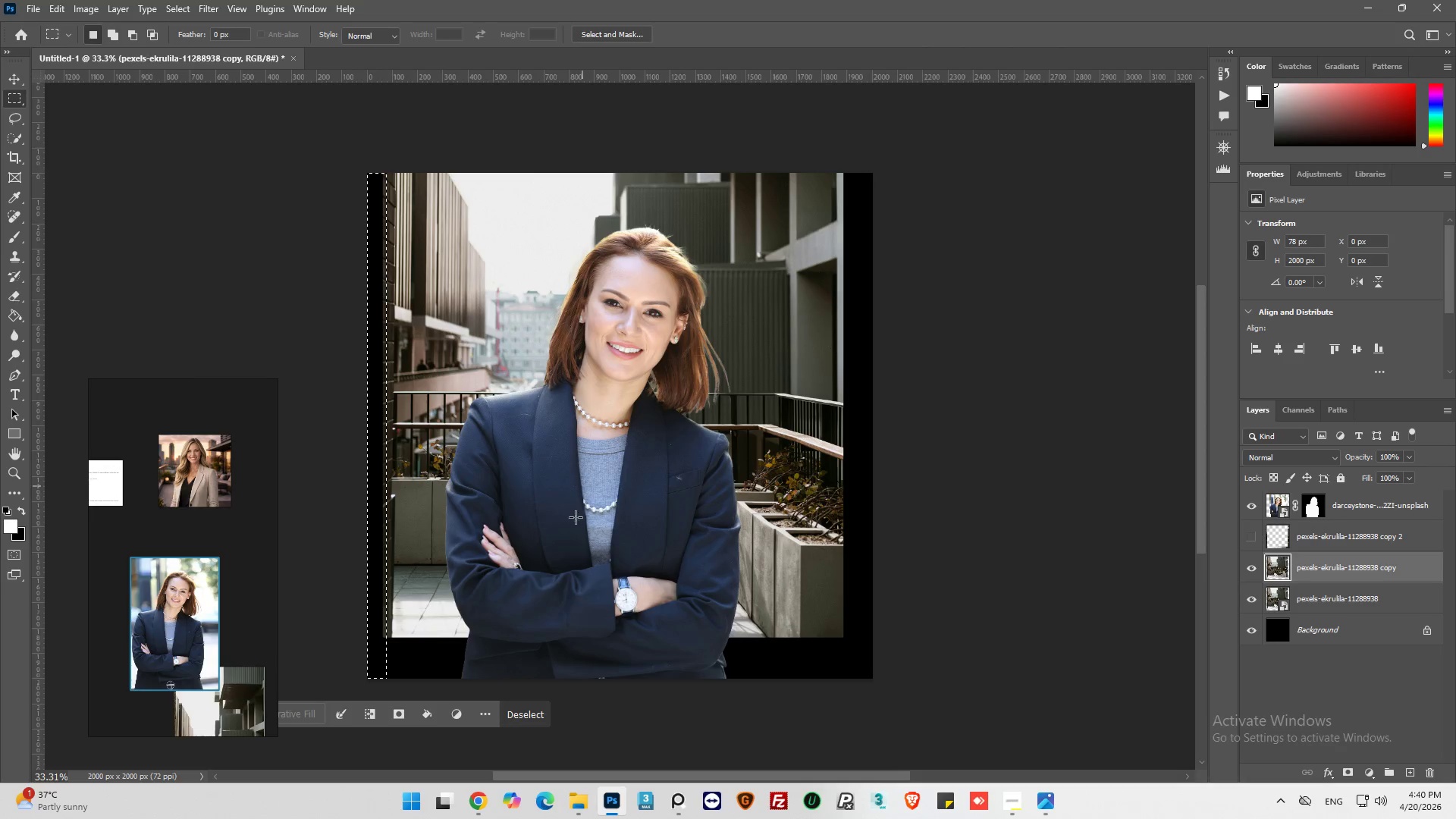 
hold_key(key=AltLeft, duration=0.34)
scroll: coordinate [332, 174], scroll_direction: up, amount: 3.0
 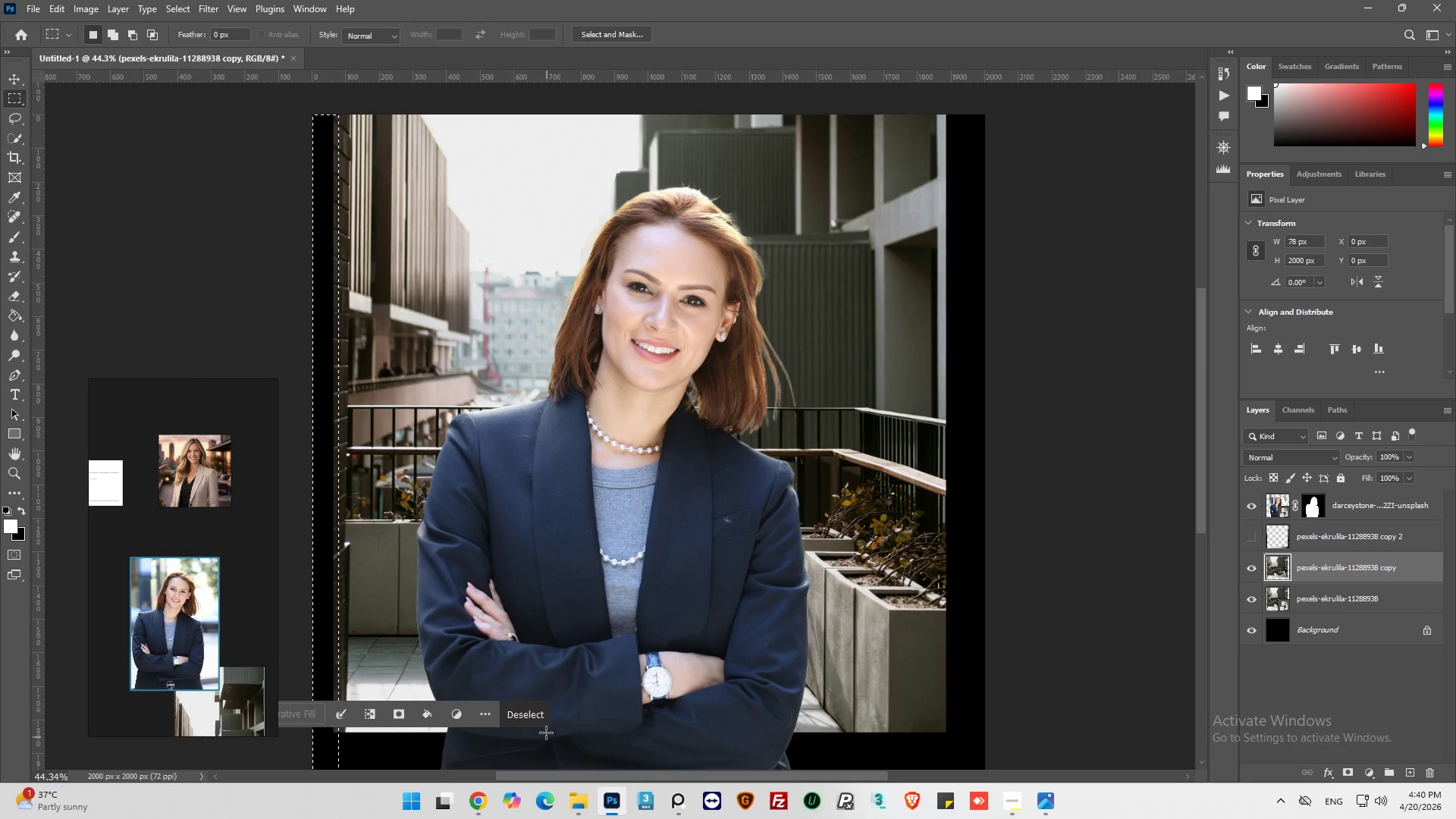 
left_click([536, 719])
 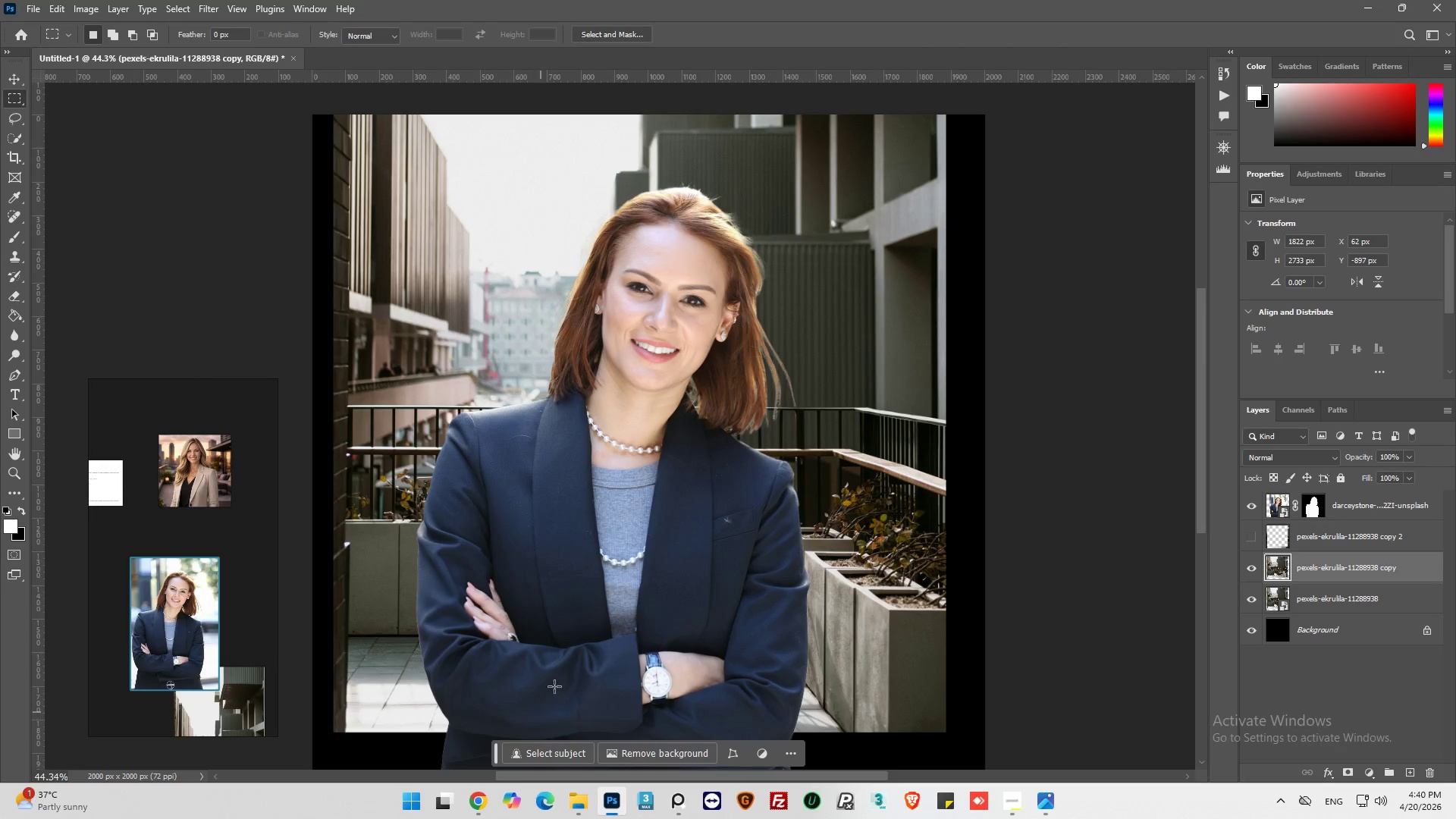 
hold_key(key=AltLeft, duration=0.42)
scroll: coordinate [711, 436], scroll_direction: down, amount: 7.0
 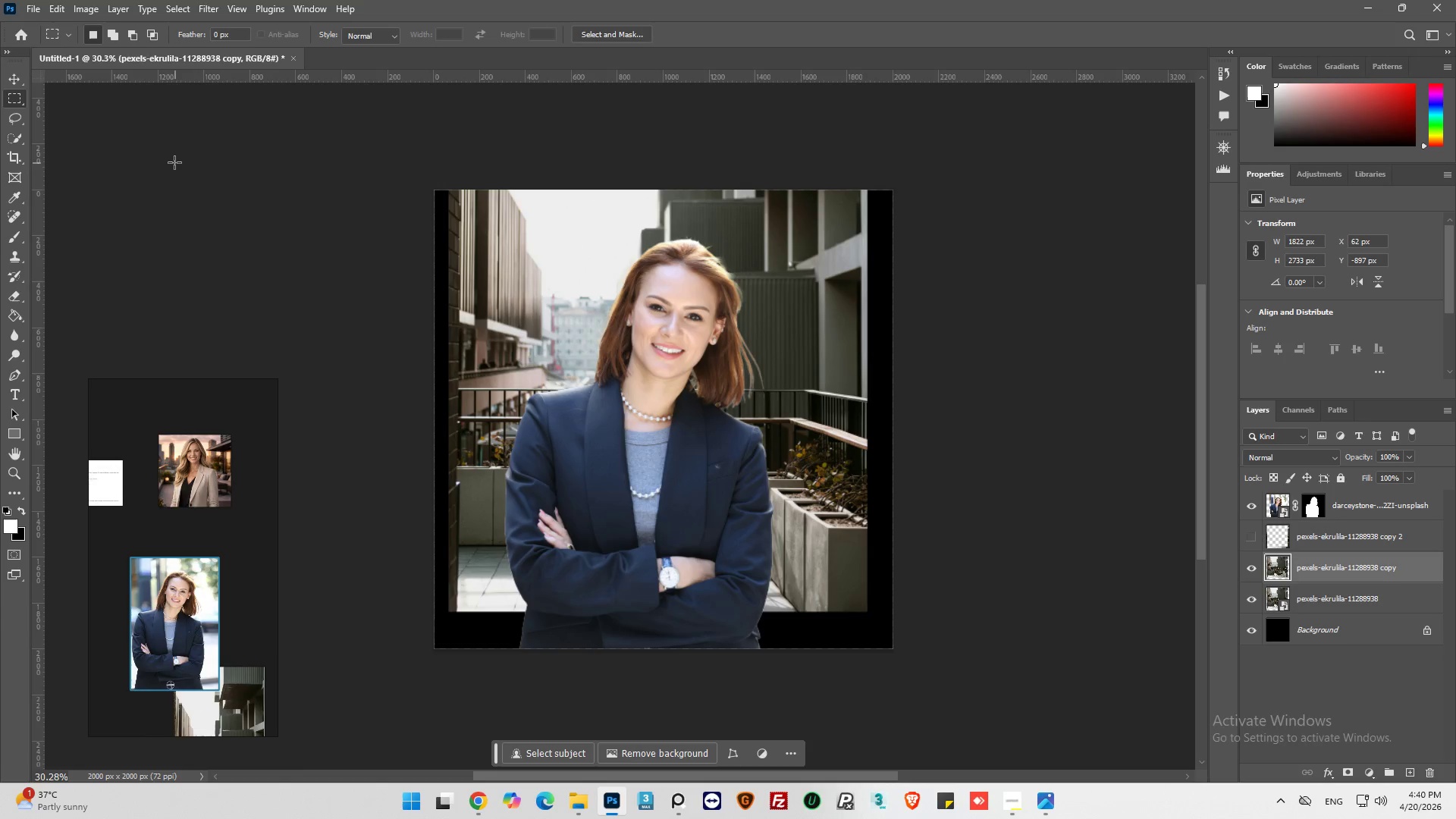 
wait(8.91)
 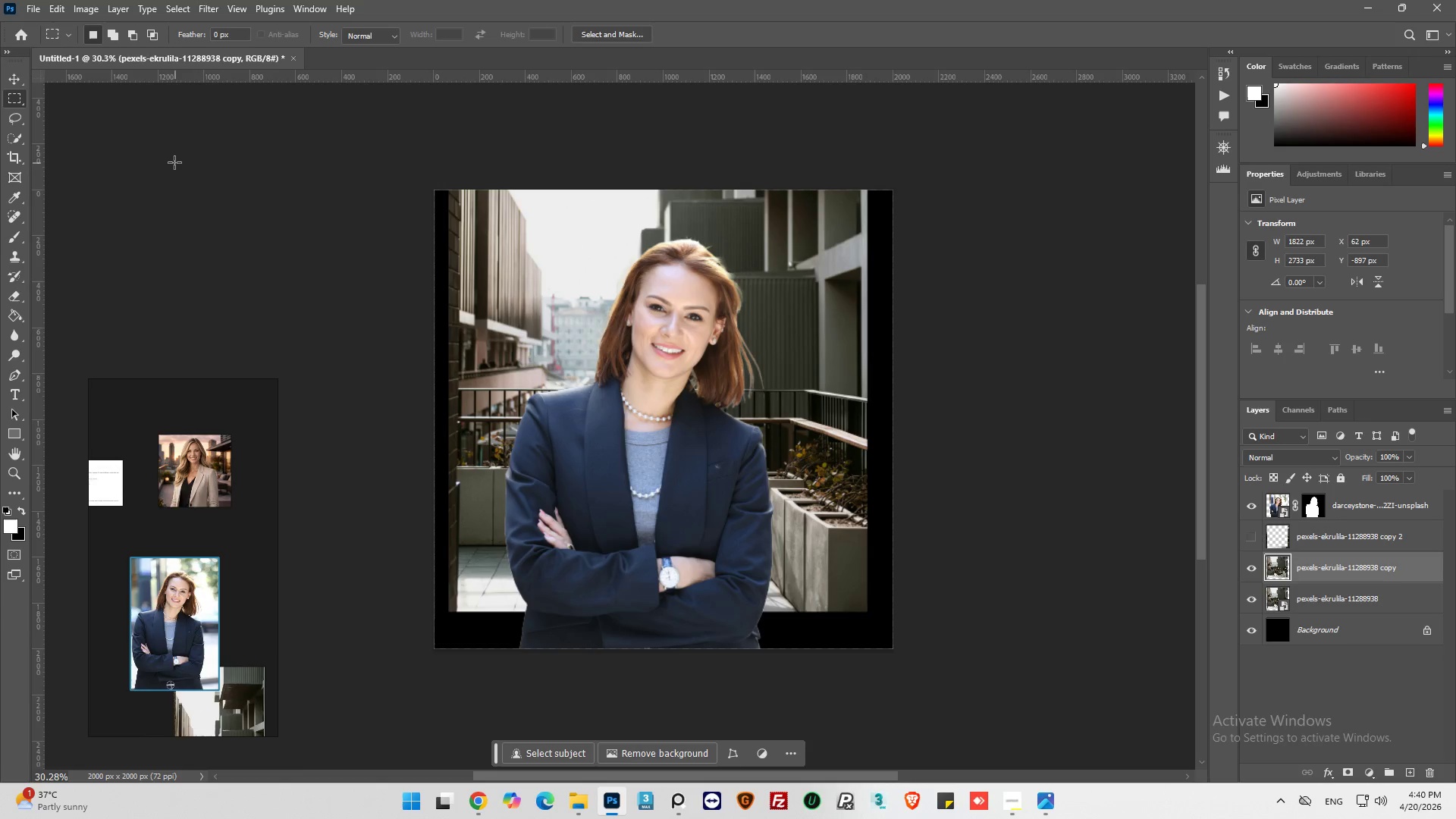 
mouse_move([5, 134])
 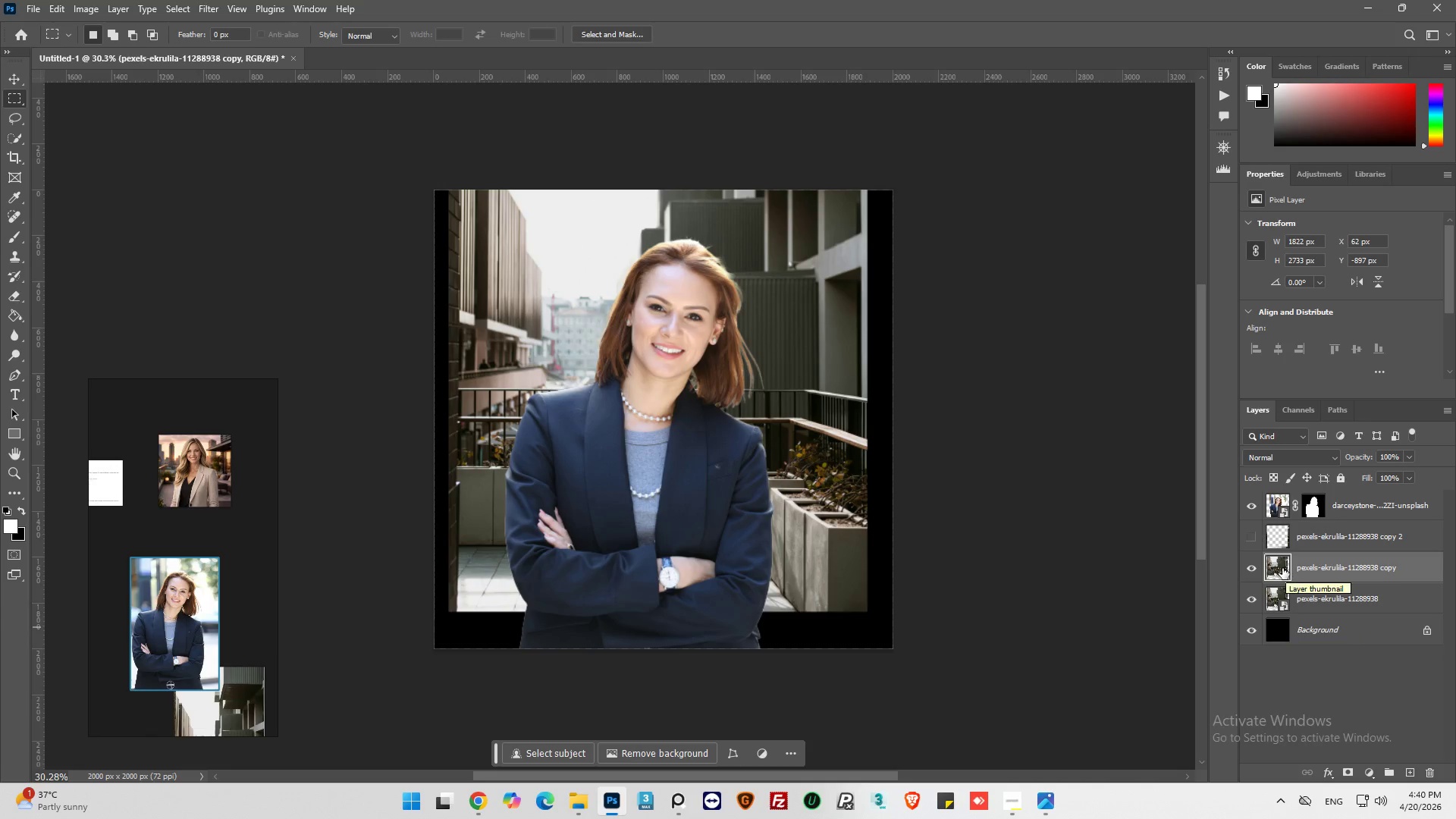 
left_click([1250, 569])
 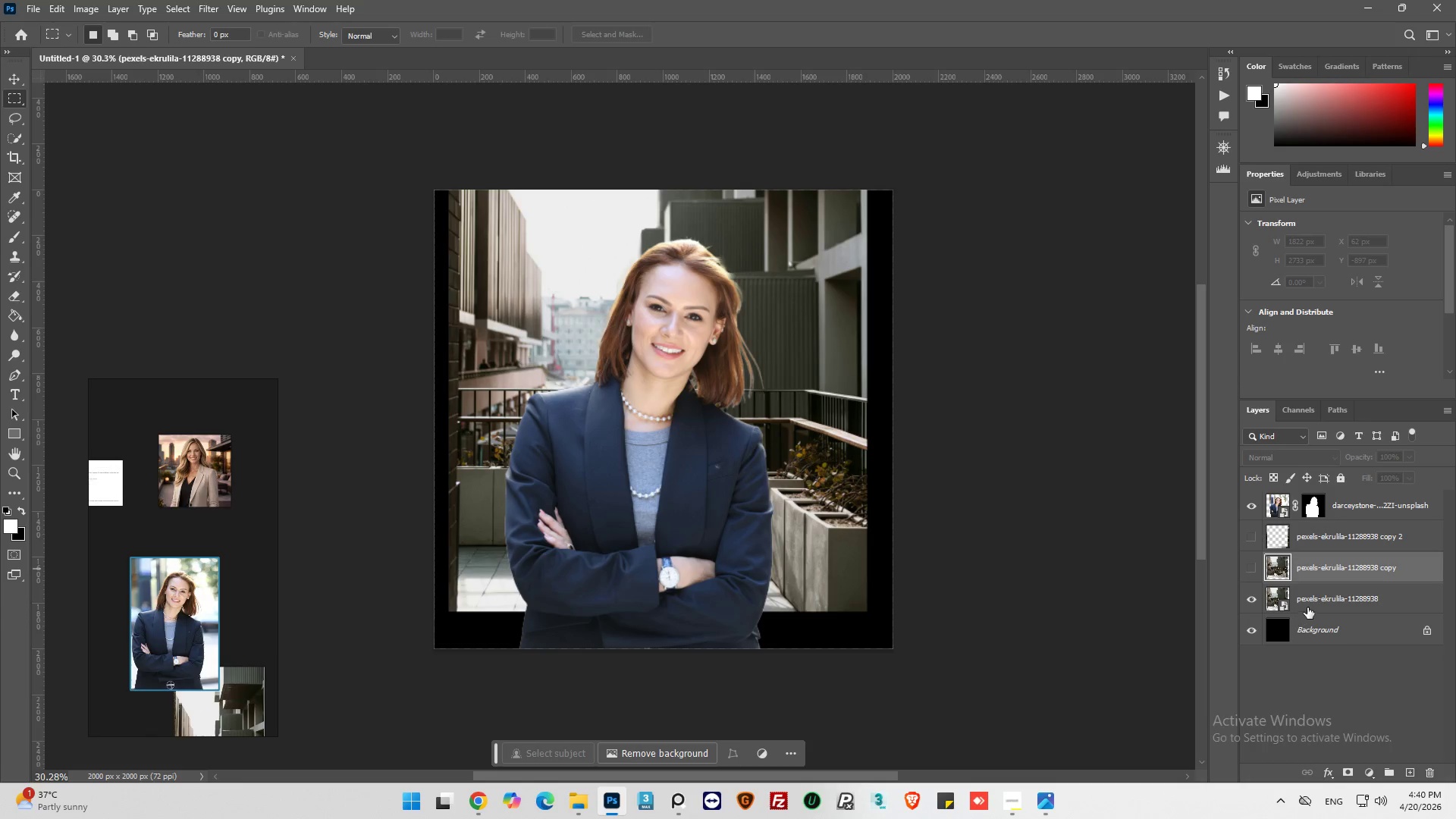 
left_click([1308, 605])
 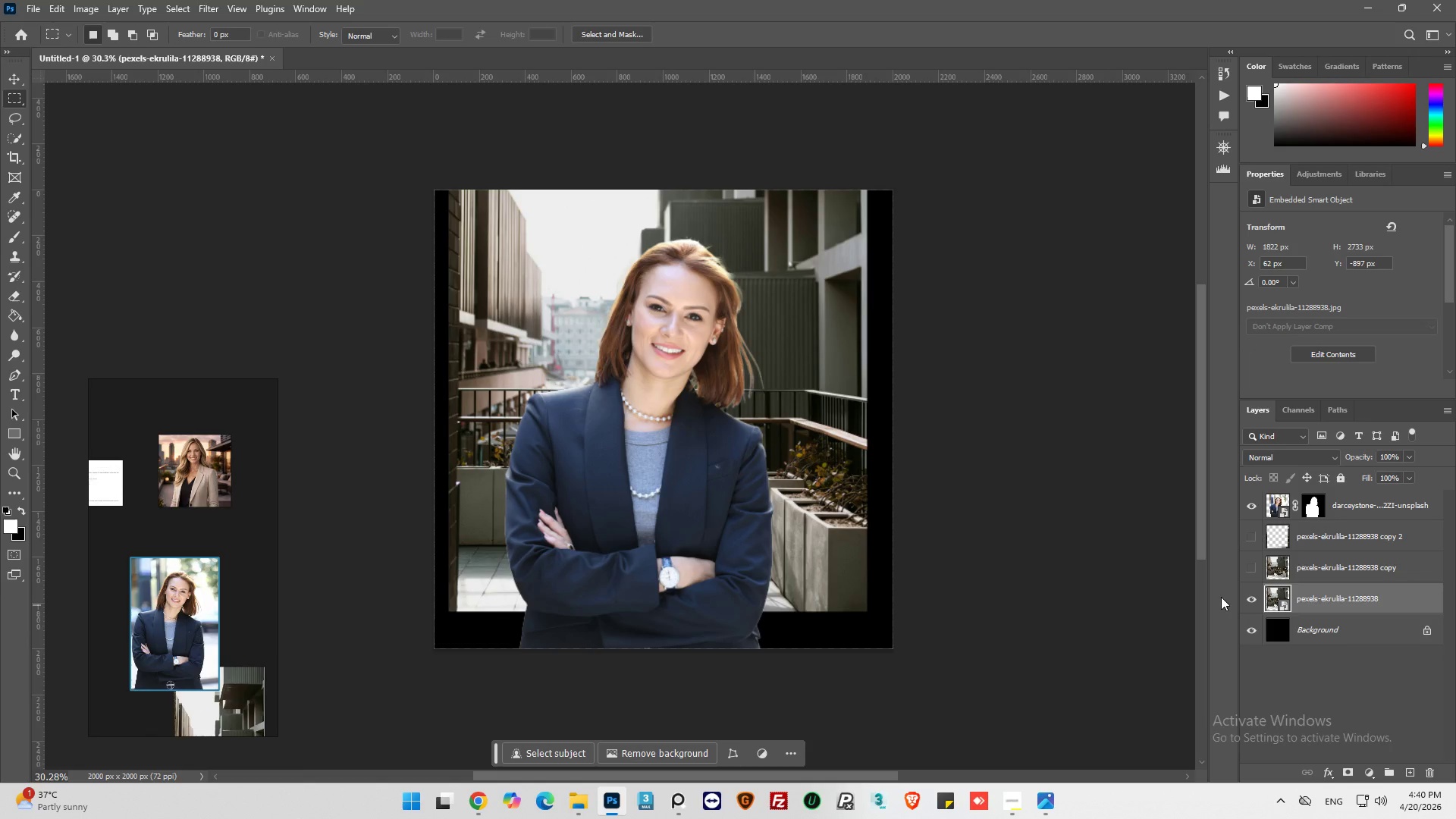 
wait(10.25)
 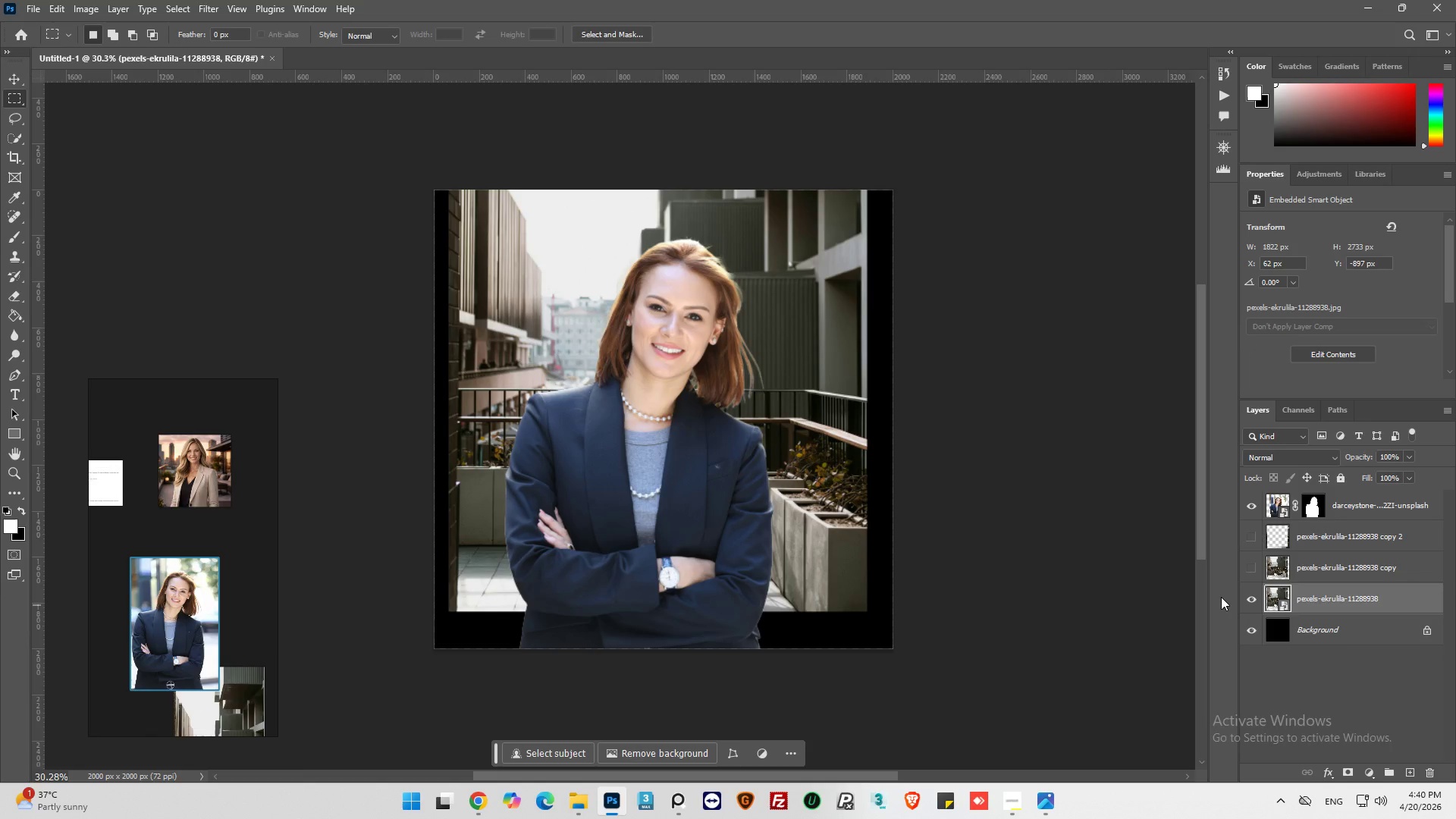 
left_click([11, 81])
 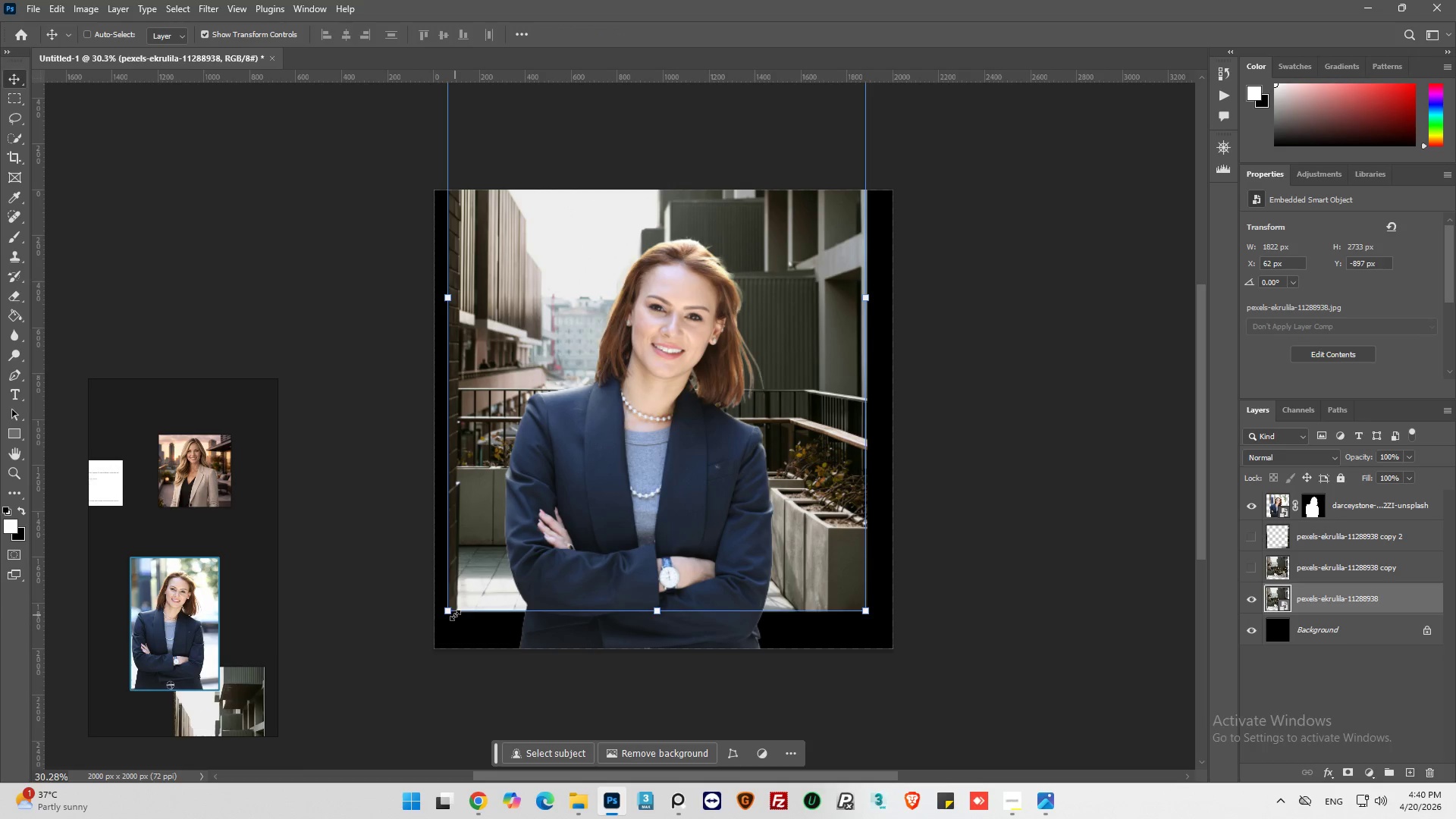 
left_click_drag(start_coordinate=[453, 612], to_coordinate=[438, 659])
 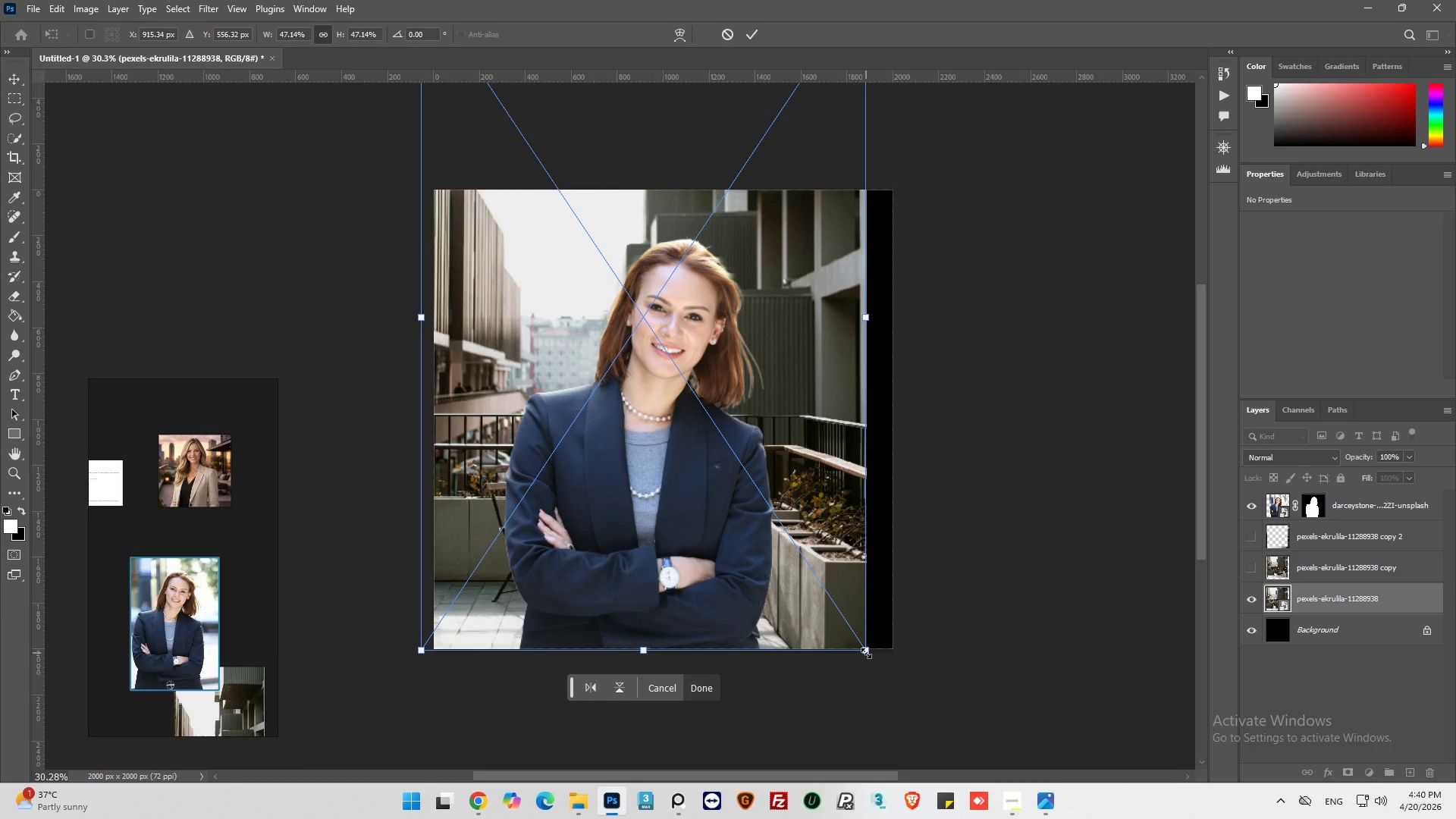 
left_click_drag(start_coordinate=[717, 582], to_coordinate=[740, 589])
 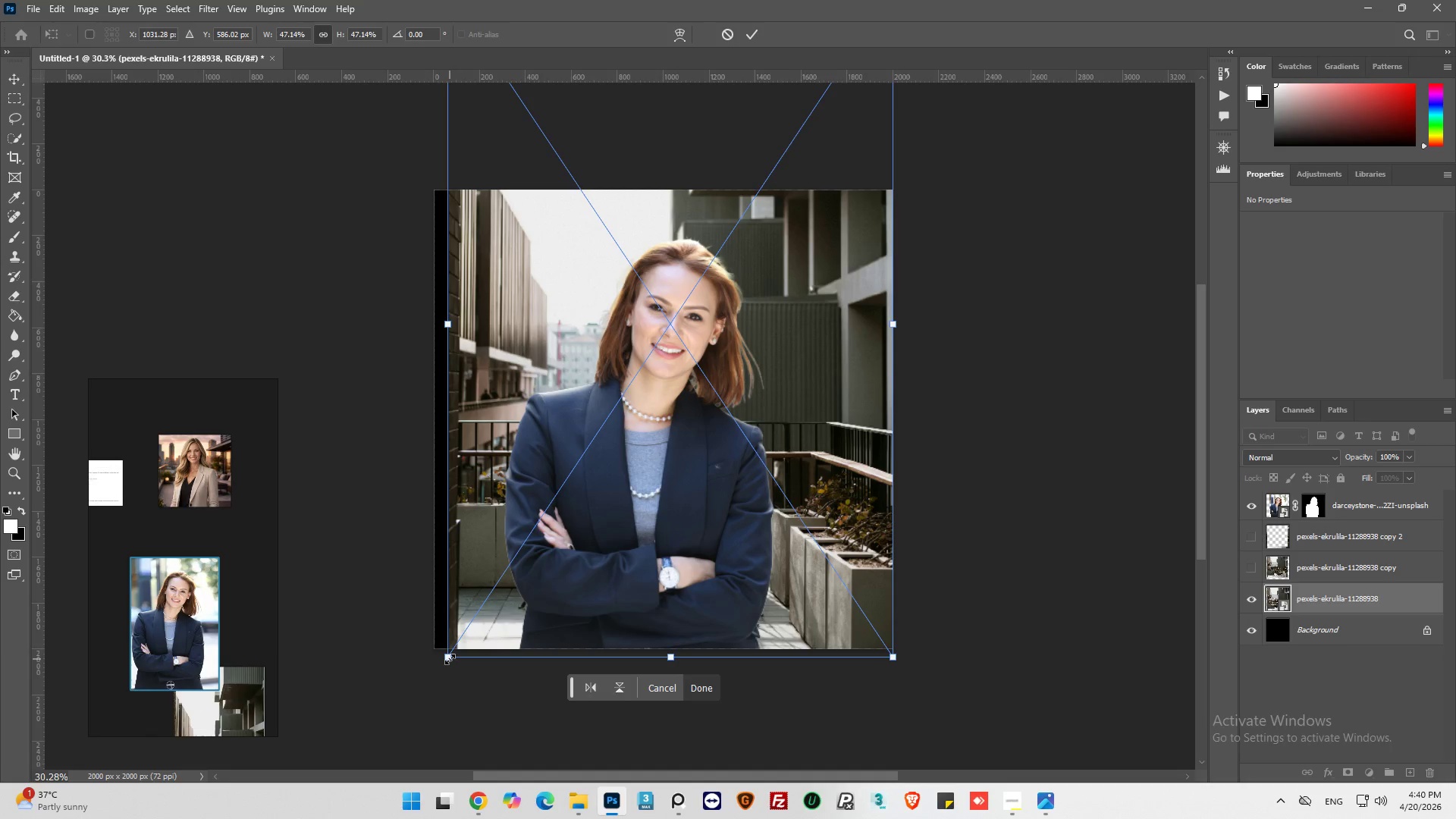 
left_click_drag(start_coordinate=[450, 659], to_coordinate=[426, 677])
 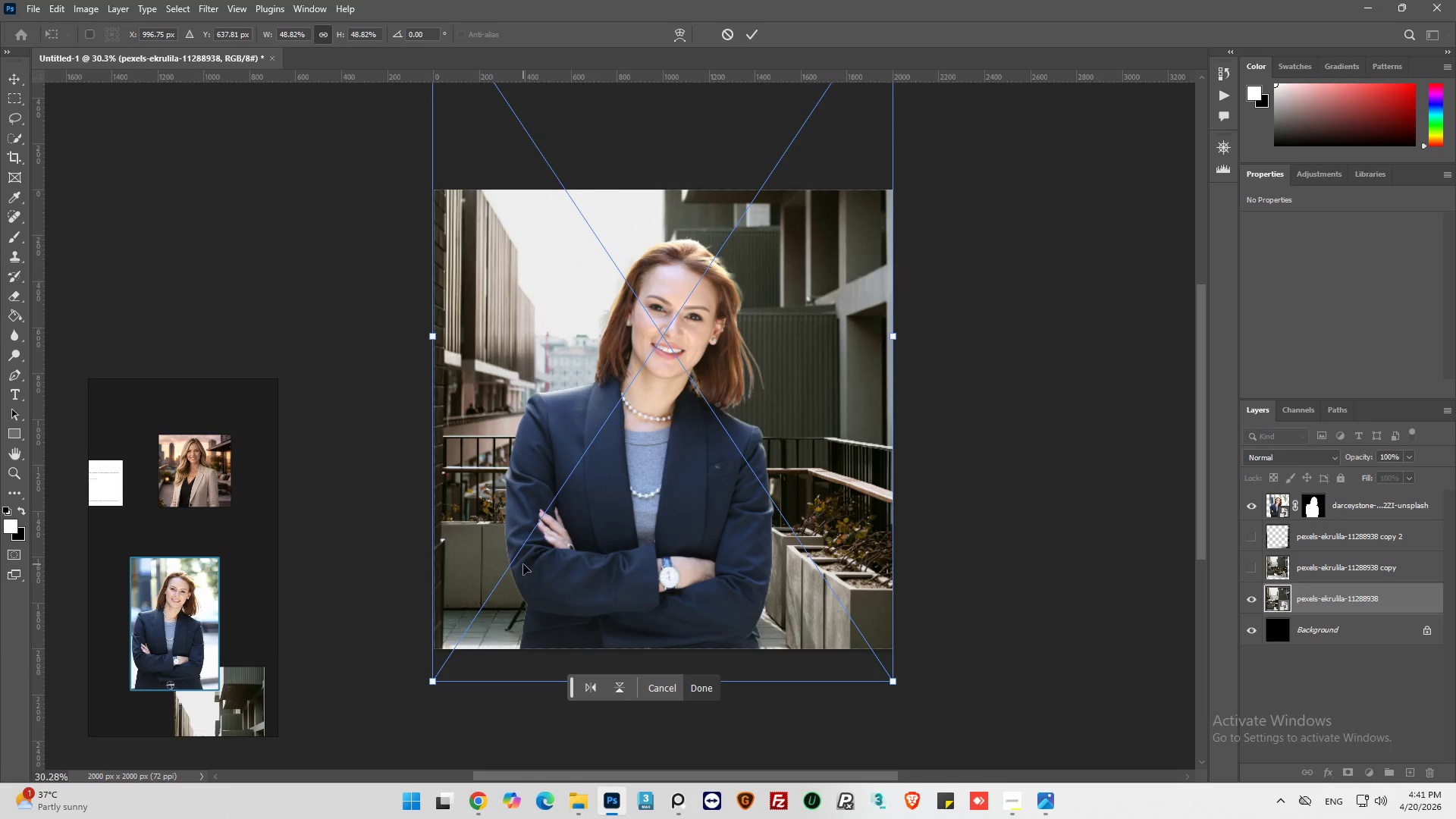 
left_click_drag(start_coordinate=[563, 540], to_coordinate=[562, 569])
 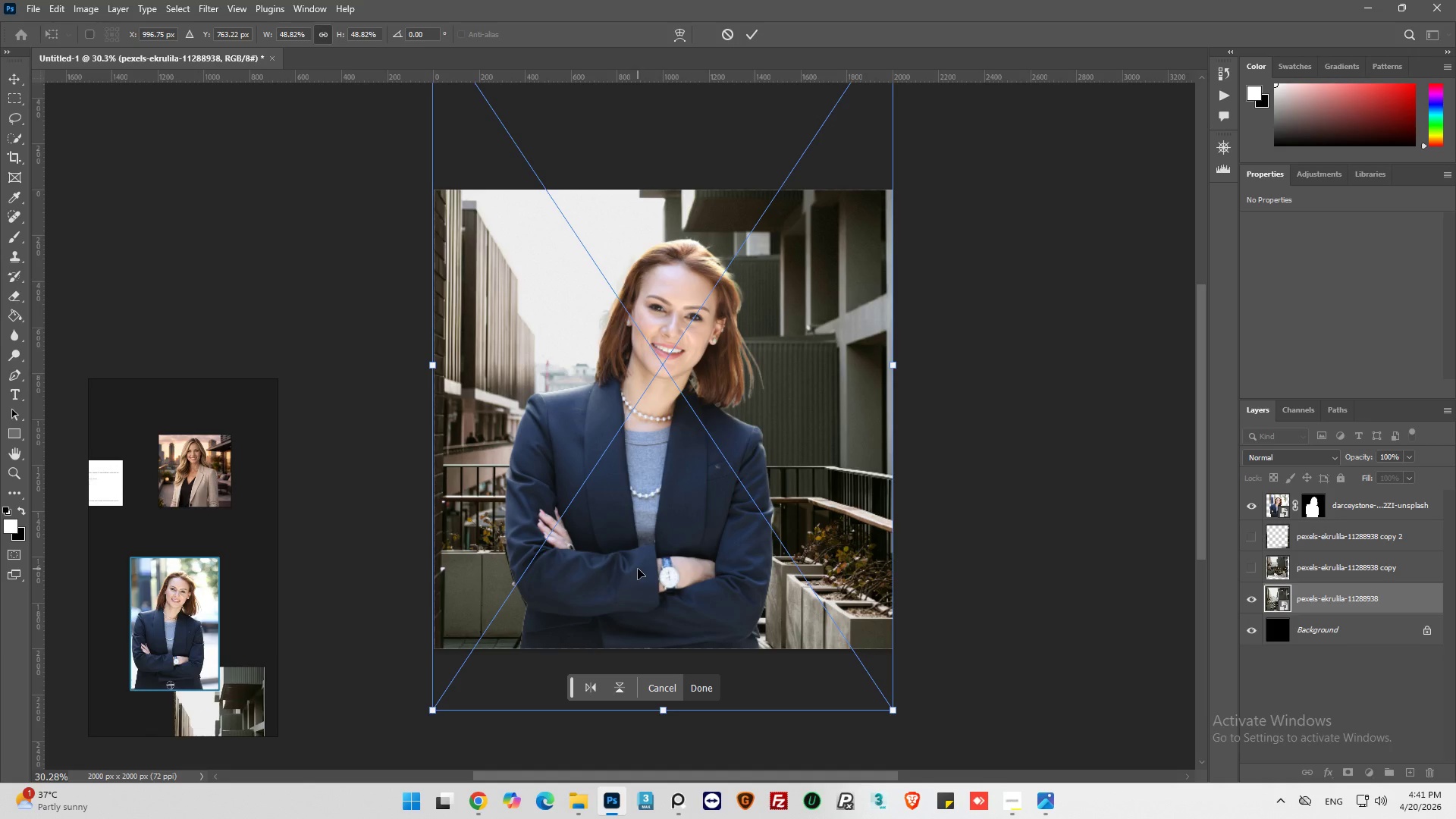 
hold_key(key=AltLeft, duration=0.55)
scroll: coordinate [639, 569], scroll_direction: down, amount: 6.0
 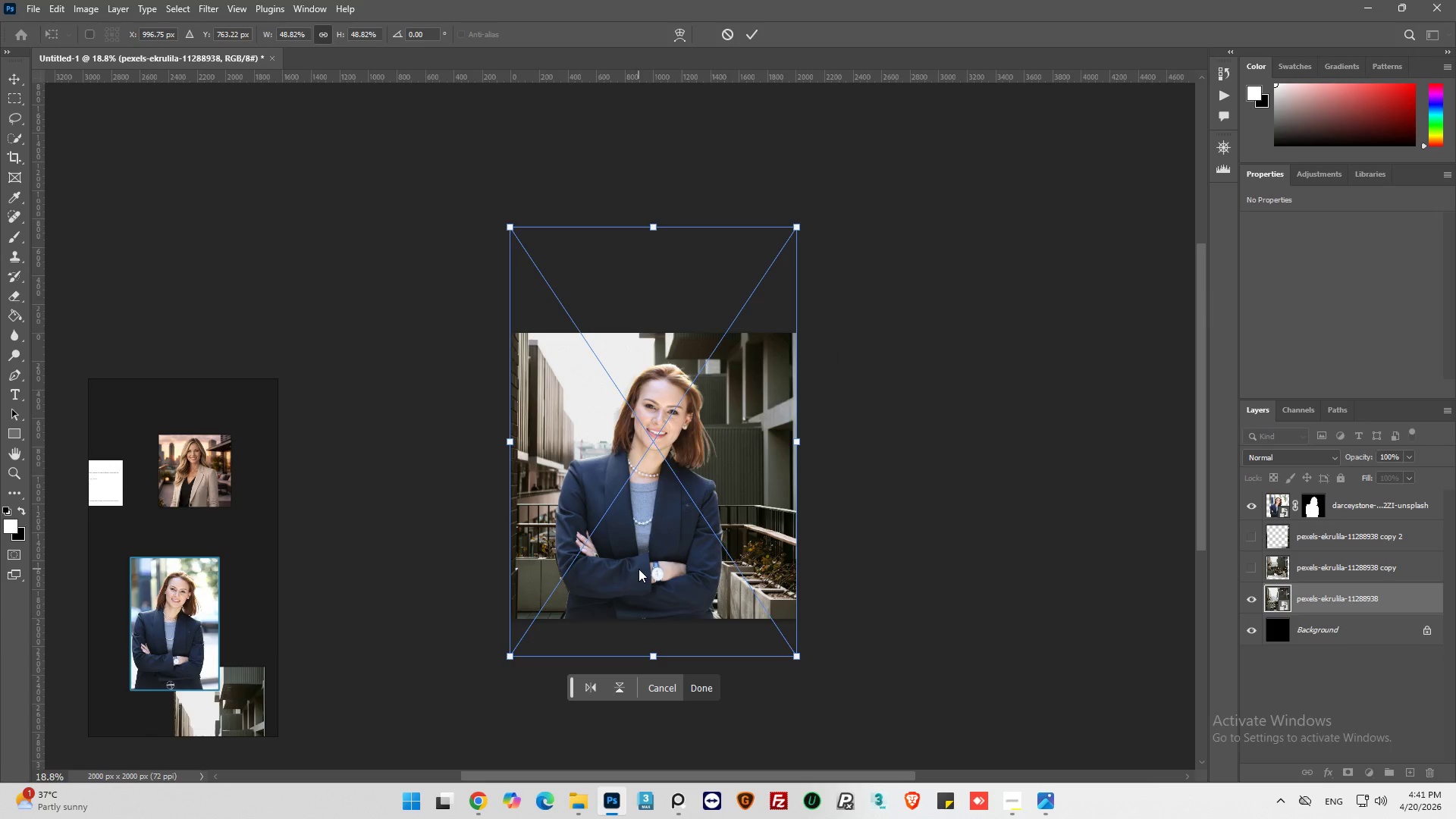 
hold_key(key=AltLeft, duration=0.58)
scroll: coordinate [640, 504], scroll_direction: up, amount: 3.0
 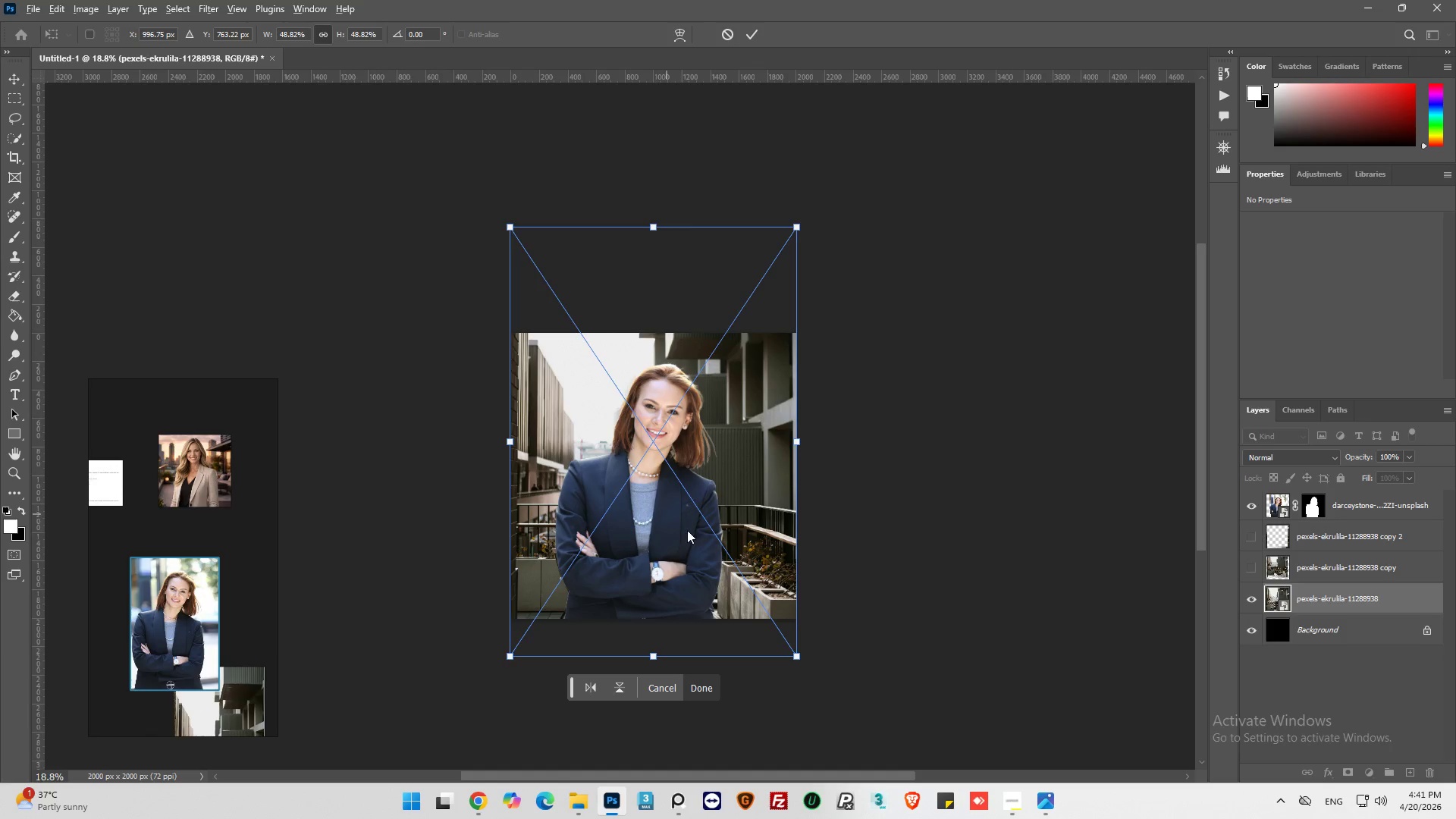 
hold_key(key=AltLeft, duration=0.61)
scroll: coordinate [686, 567], scroll_direction: up, amount: 6.0
 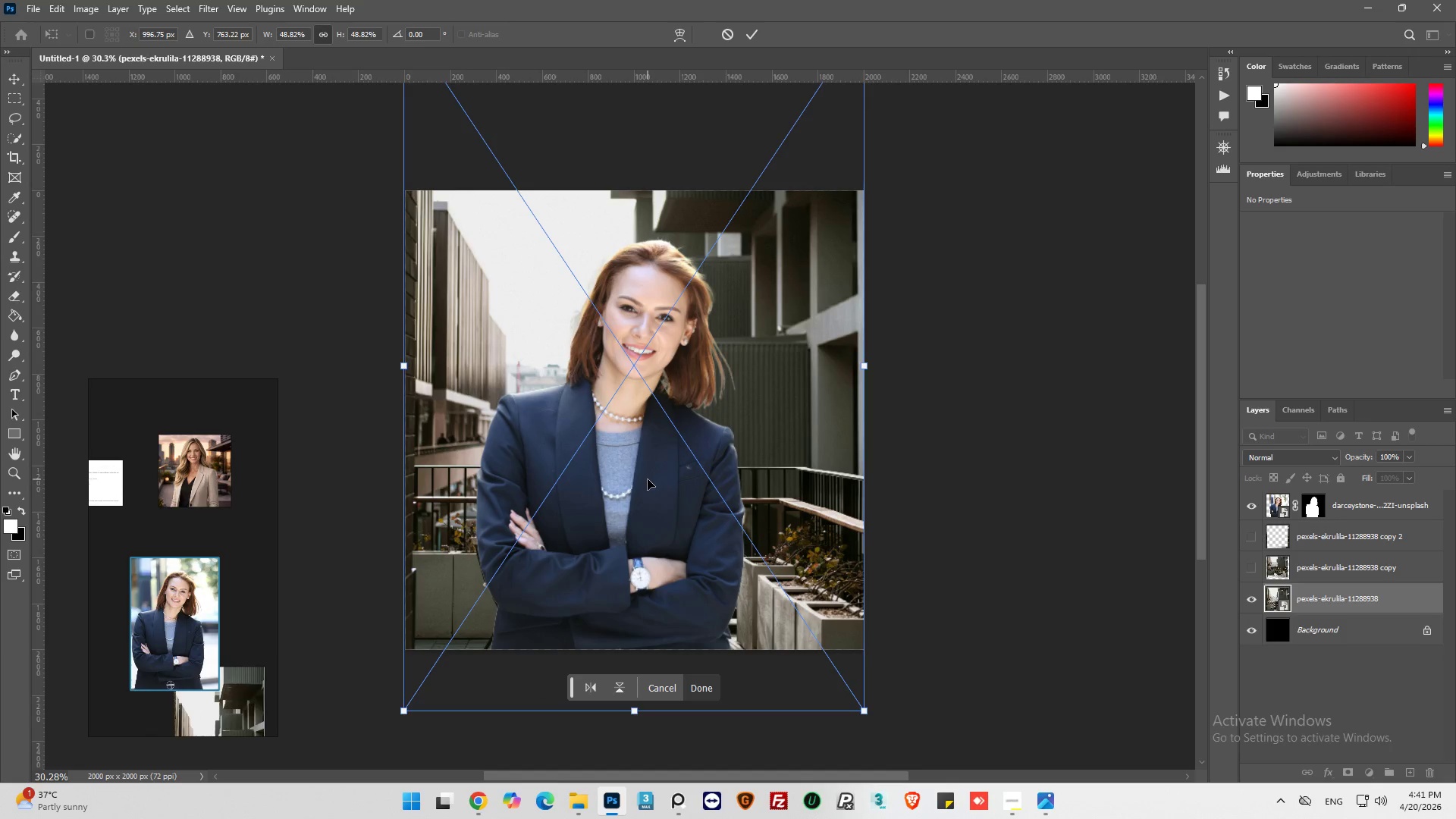 
left_click_drag(start_coordinate=[648, 479], to_coordinate=[648, 471])
 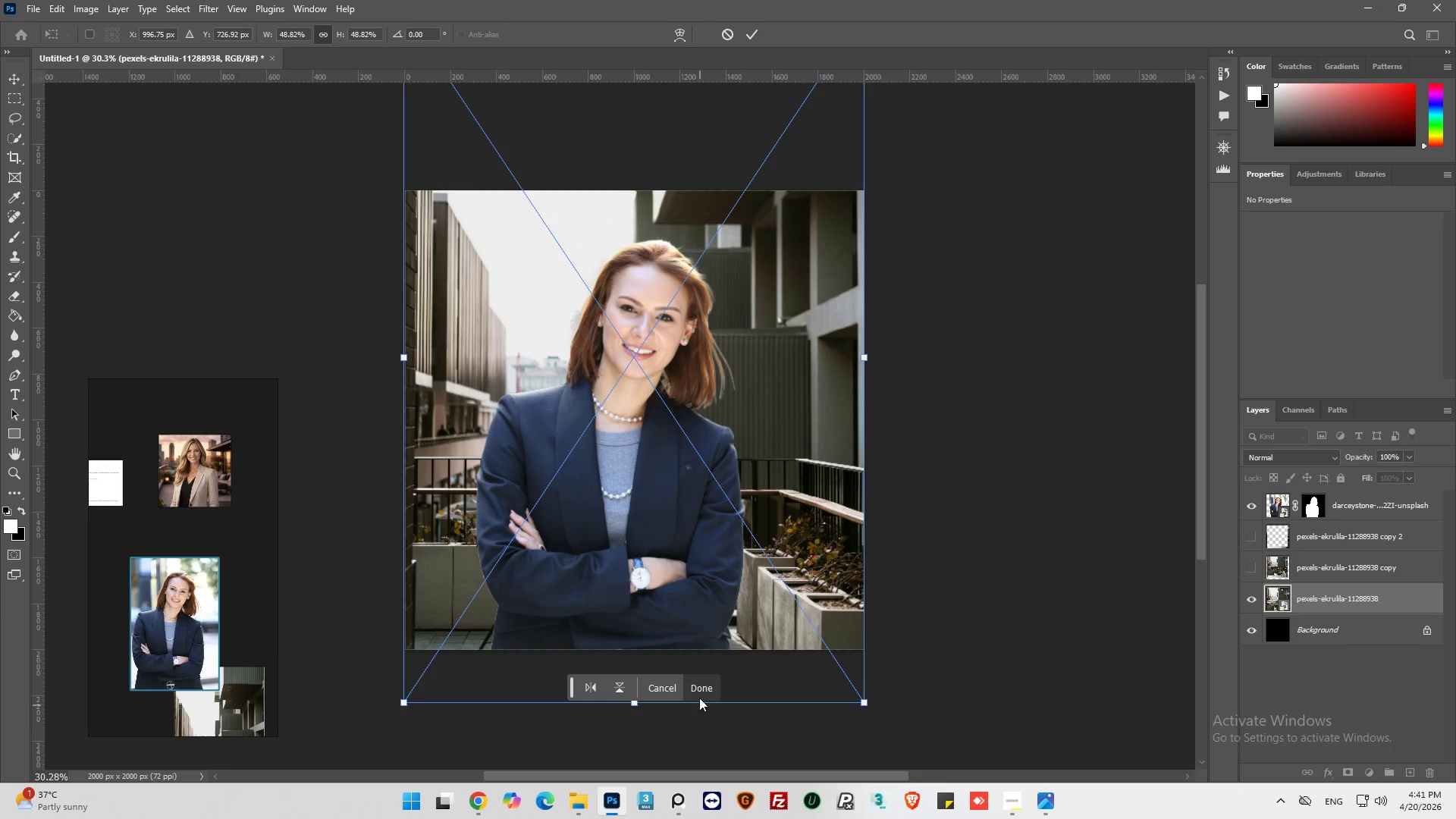 
left_click([698, 694])
 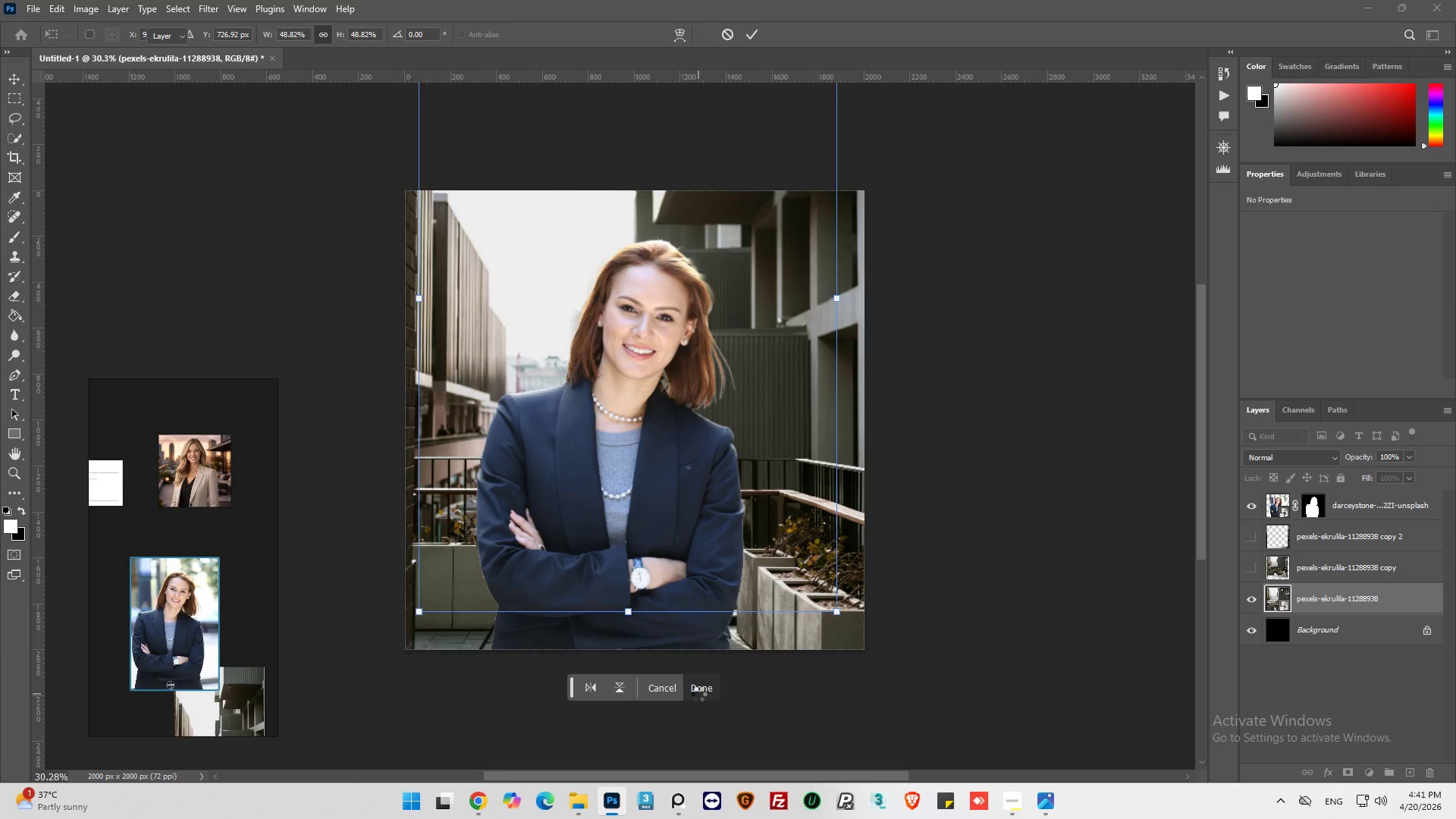 
hold_key(key=AltLeft, duration=0.47)
 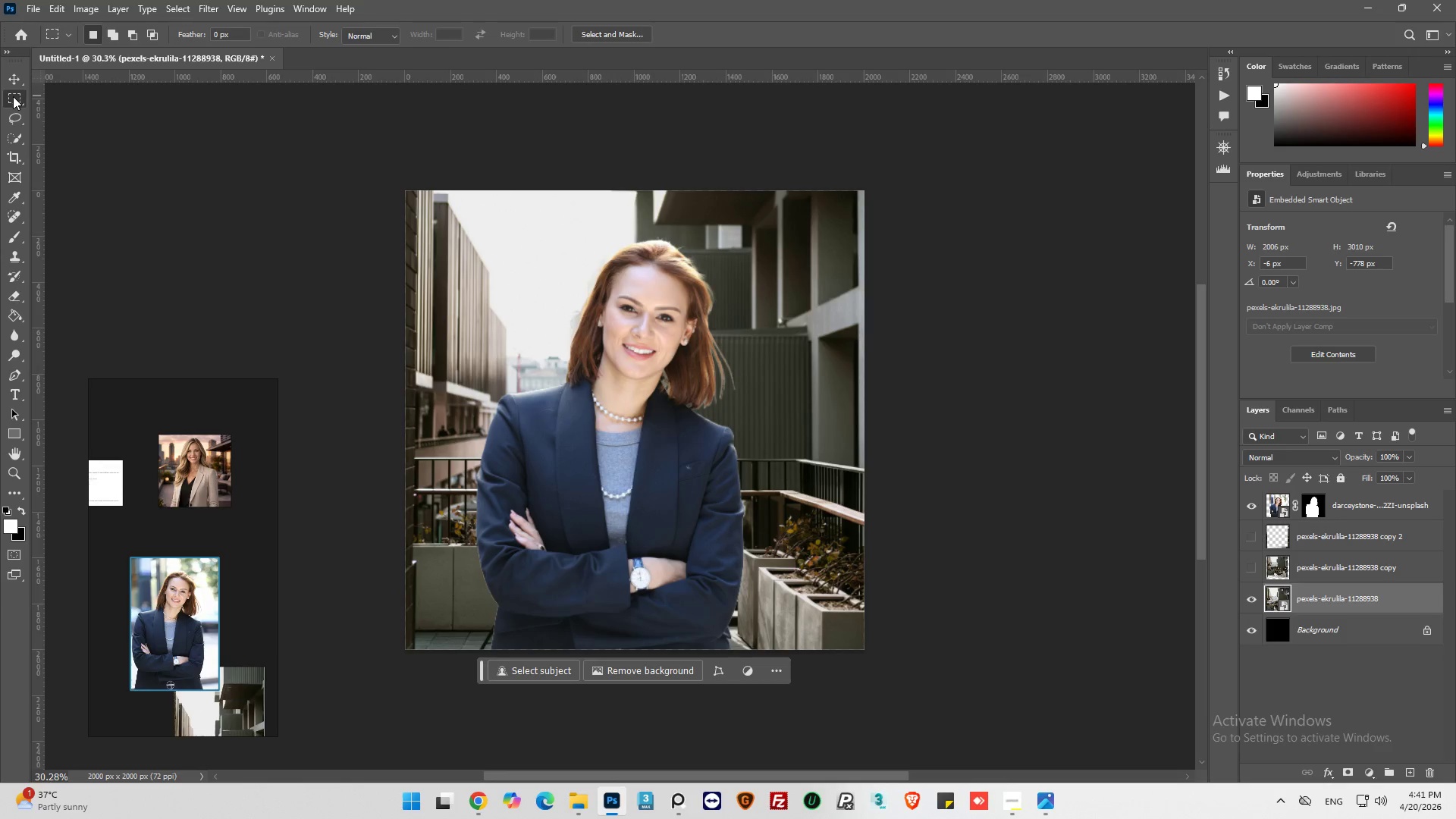 
hold_key(key=AltLeft, duration=0.44)
scroll: coordinate [814, 524], scroll_direction: down, amount: 4.0
 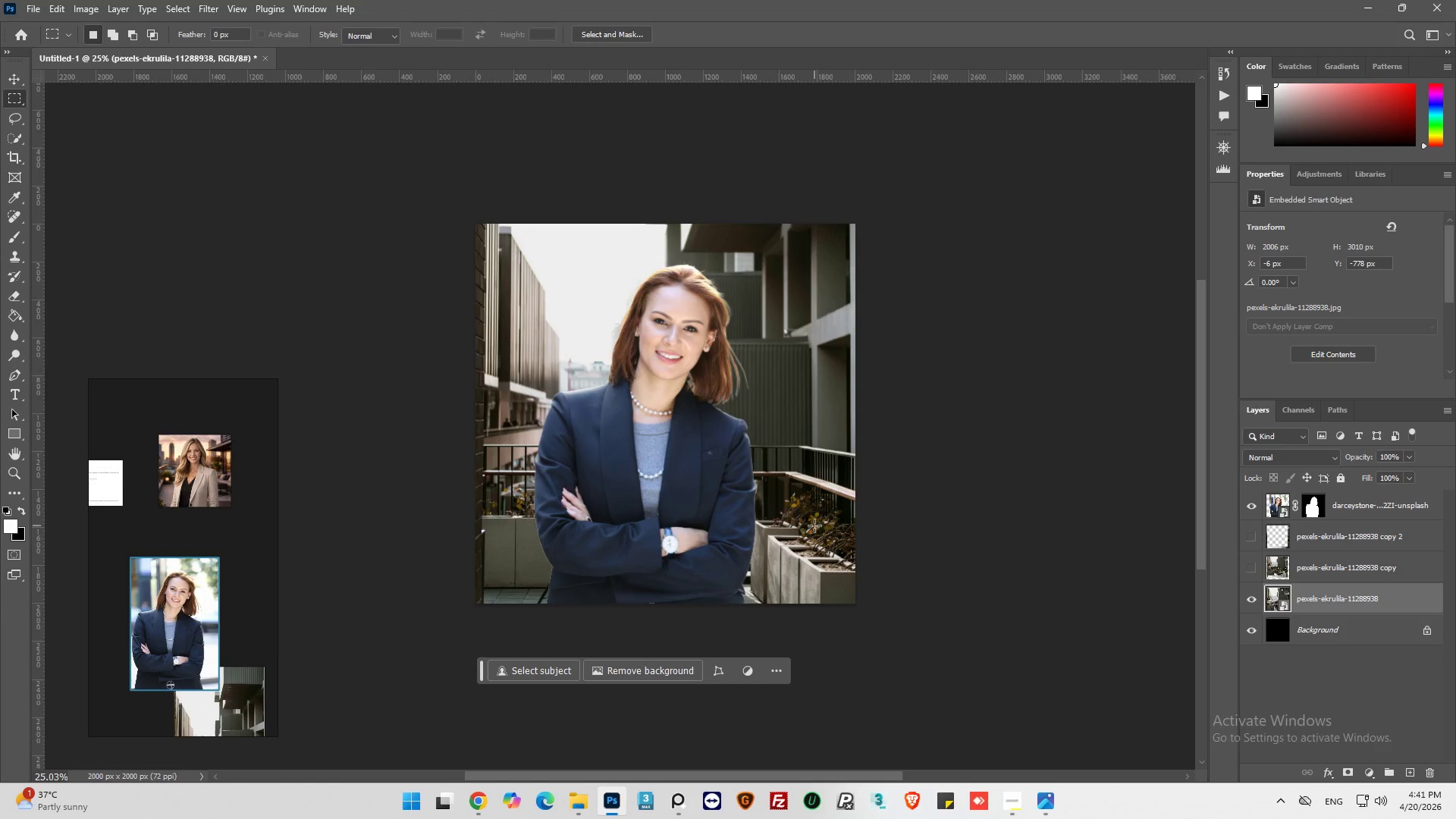 
wait(12.75)
 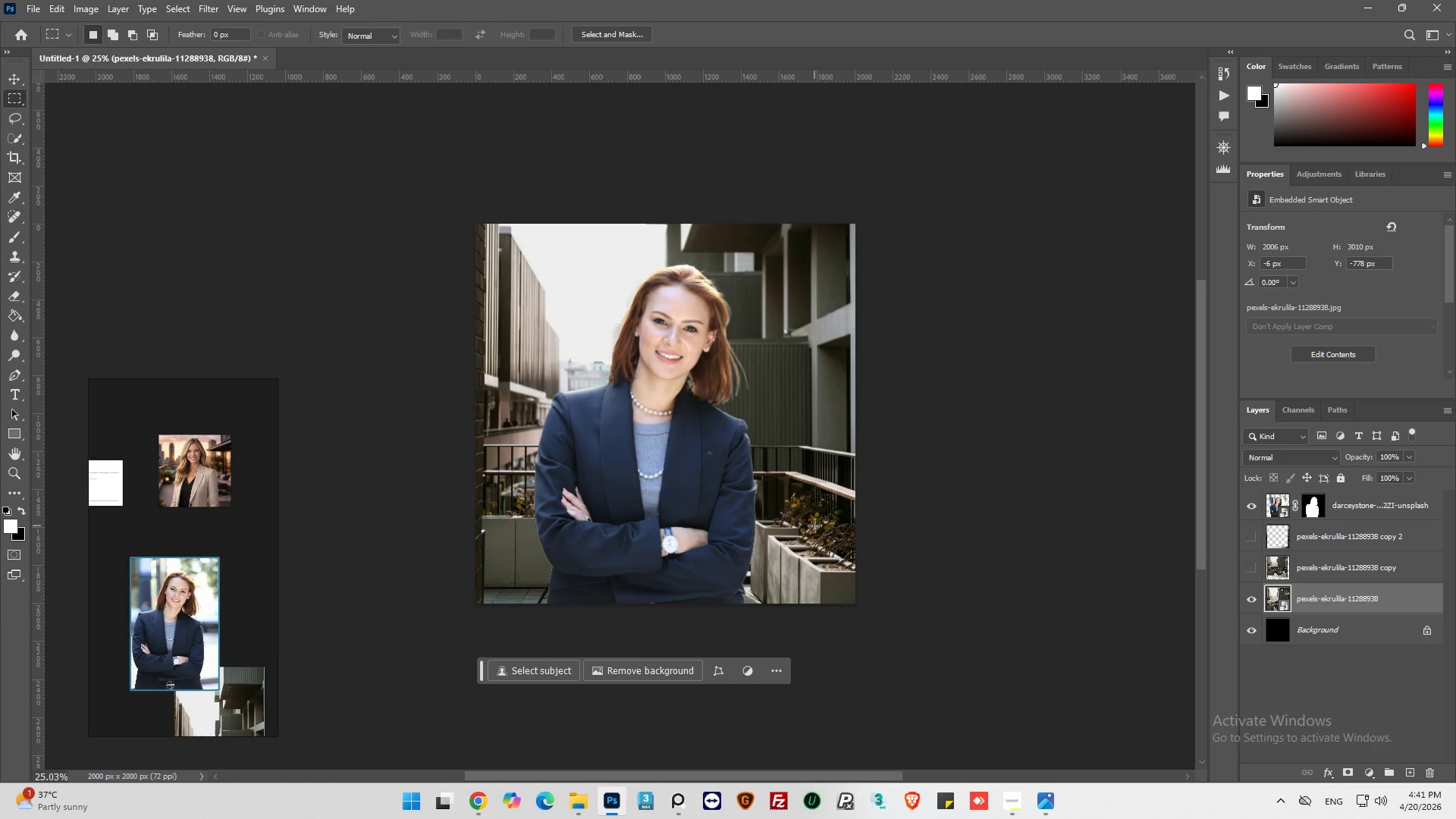 
scroll: coordinate [228, 667], scroll_direction: down, amount: 4.0
 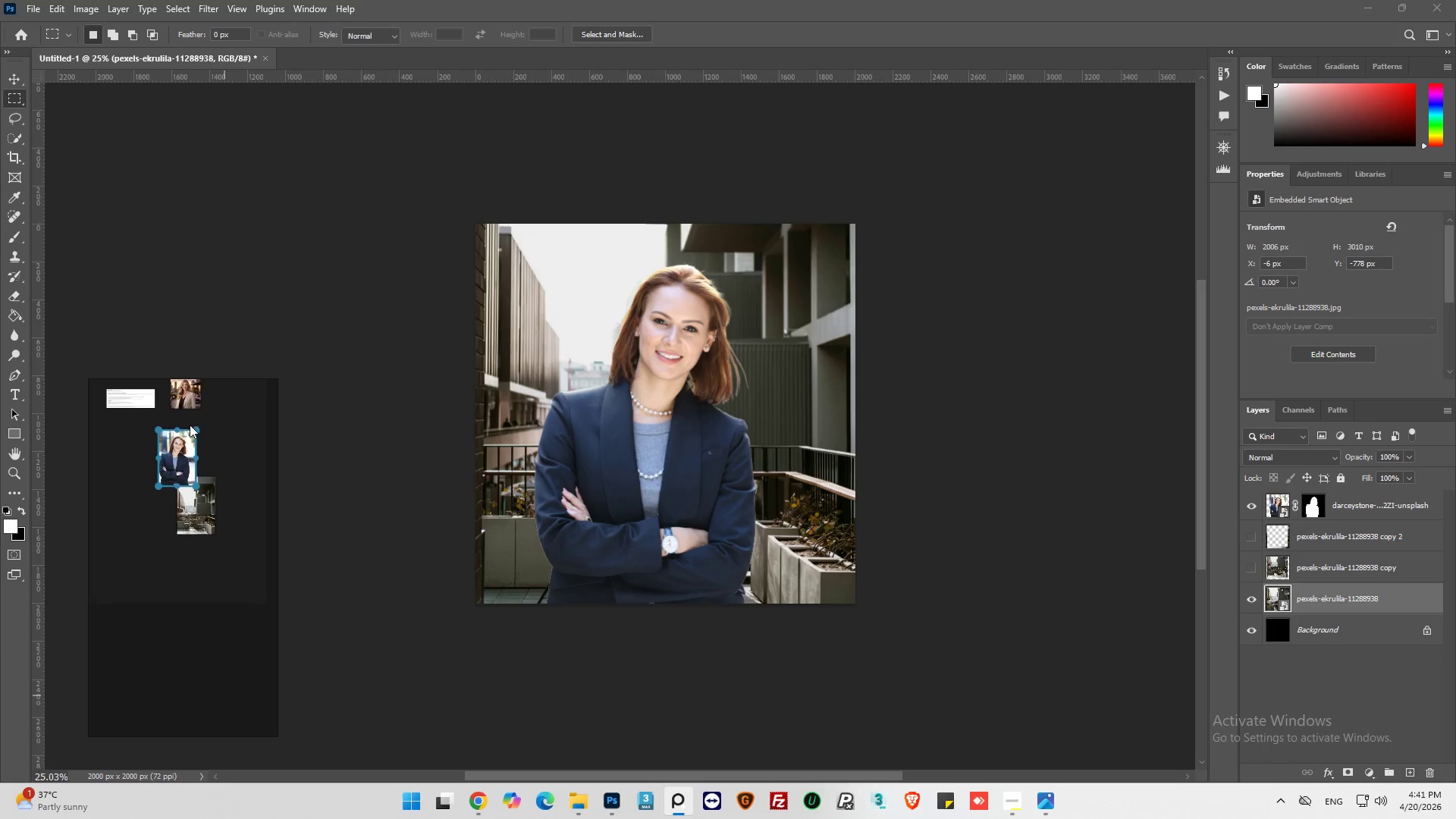 
scroll: coordinate [185, 565], scroll_direction: up, amount: 8.0
 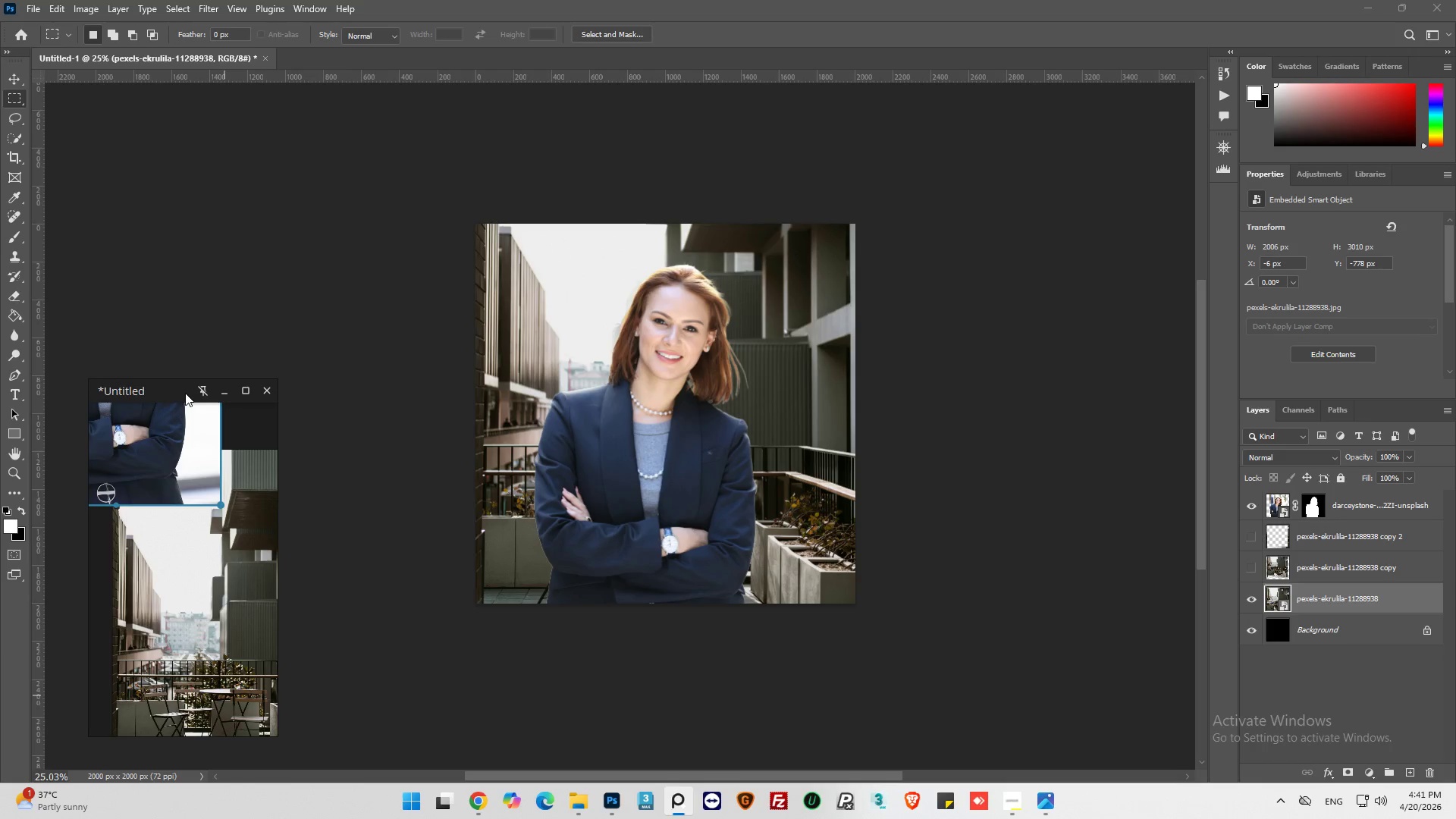 
left_click_drag(start_coordinate=[185, 393], to_coordinate=[314, 246])
 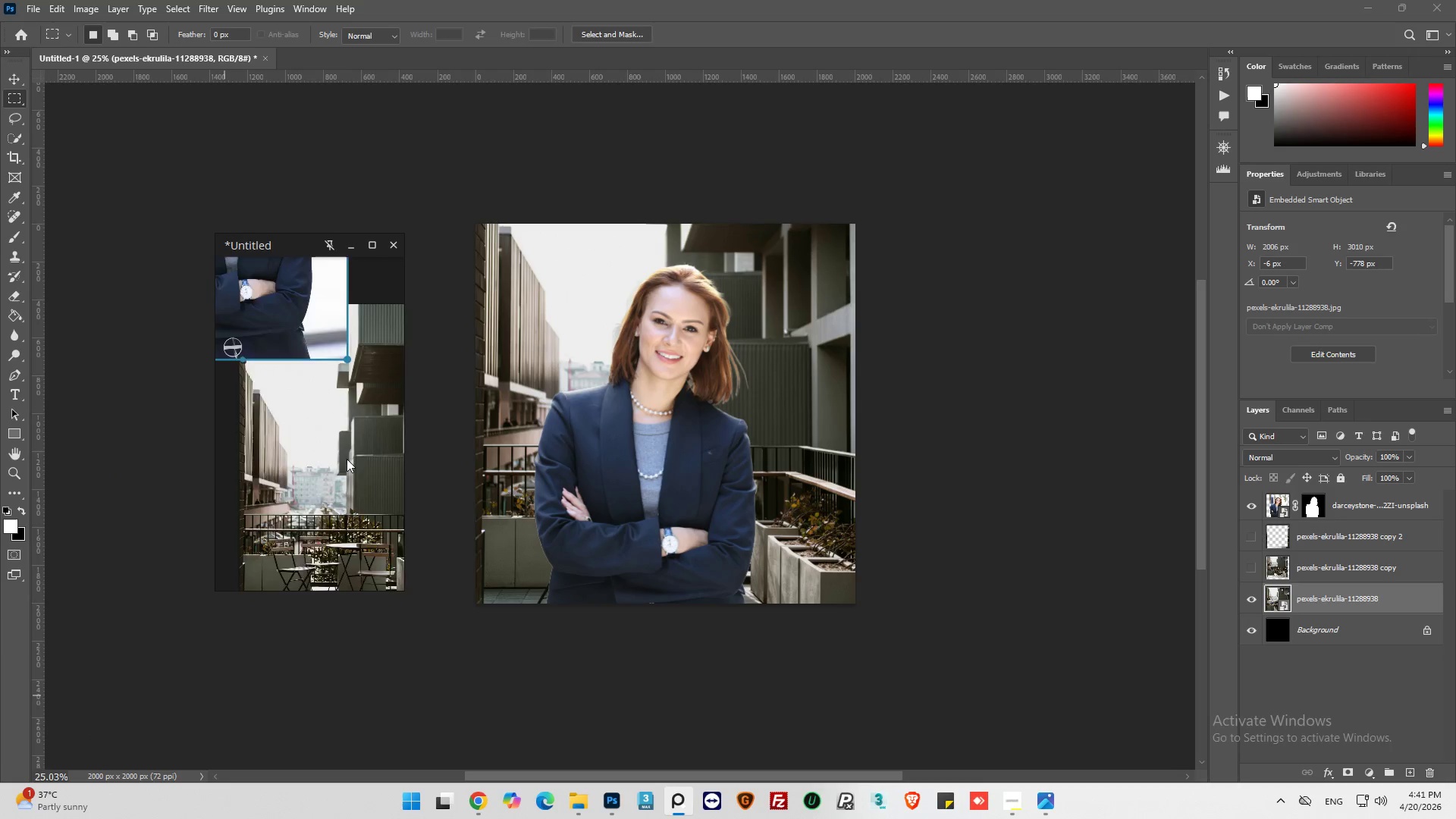 
scroll: coordinate [347, 459], scroll_direction: up, amount: 3.0
 